 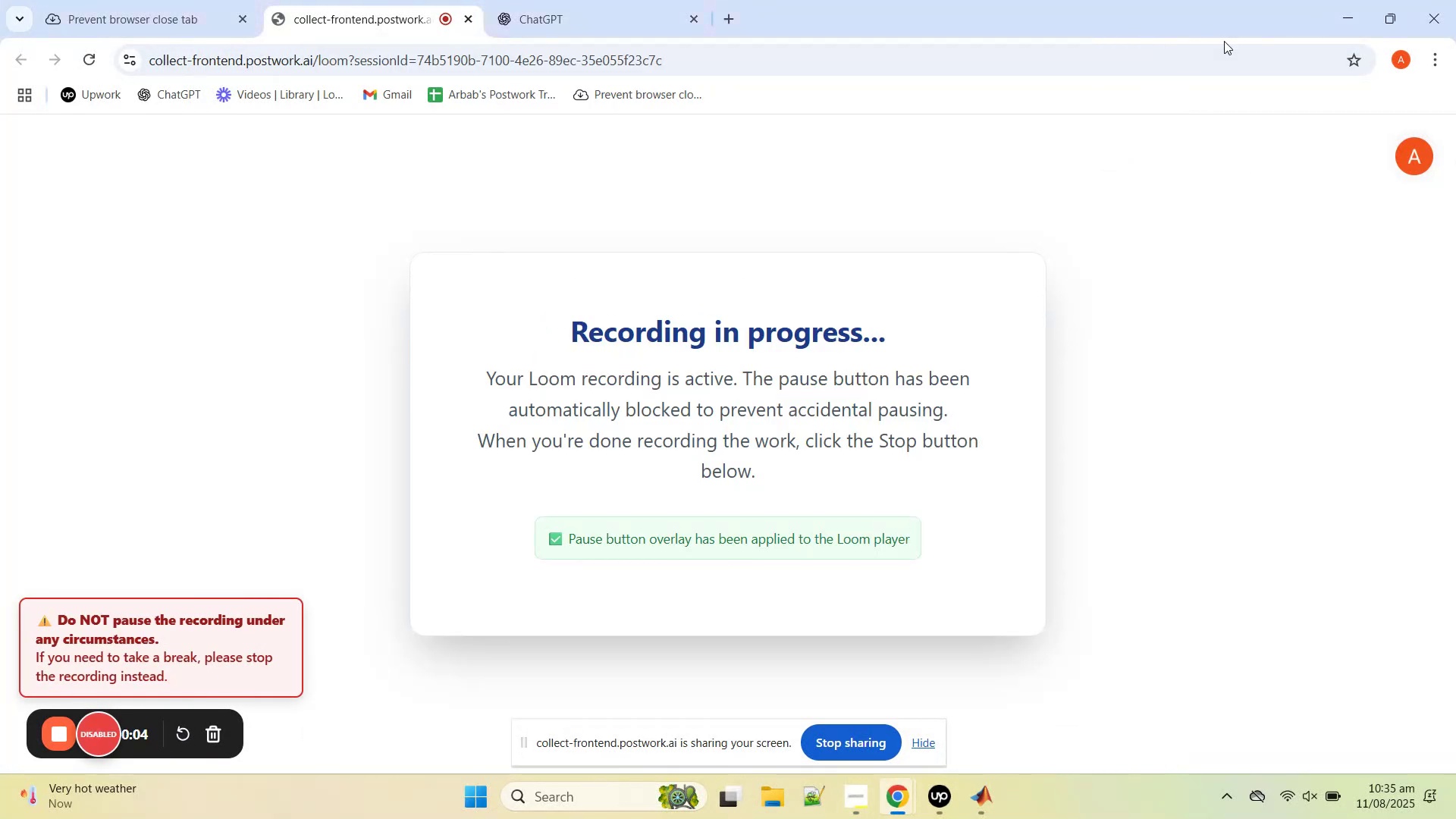 
left_click([1348, 11])
 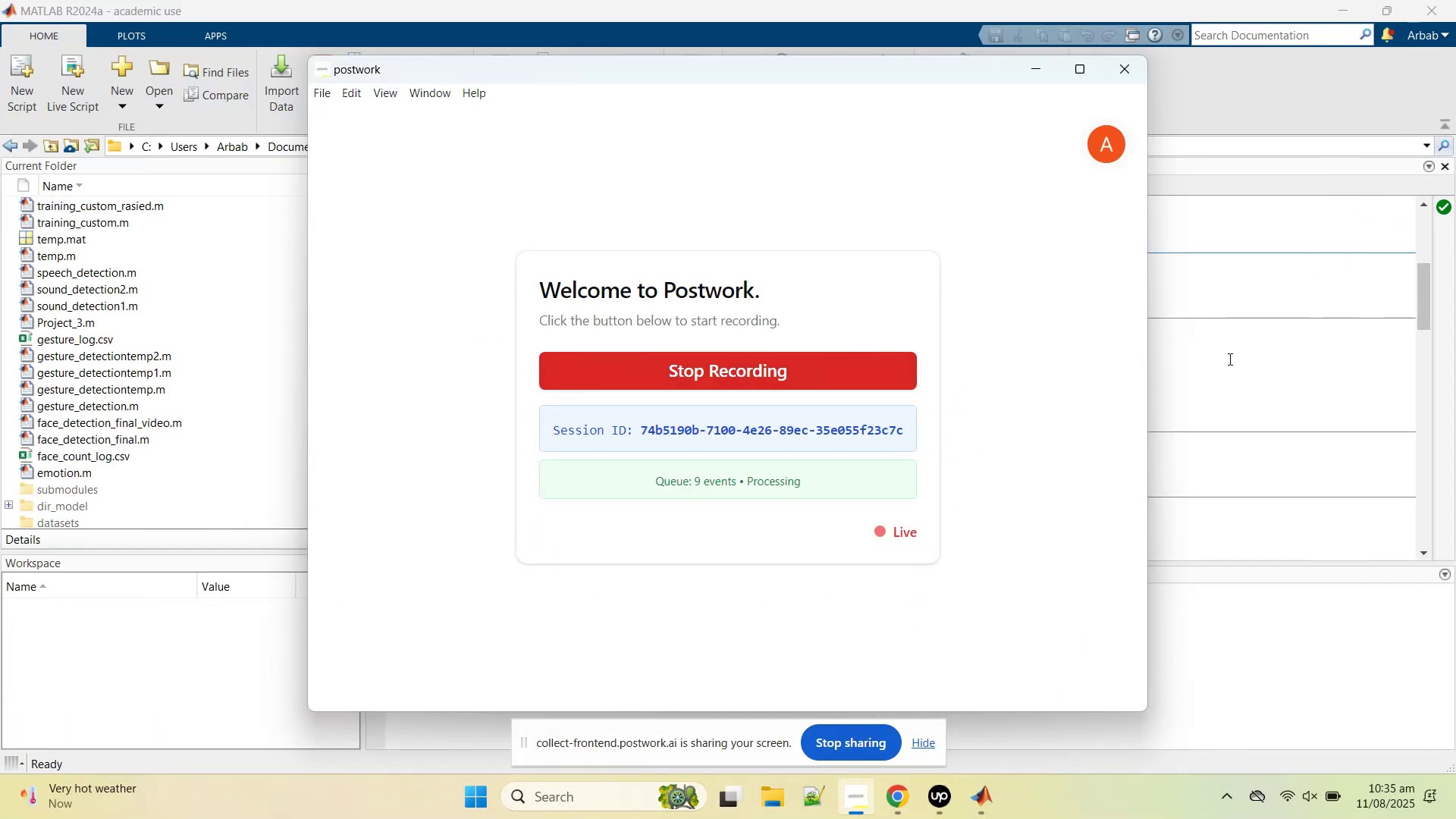 
left_click([1257, 352])
 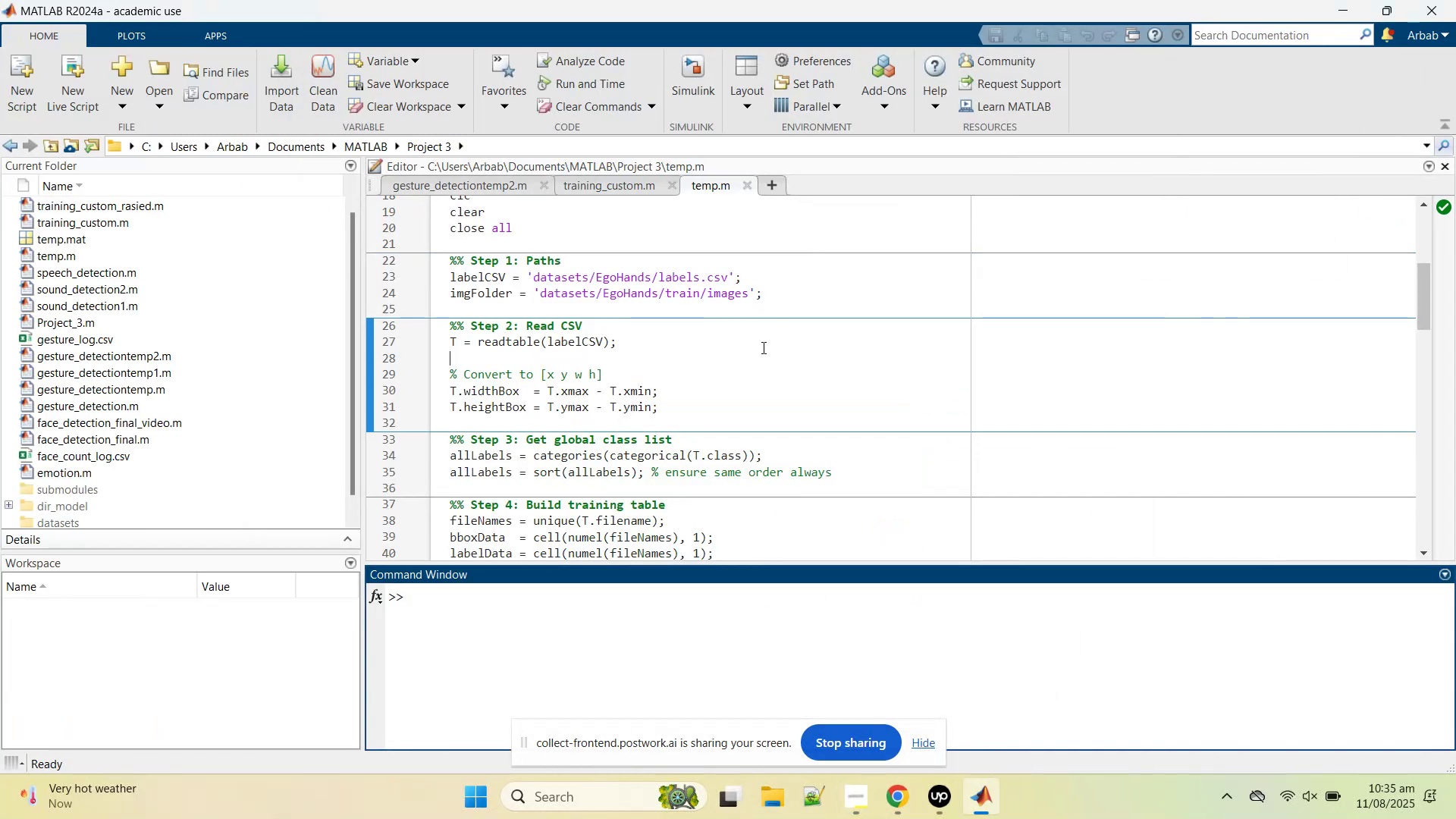 
scroll: coordinate [758, 319], scroll_direction: down, amount: 8.0
 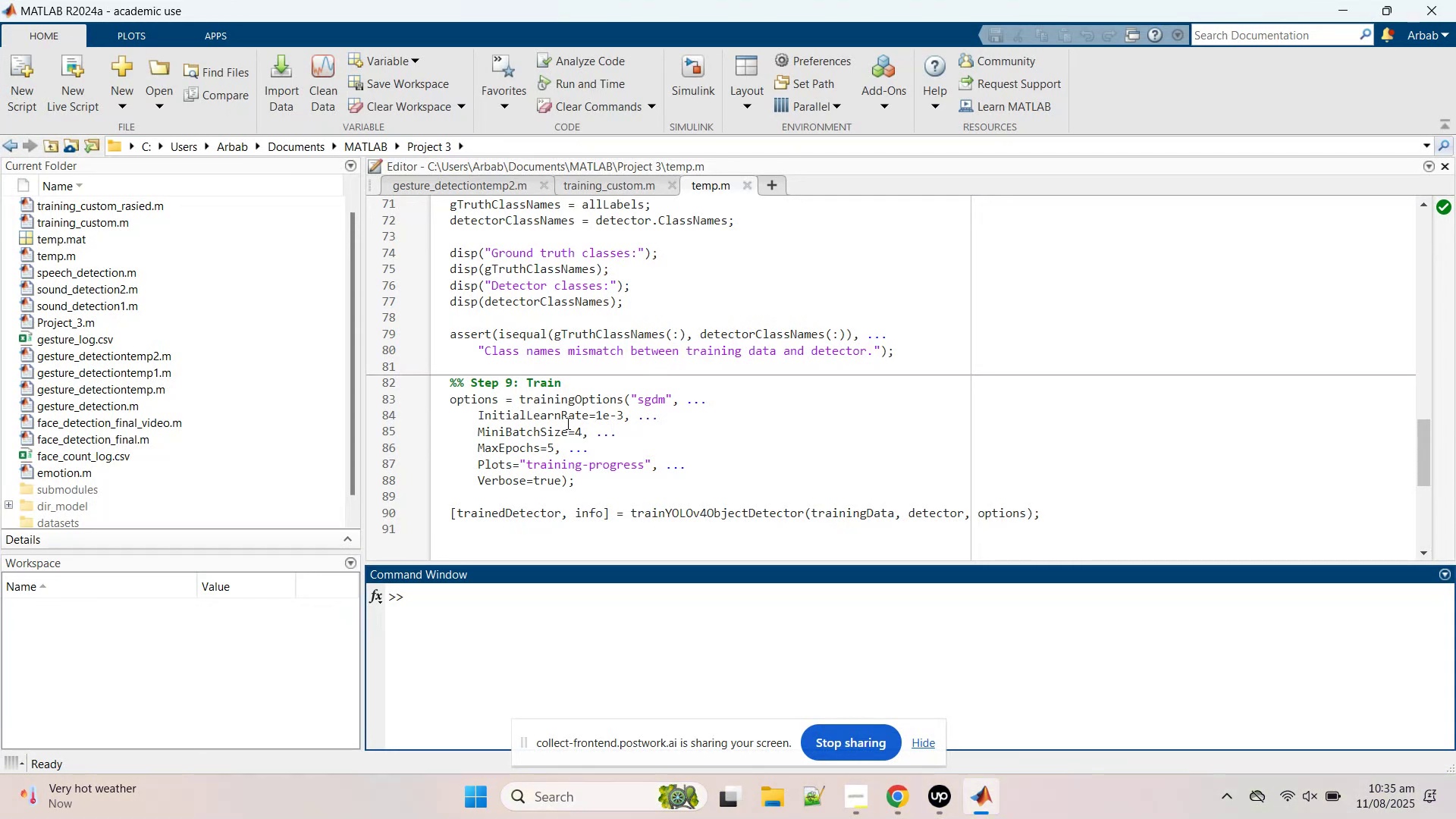 
wait(7.83)
 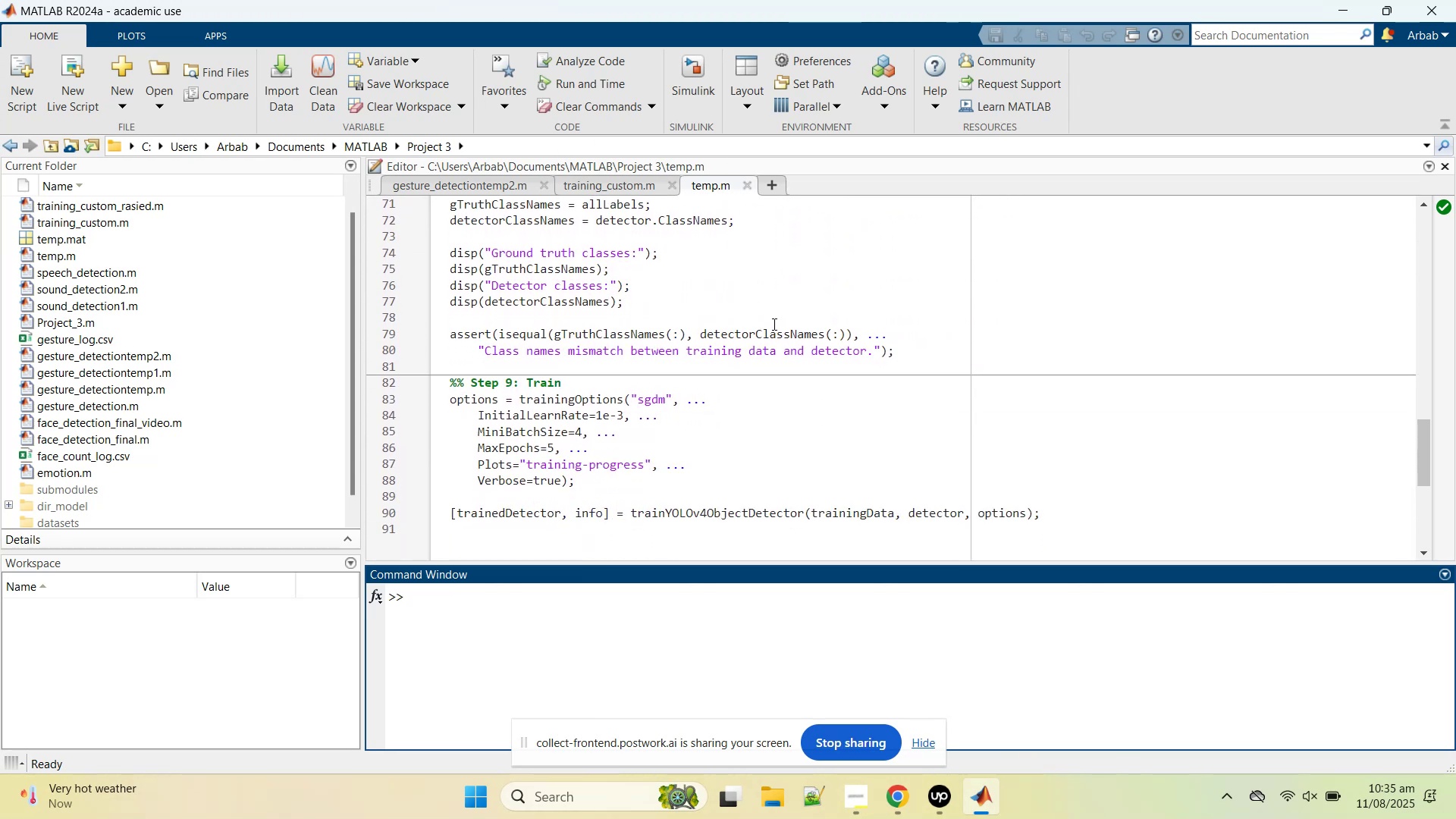 
left_click_drag(start_coordinate=[554, 444], to_coordinate=[549, 444])
 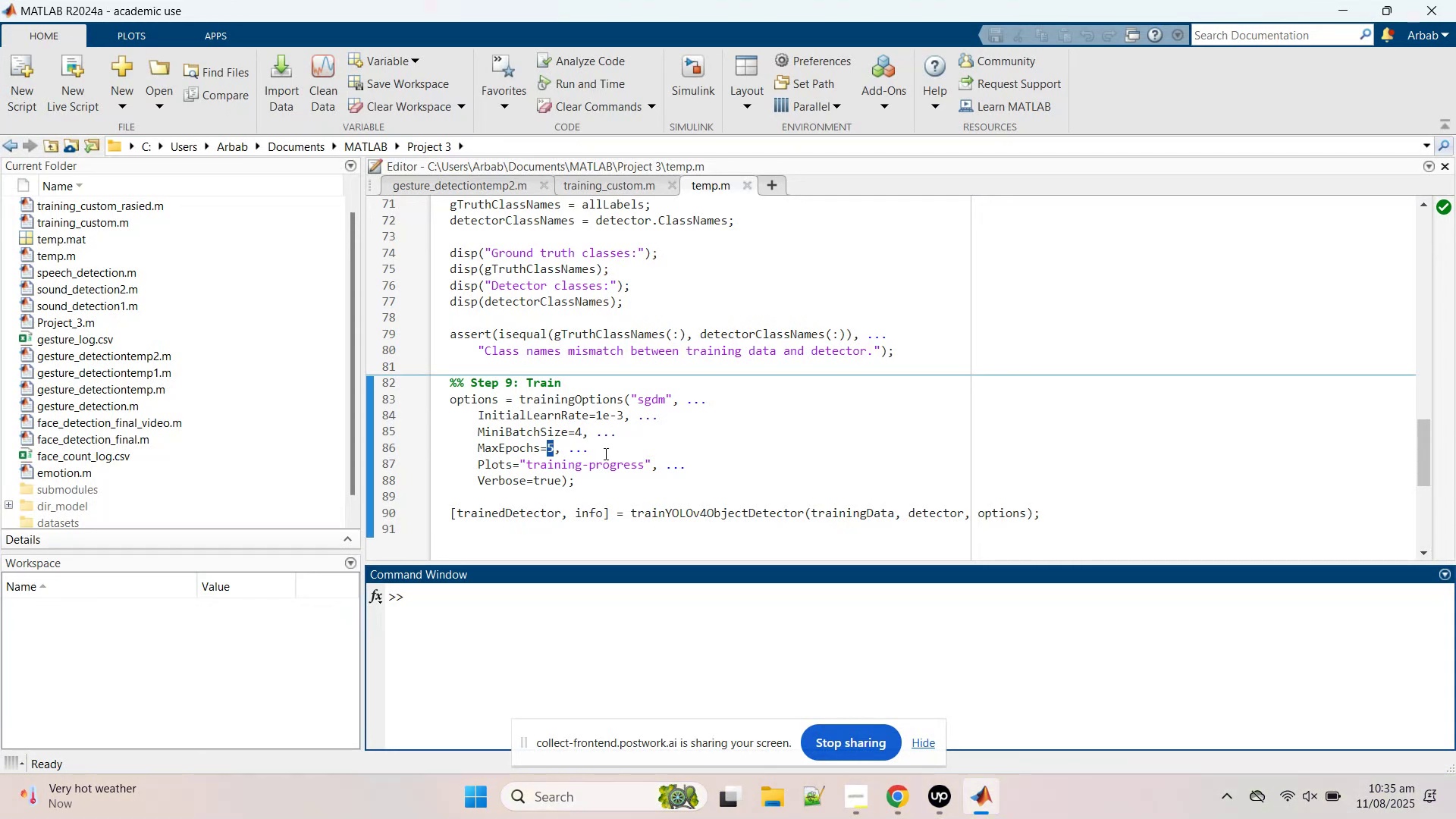 
key(1)
 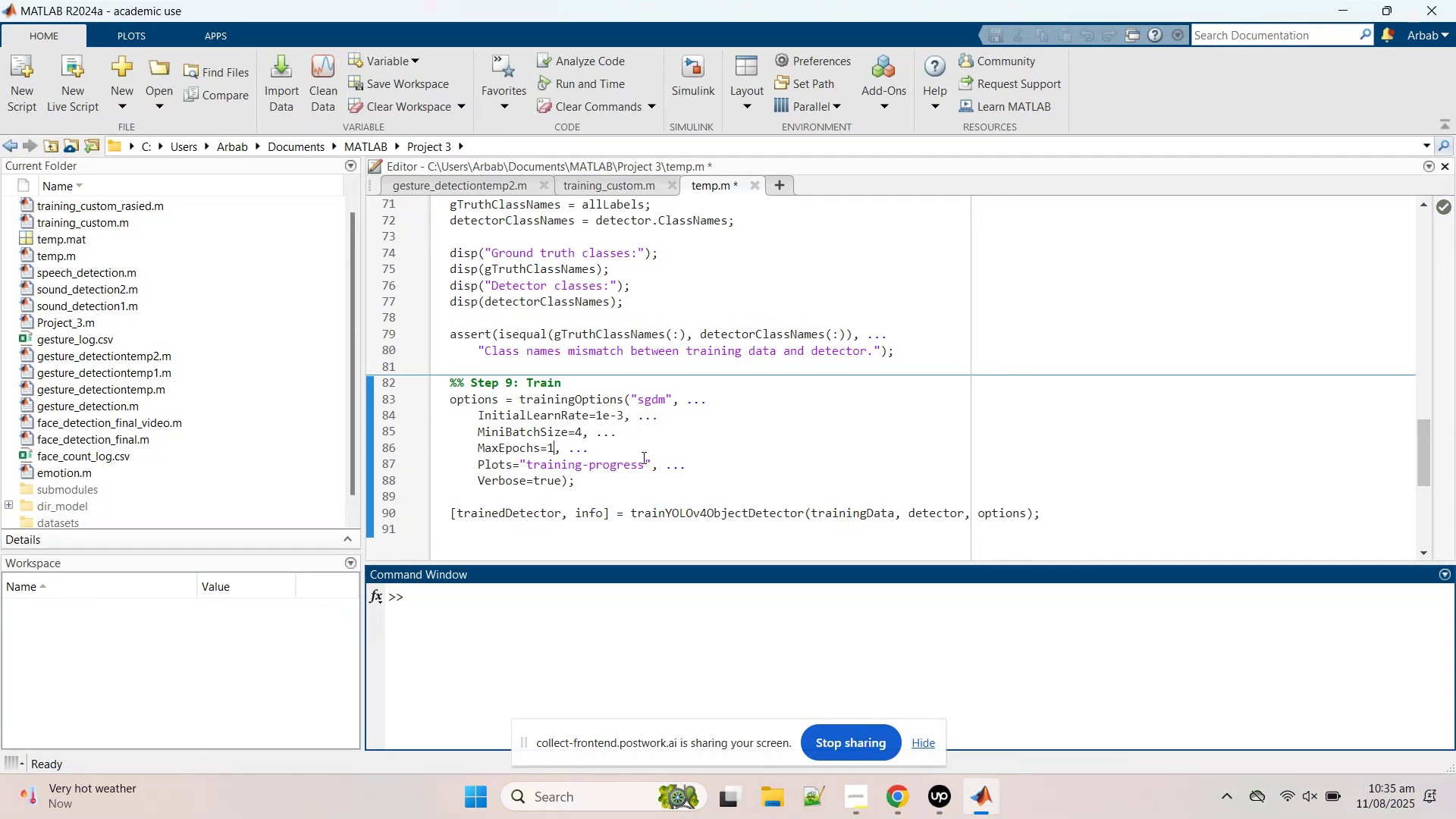 
left_click([642, 457])
 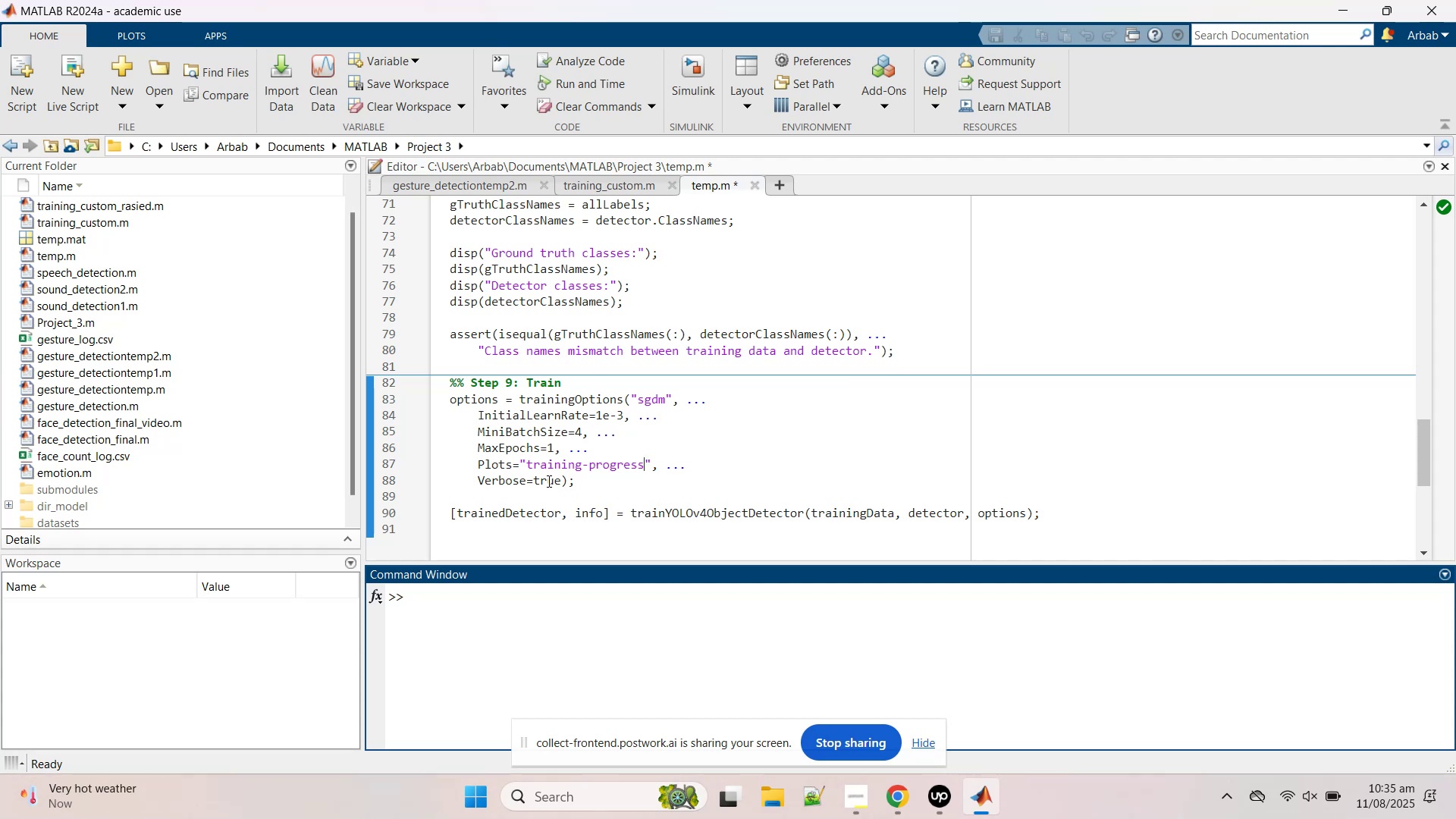 
wait(7.19)
 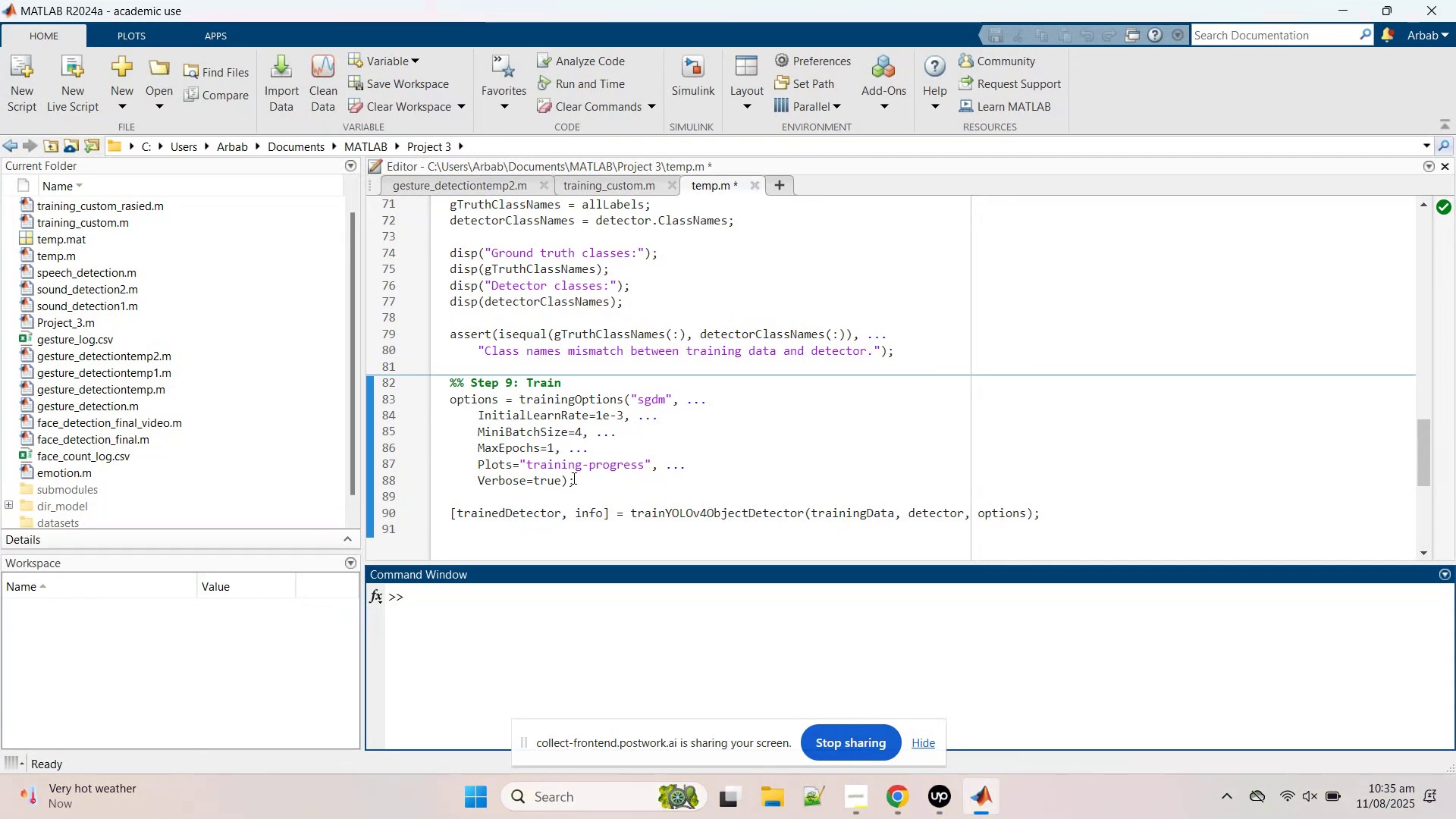 
scroll: coordinate [583, 479], scroll_direction: up, amount: 4.0
 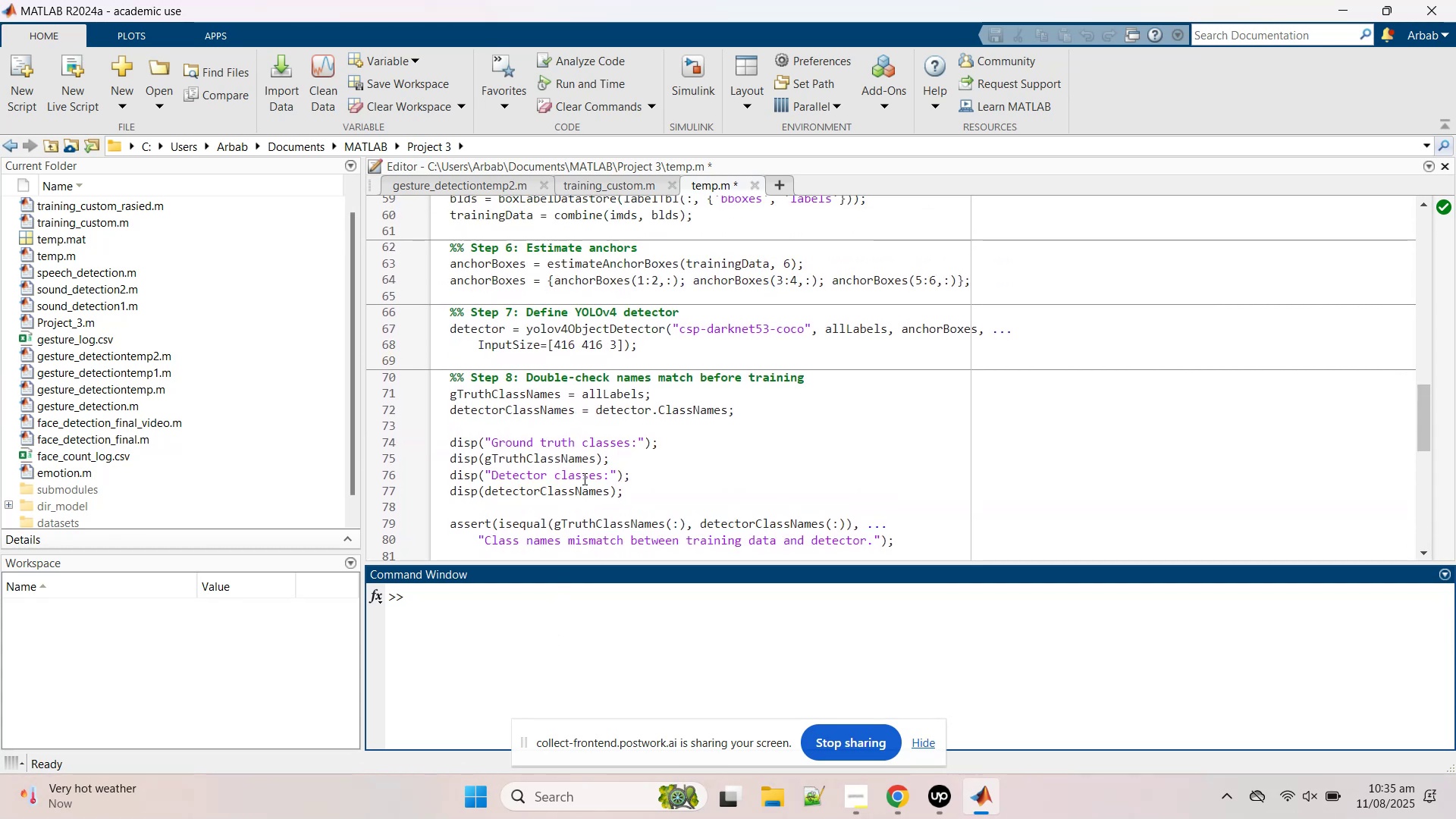 
scroll: coordinate [583, 479], scroll_direction: down, amount: 2.0
 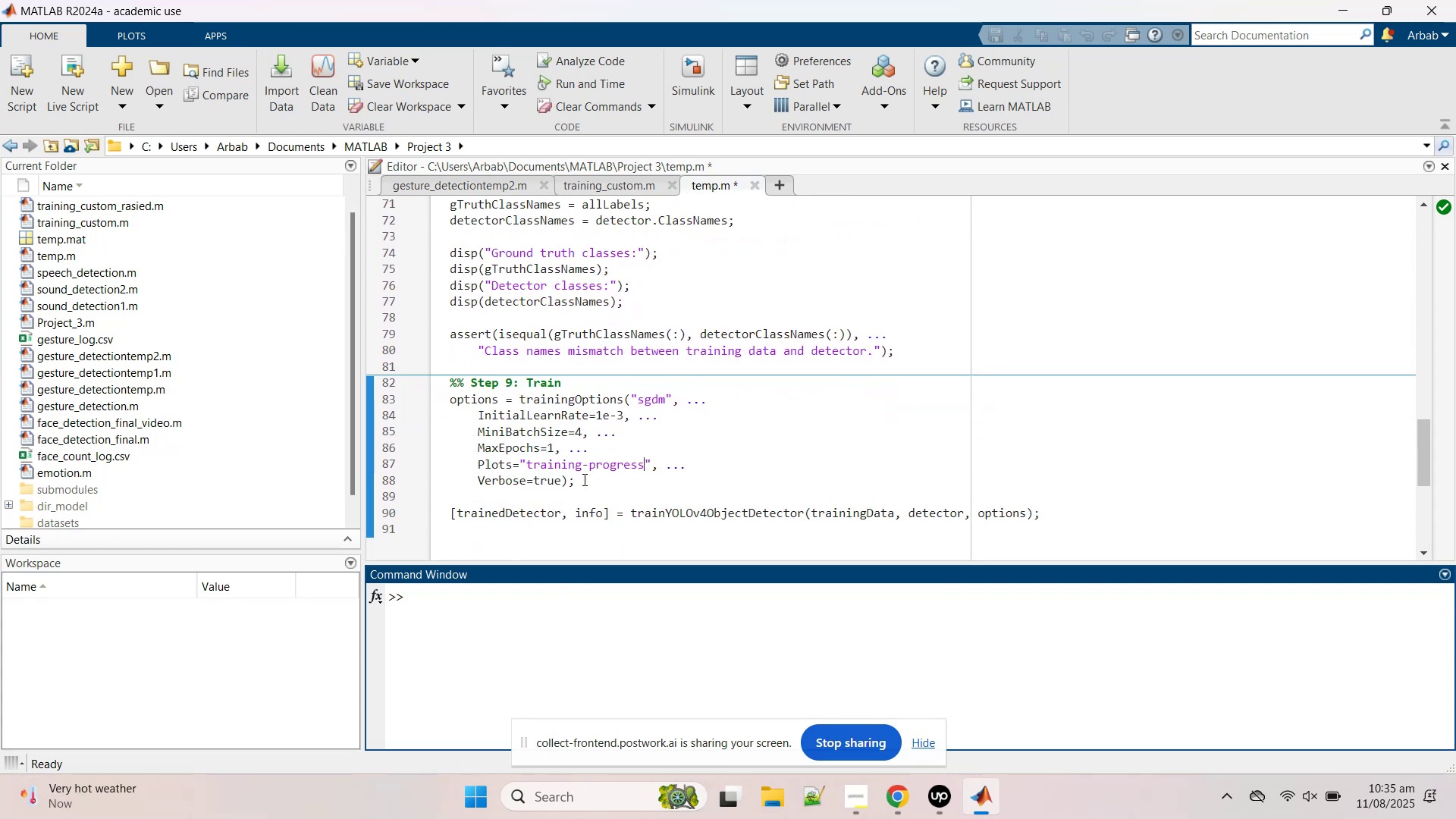 
scroll: coordinate [583, 479], scroll_direction: up, amount: 1.0
 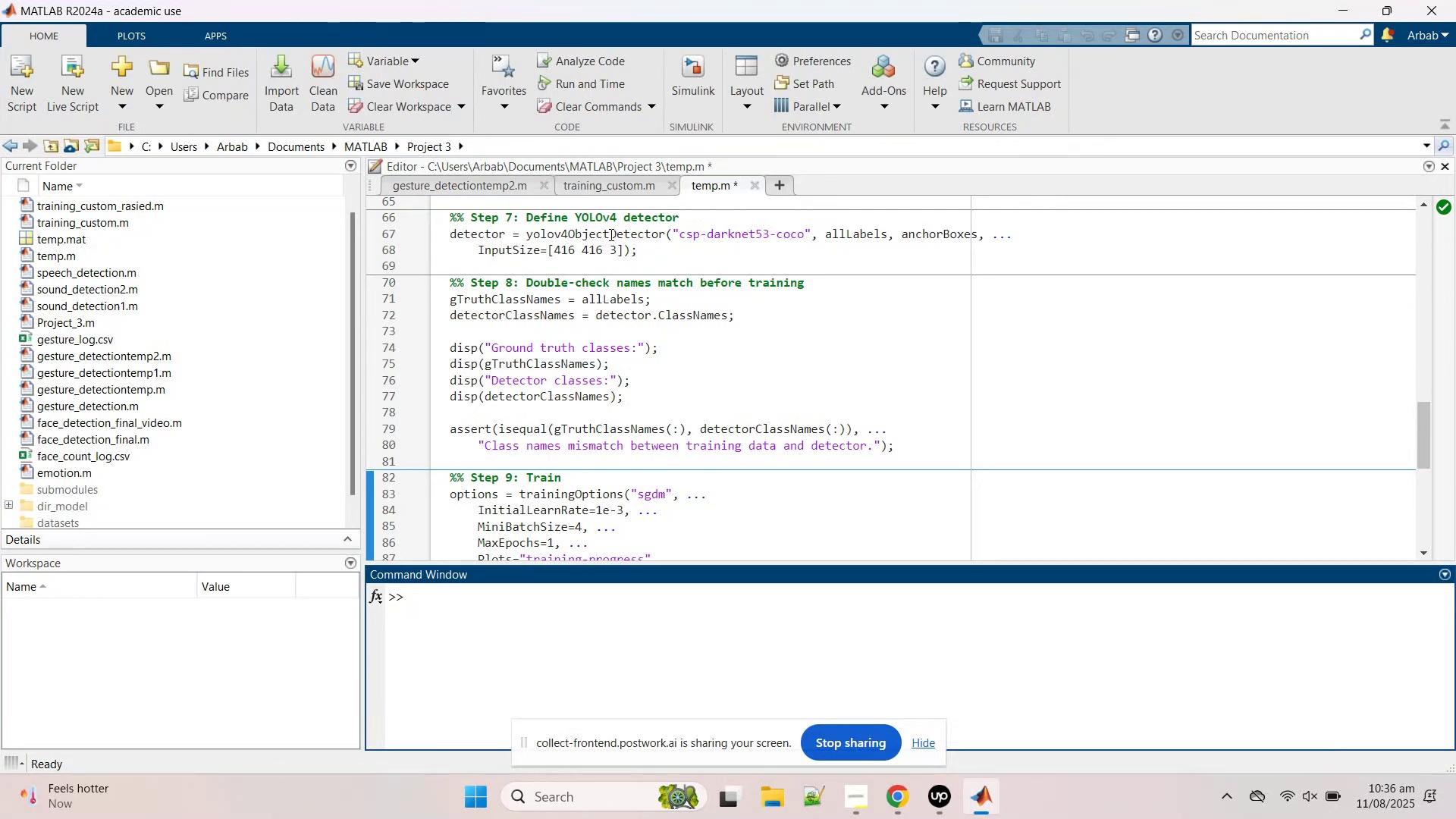 
double_click([609, 231])
 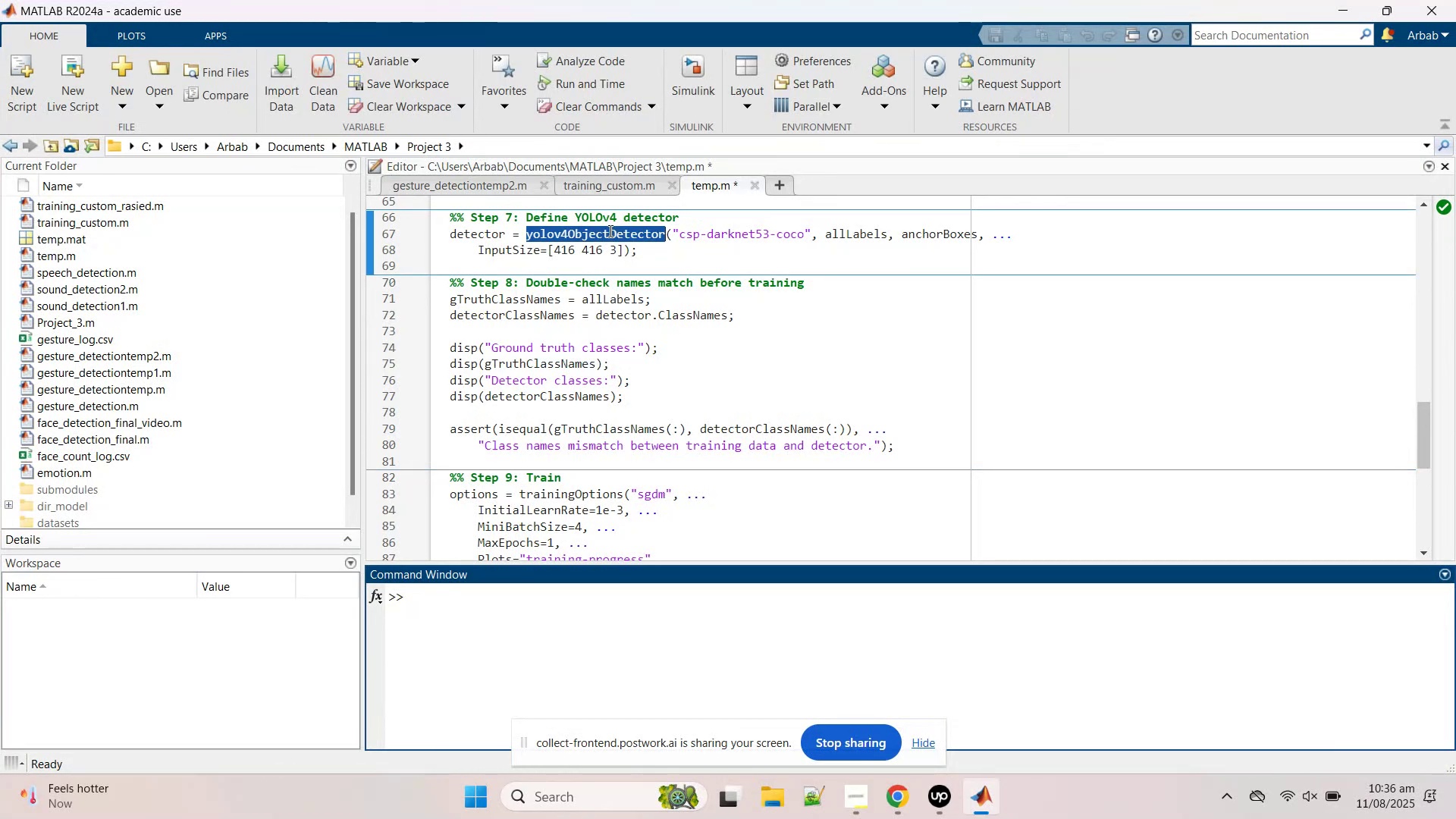 
right_click([609, 231])
 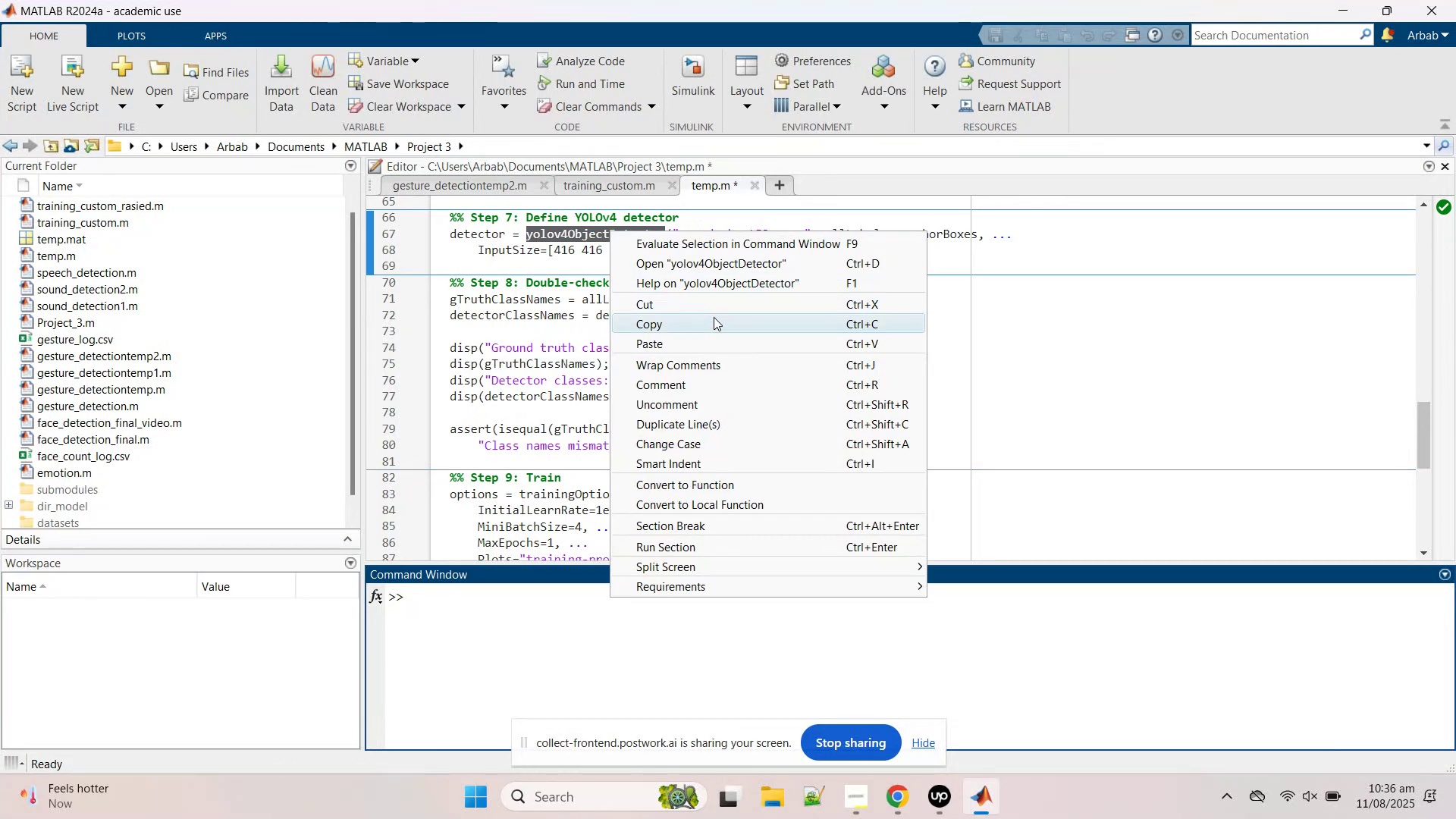 
left_click([714, 318])
 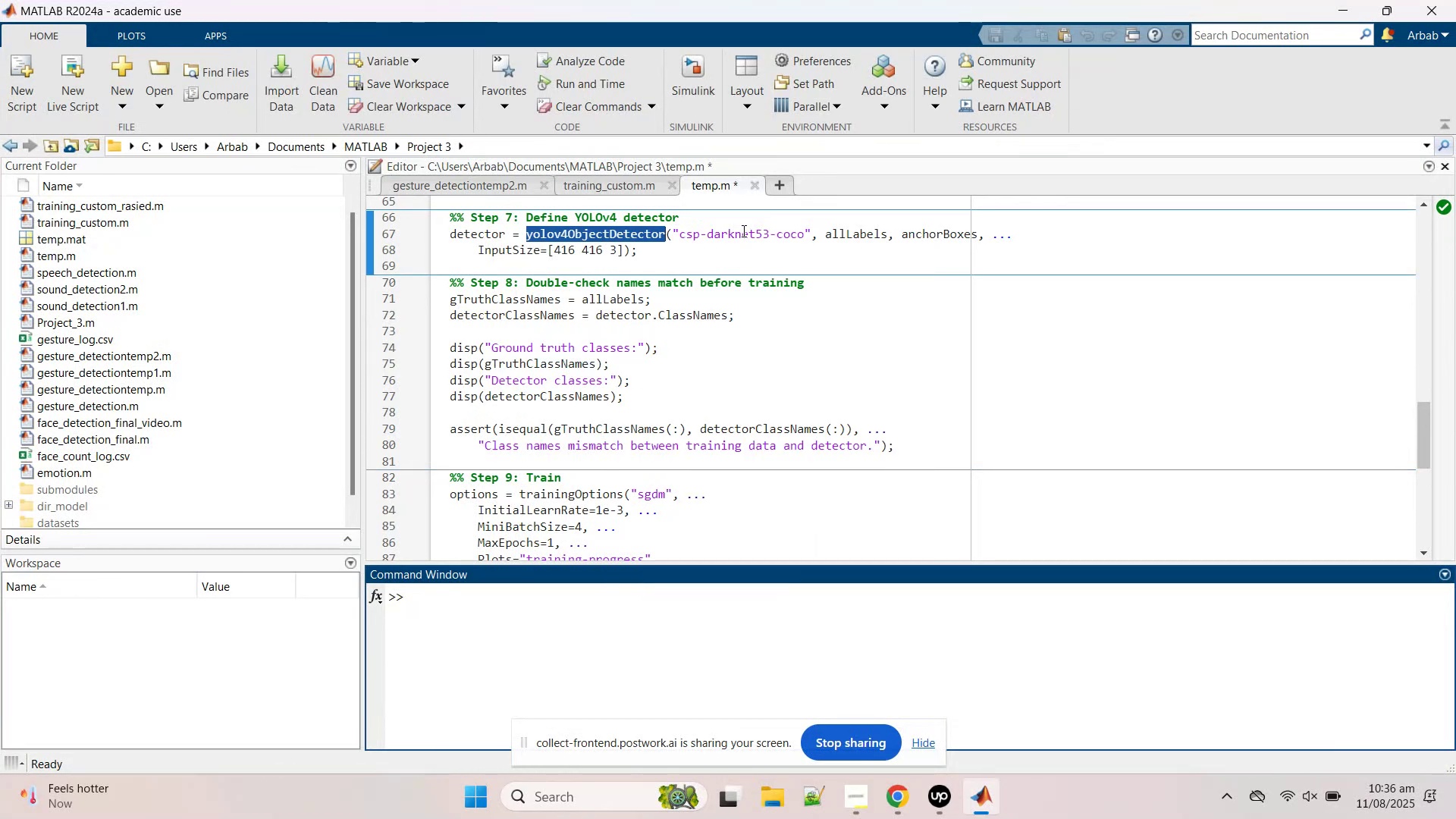 
double_click([742, 231])
 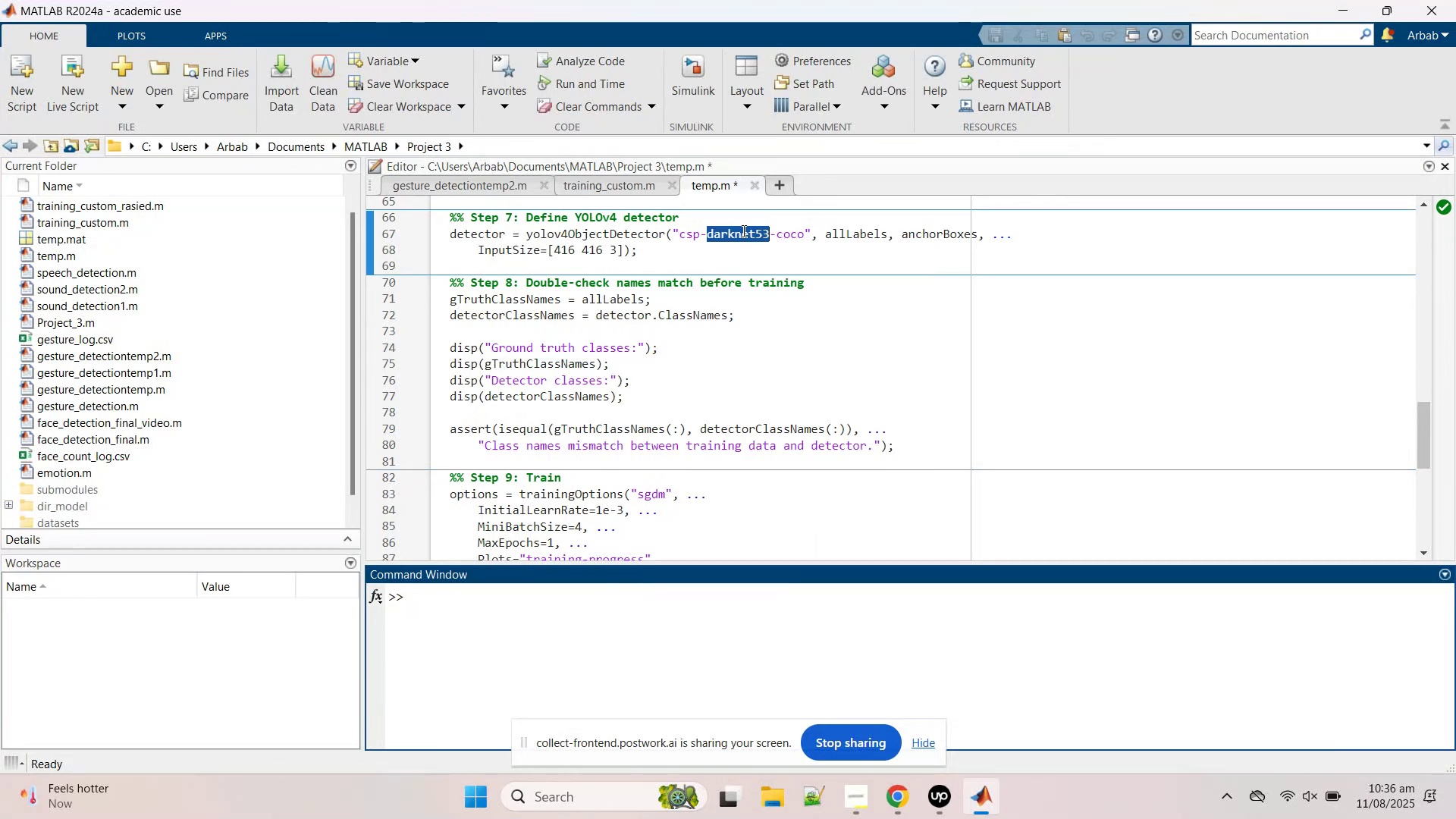 
triple_click([742, 231])
 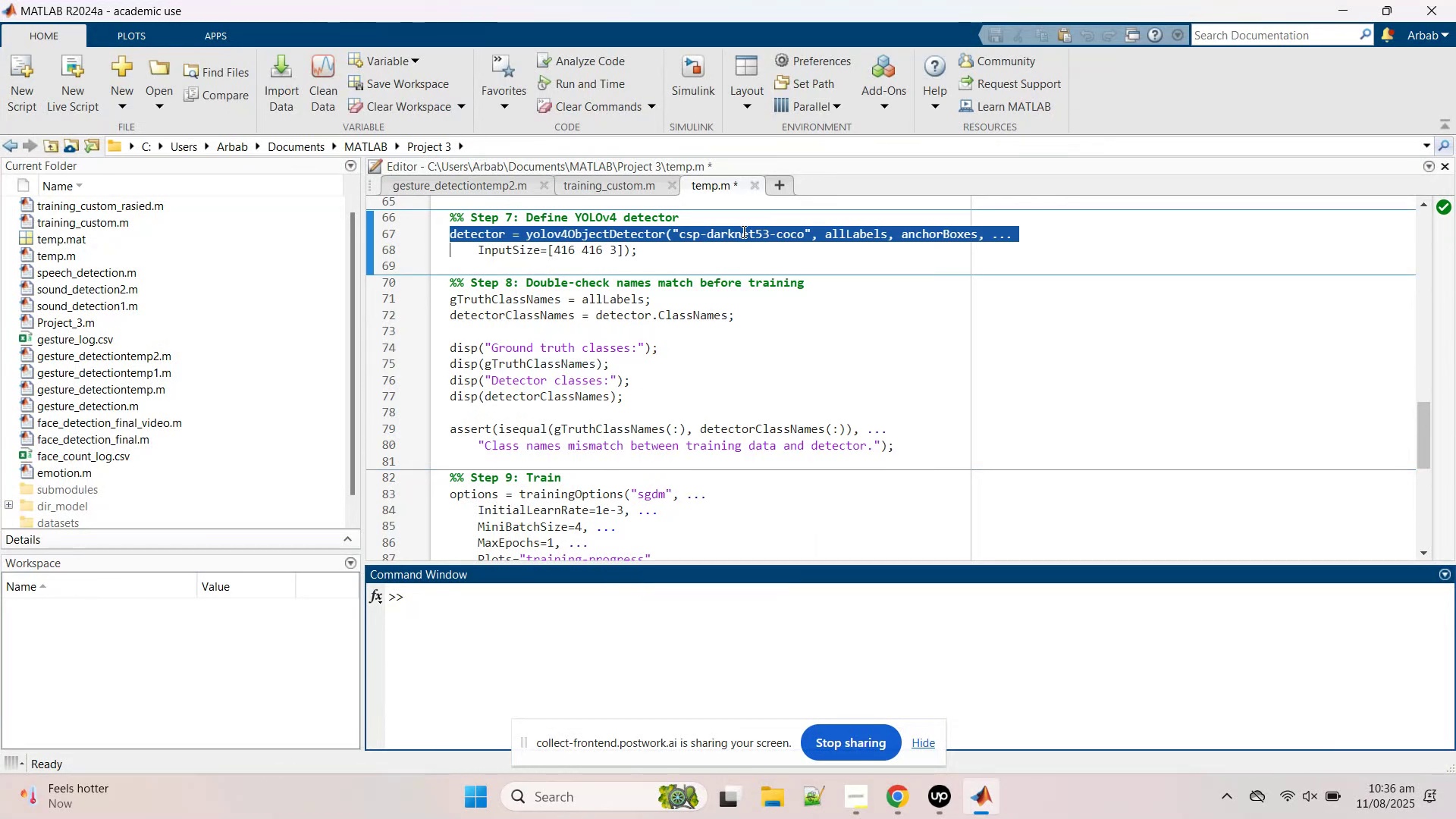 
left_click([744, 233])
 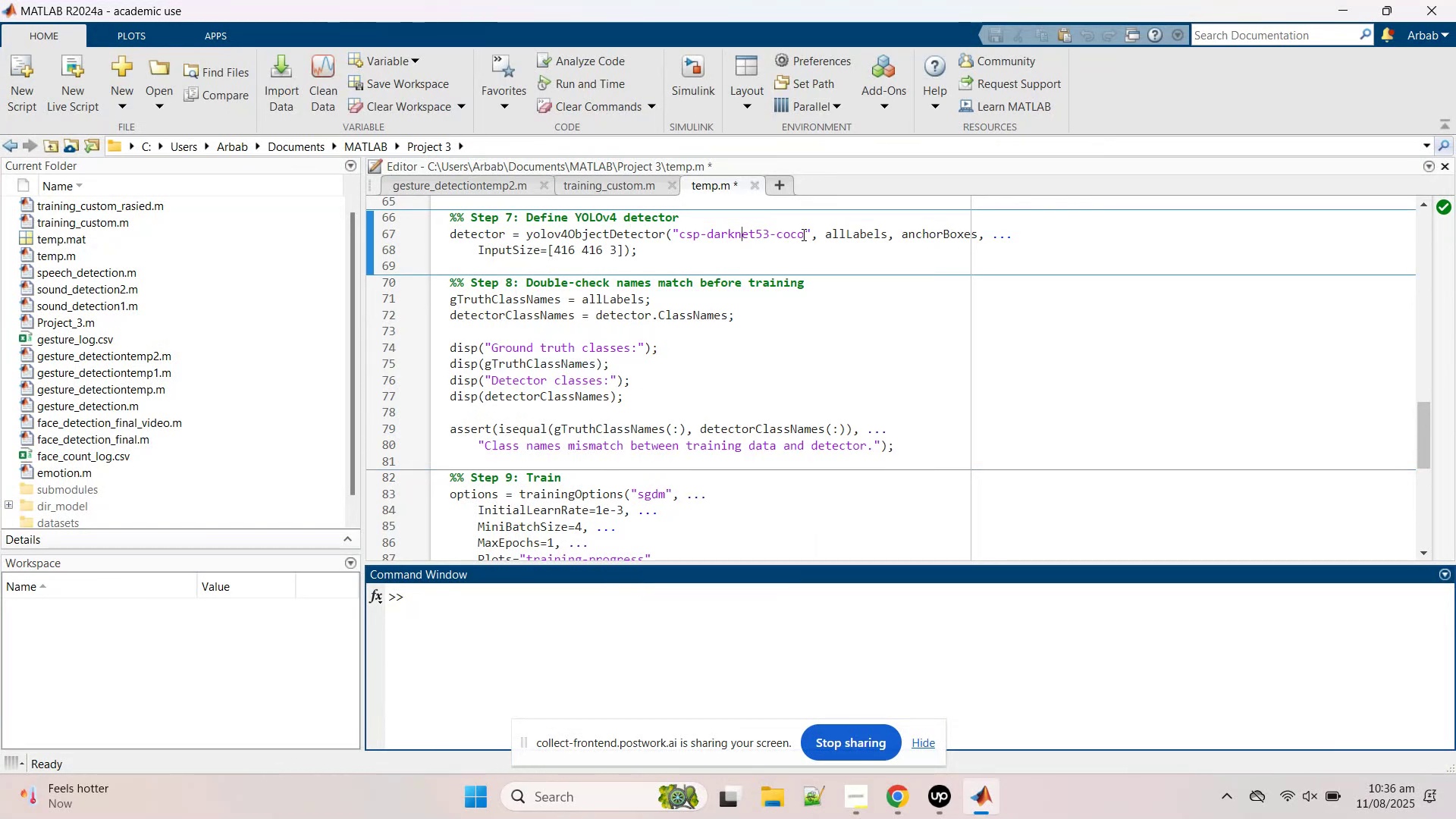 
left_click_drag(start_coordinate=[805, 234], to_coordinate=[676, 233])
 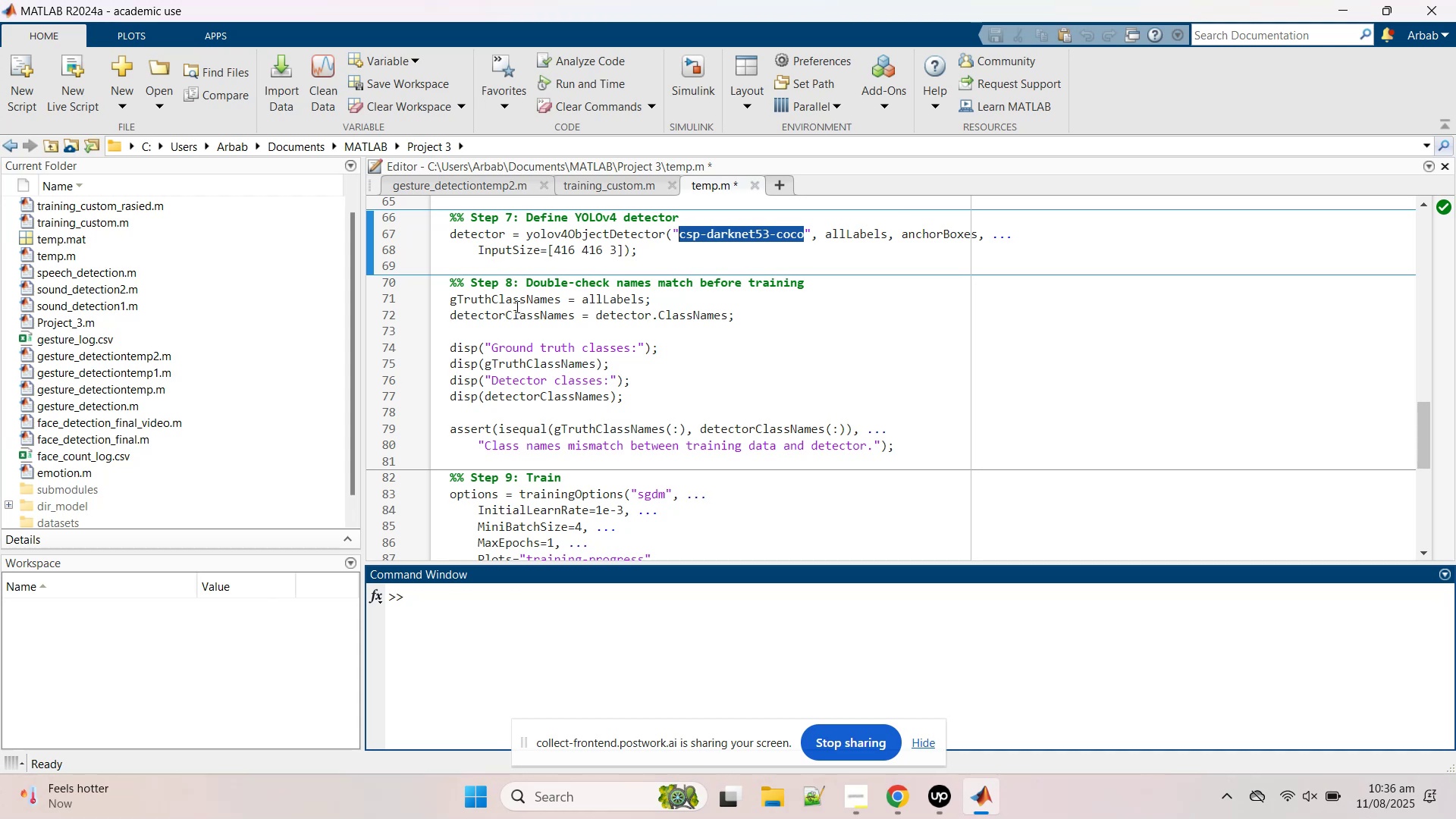 
scroll: coordinate [552, 347], scroll_direction: up, amount: 3.0
 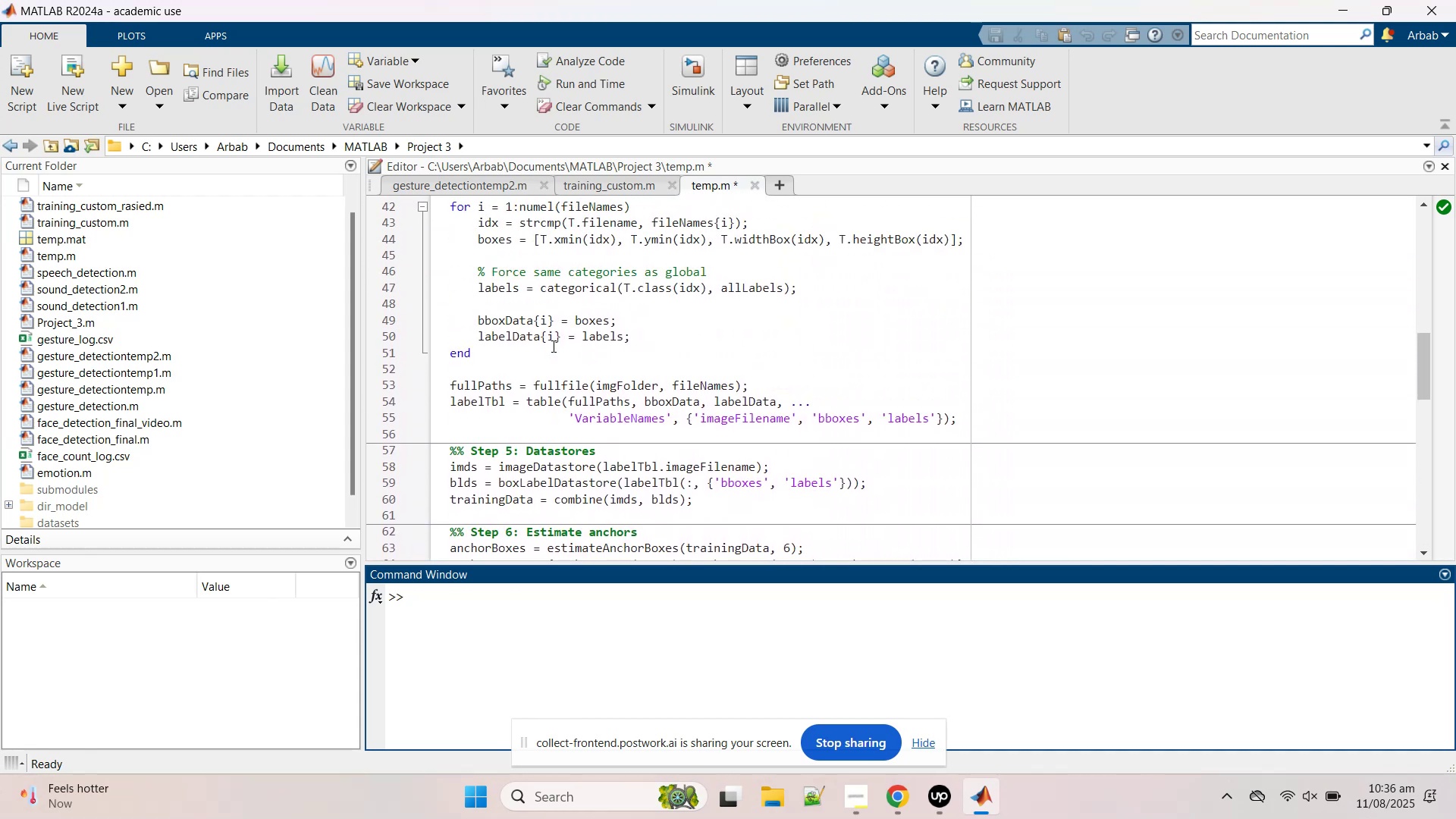 
scroll: coordinate [552, 346], scroll_direction: down, amount: 3.0
 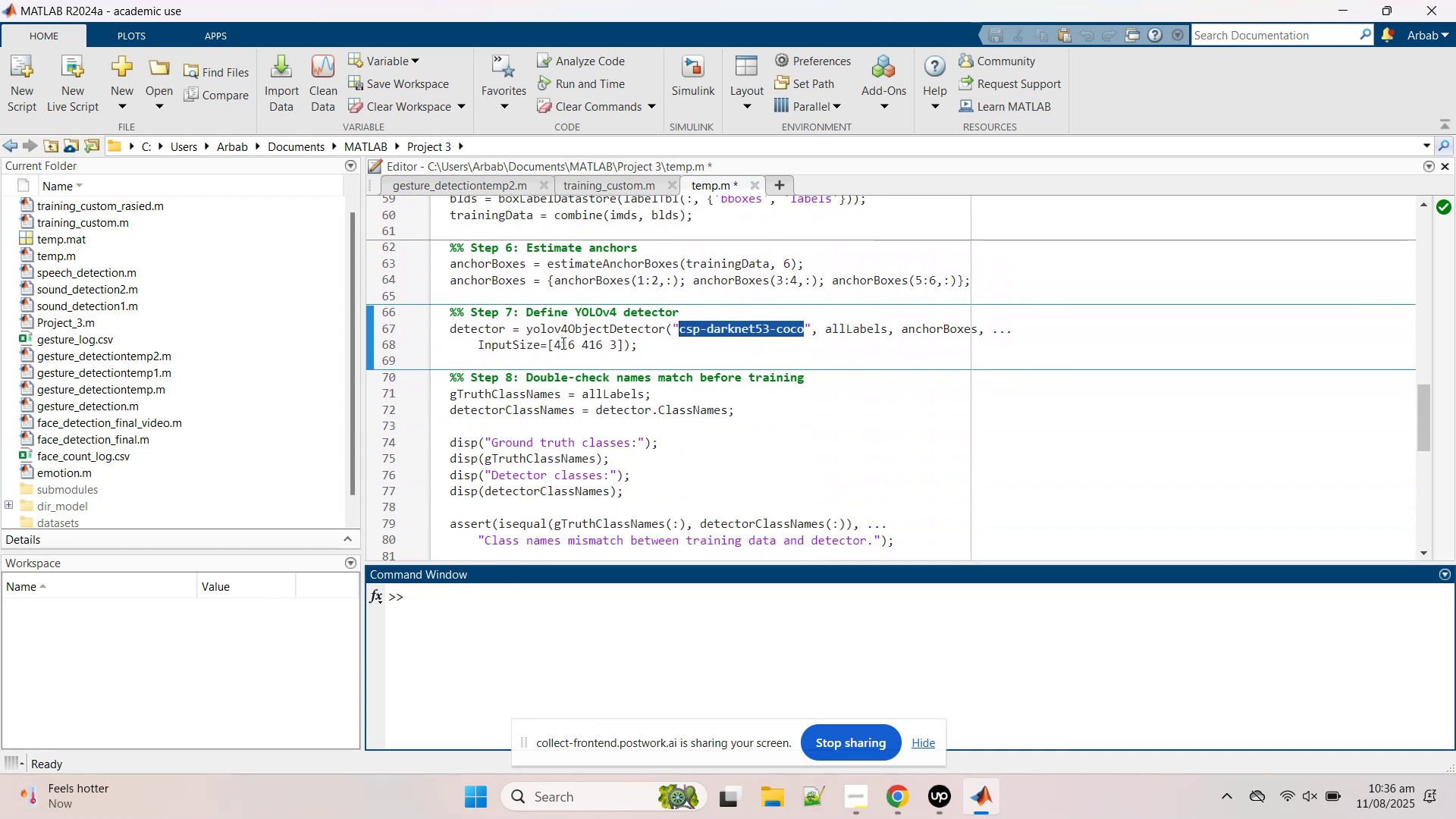 
double_click([562, 343])
 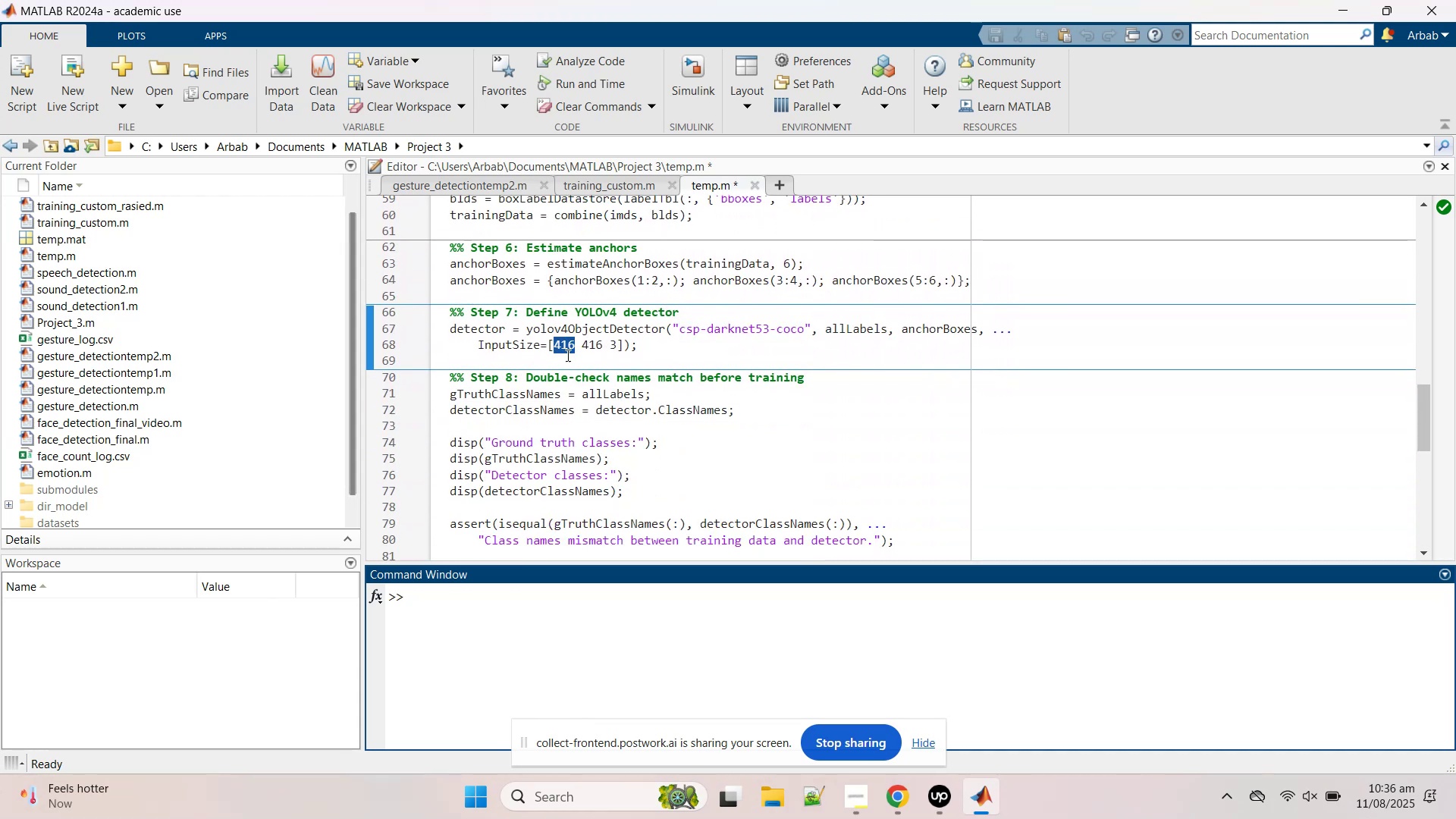 
wait(8.14)
 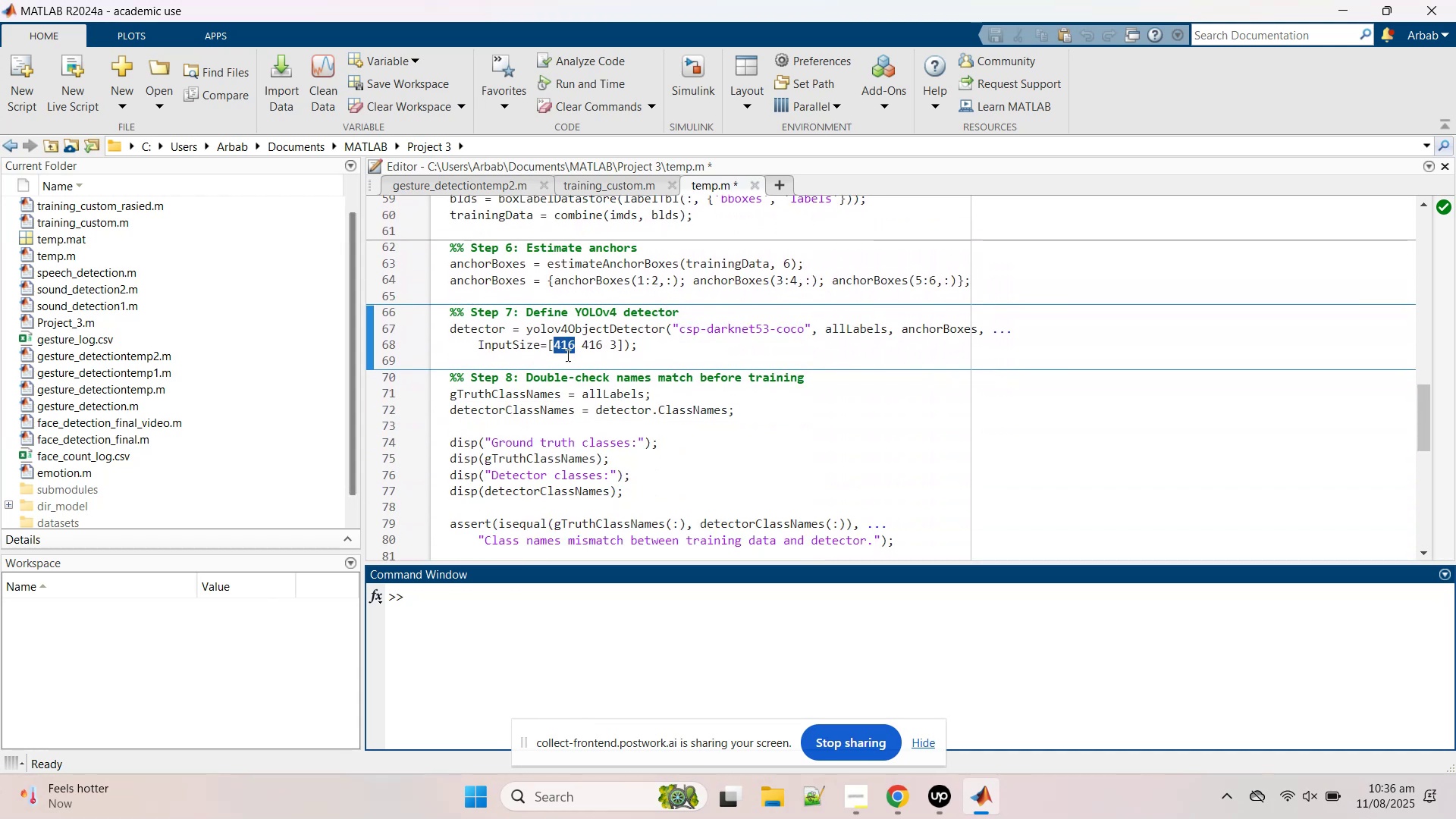 
type(256)
 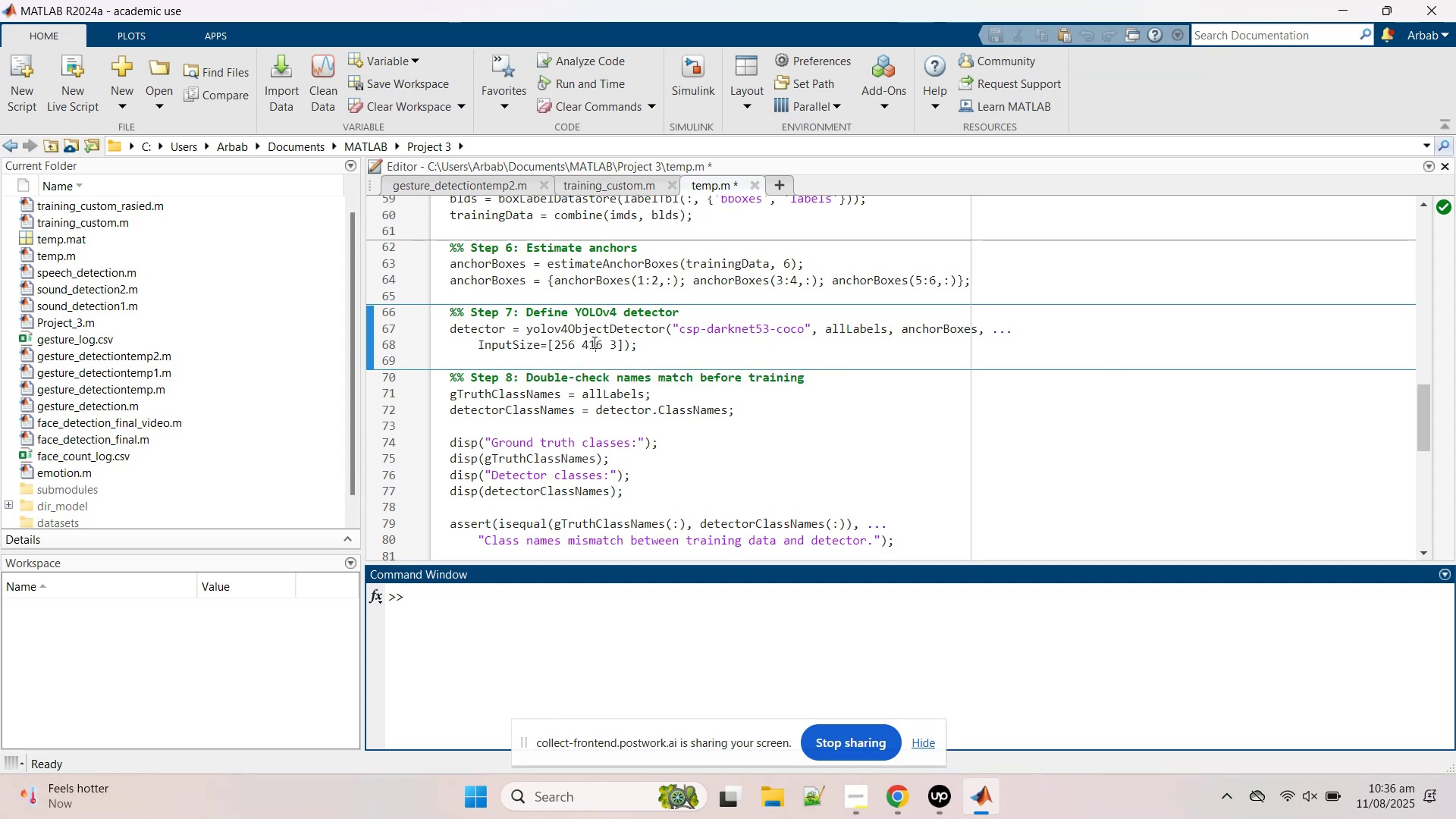 
double_click([593, 342])
 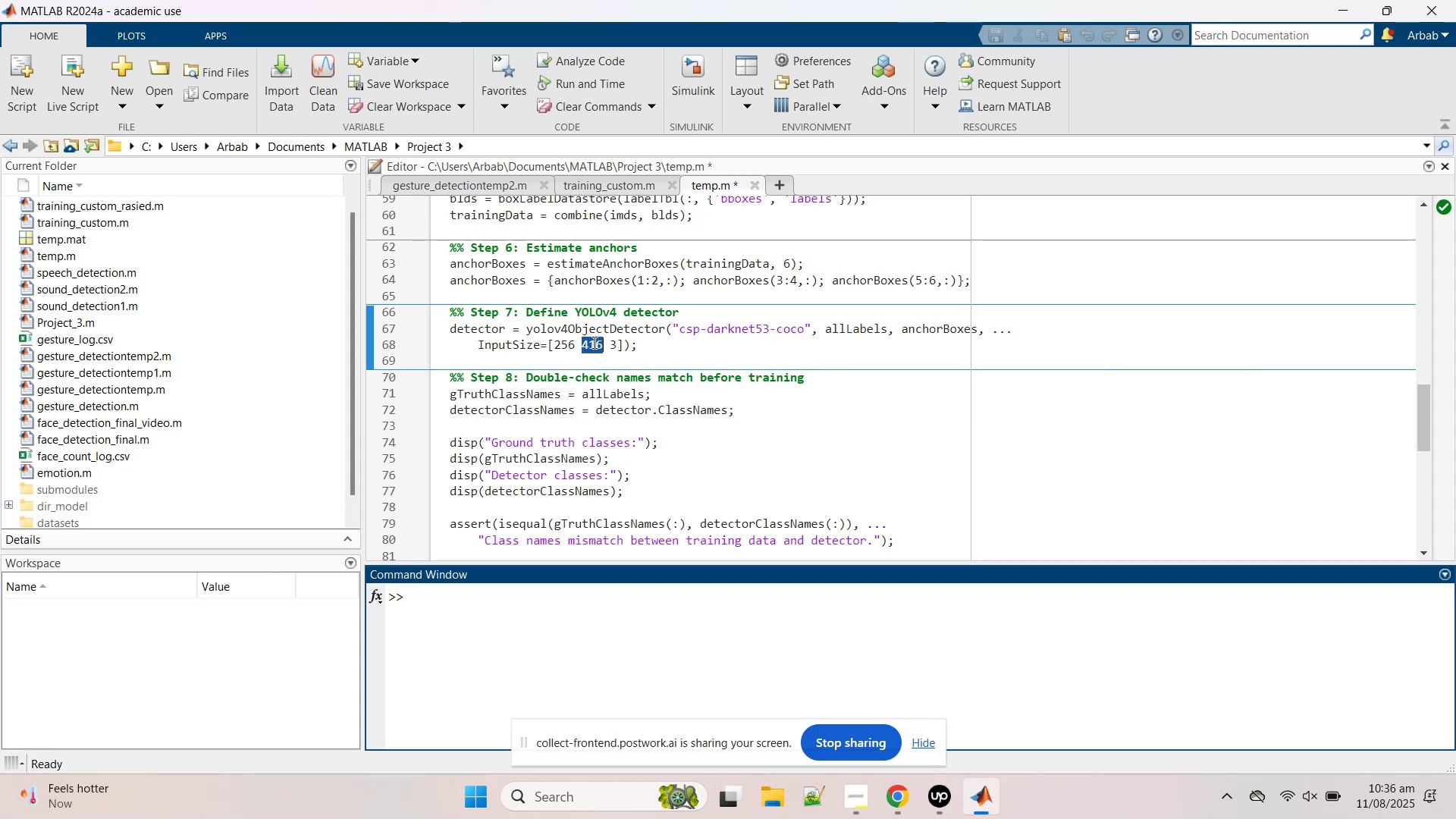 
type(256)
 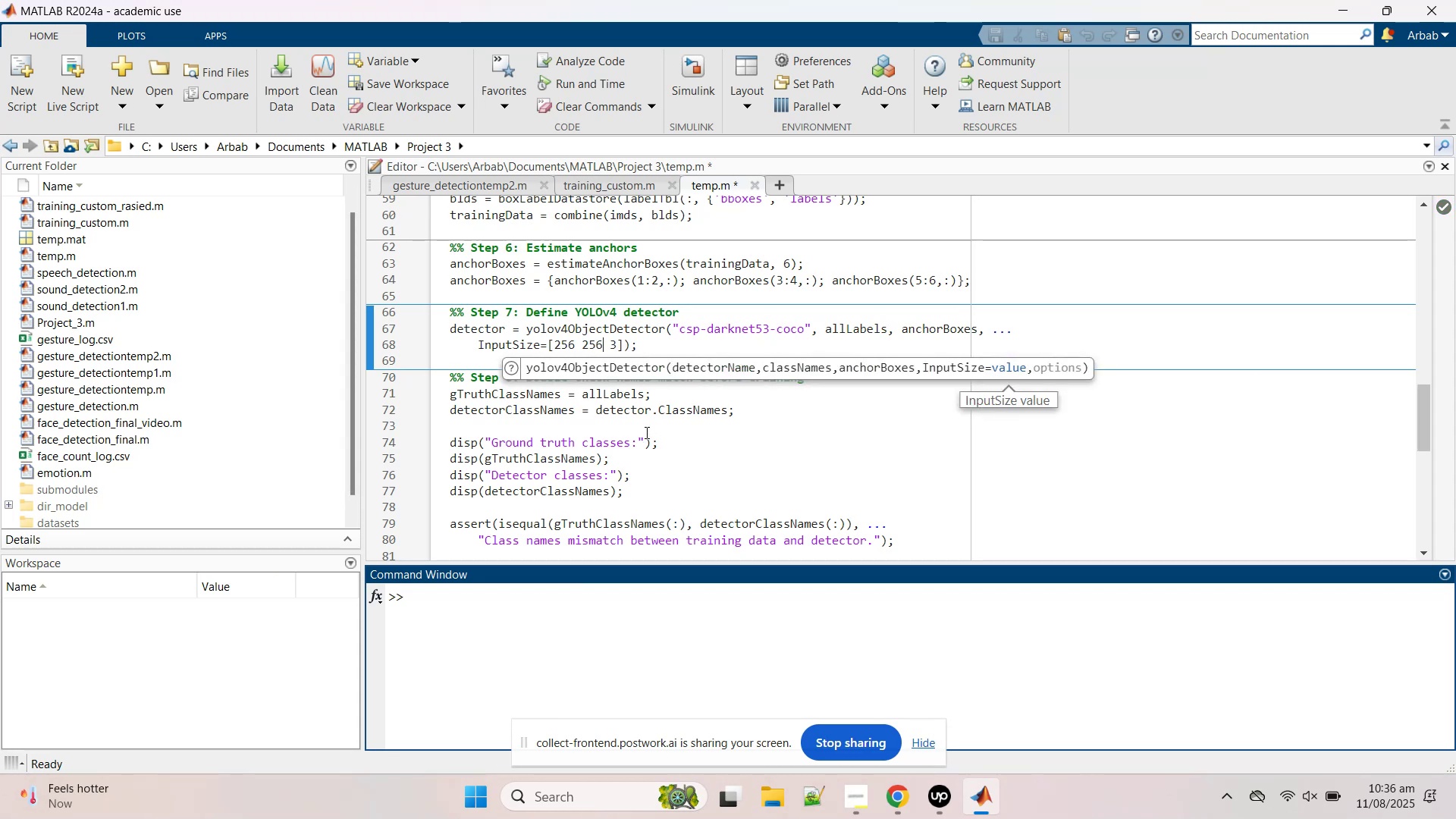 
left_click([645, 434])
 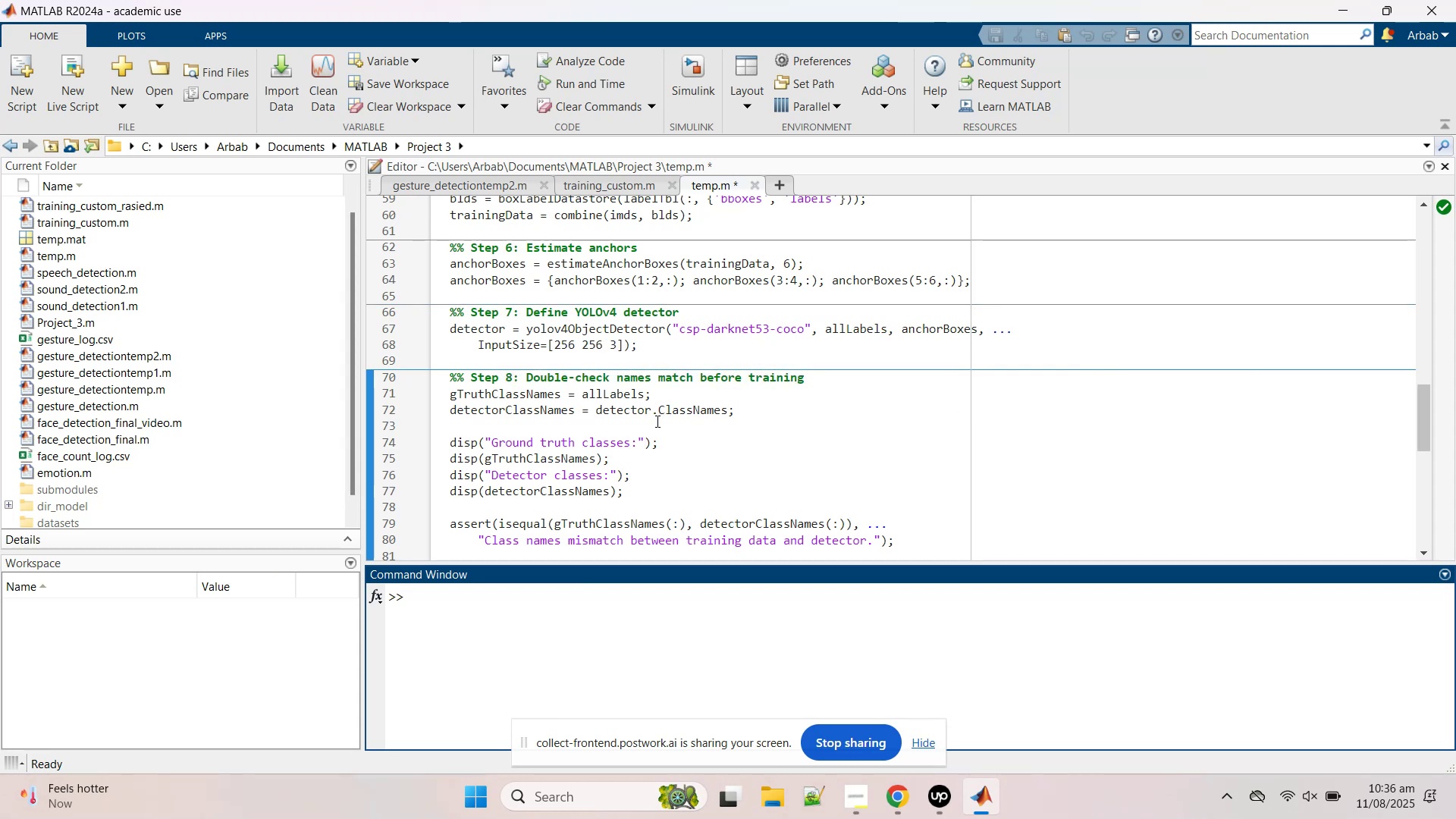 
scroll: coordinate [656, 422], scroll_direction: down, amount: 1.0
 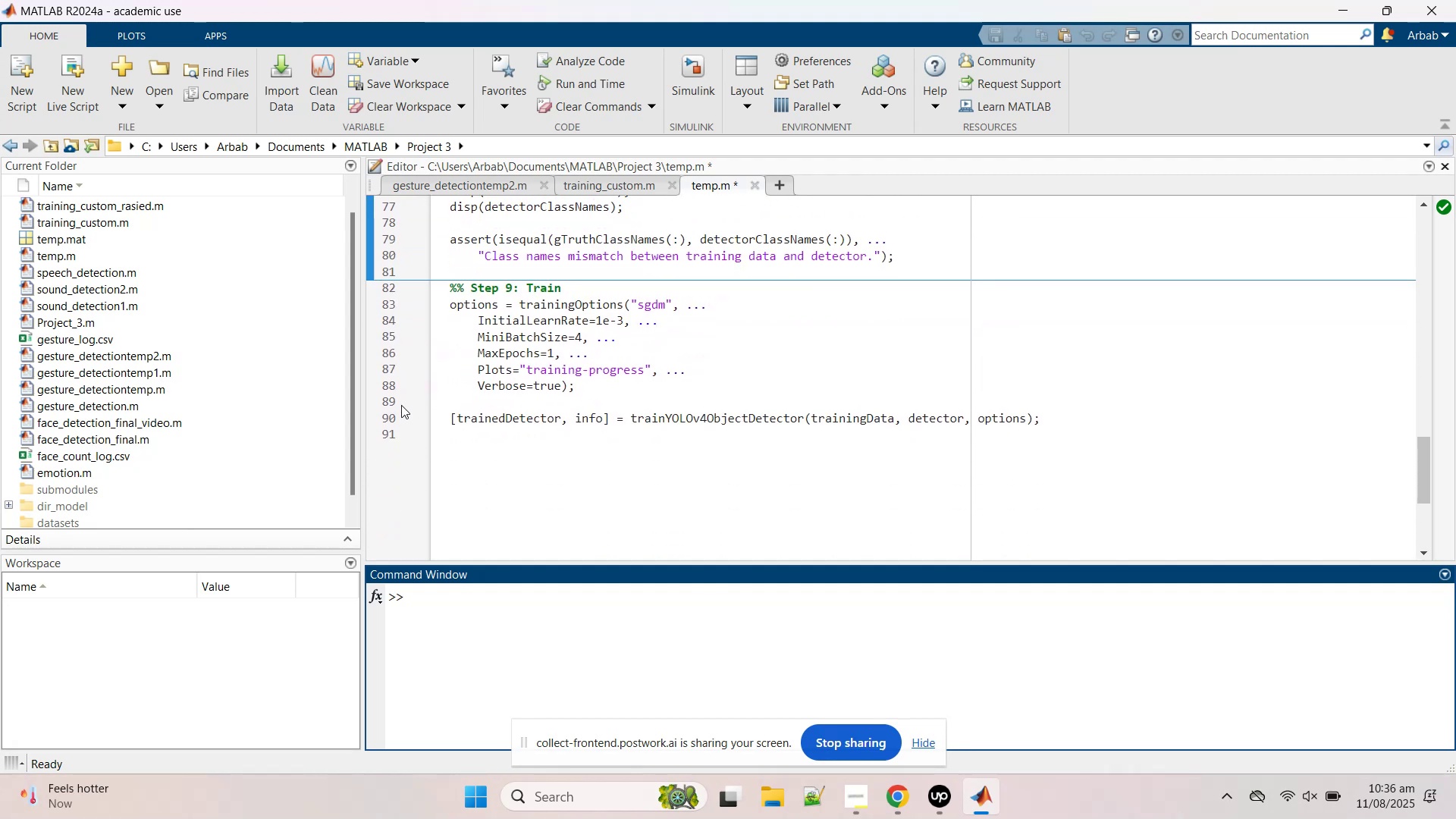 
left_click([393, 416])
 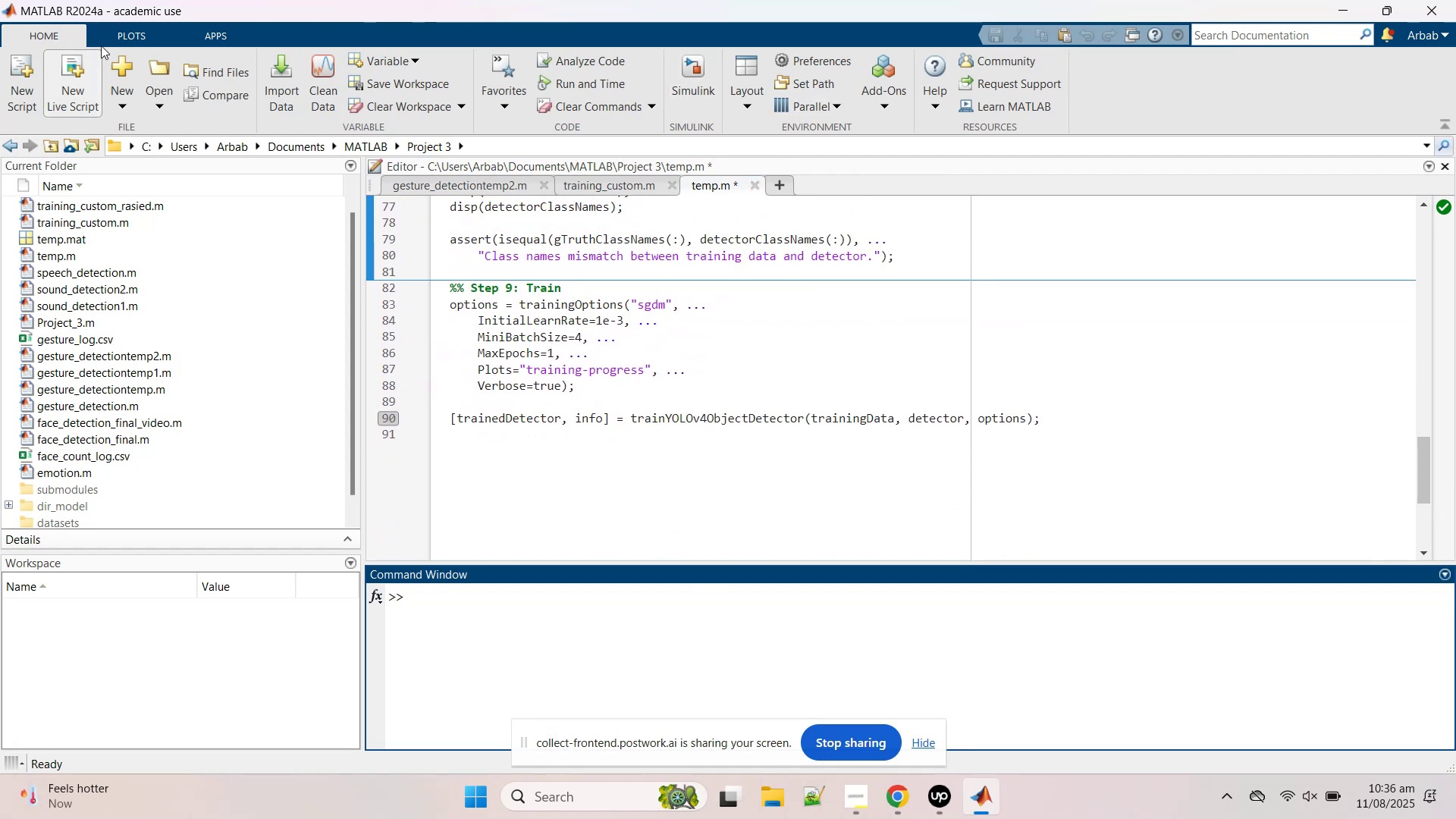 
left_click([108, 40])
 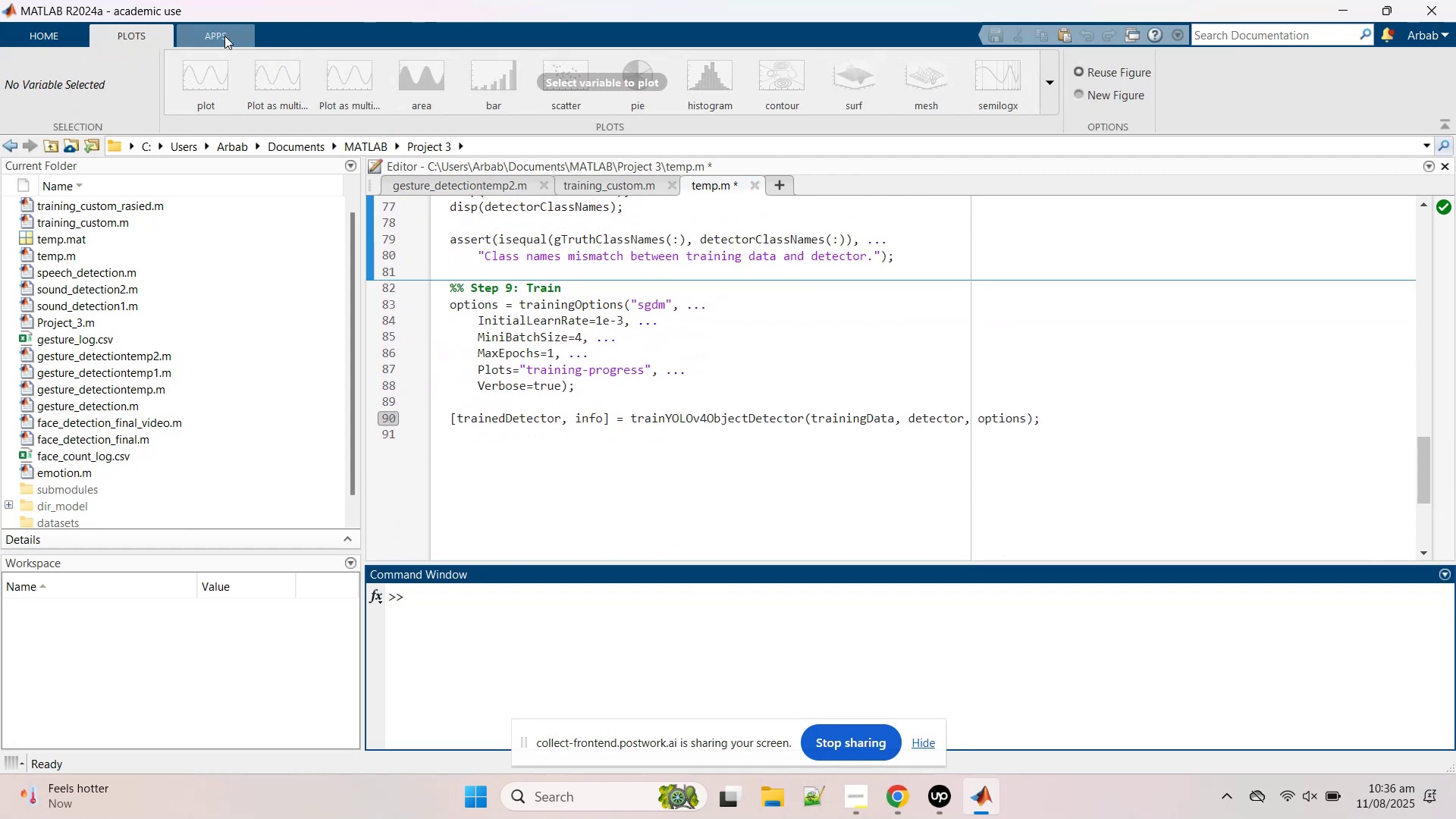 
left_click([224, 36])
 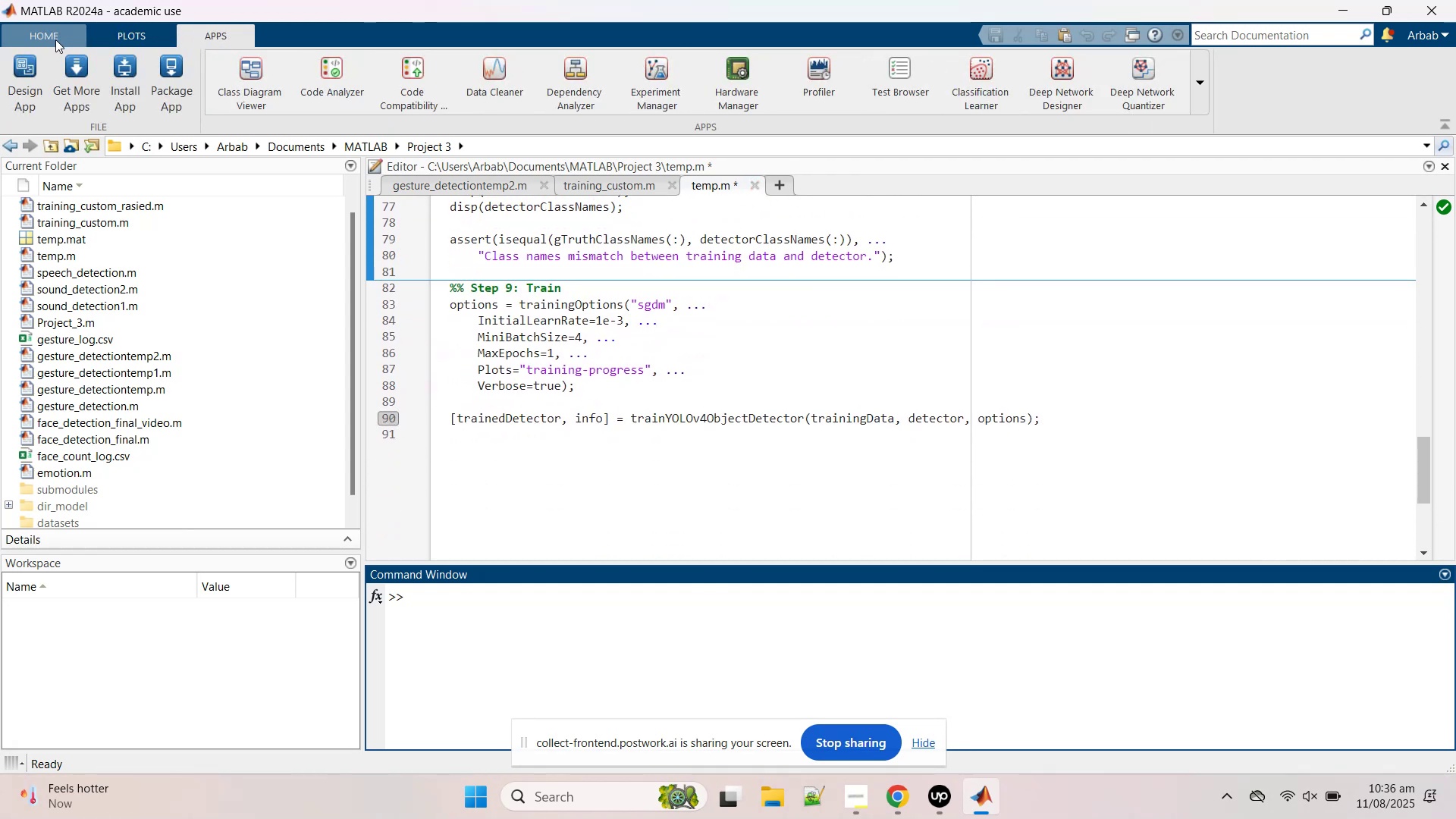 
left_click([55, 39])
 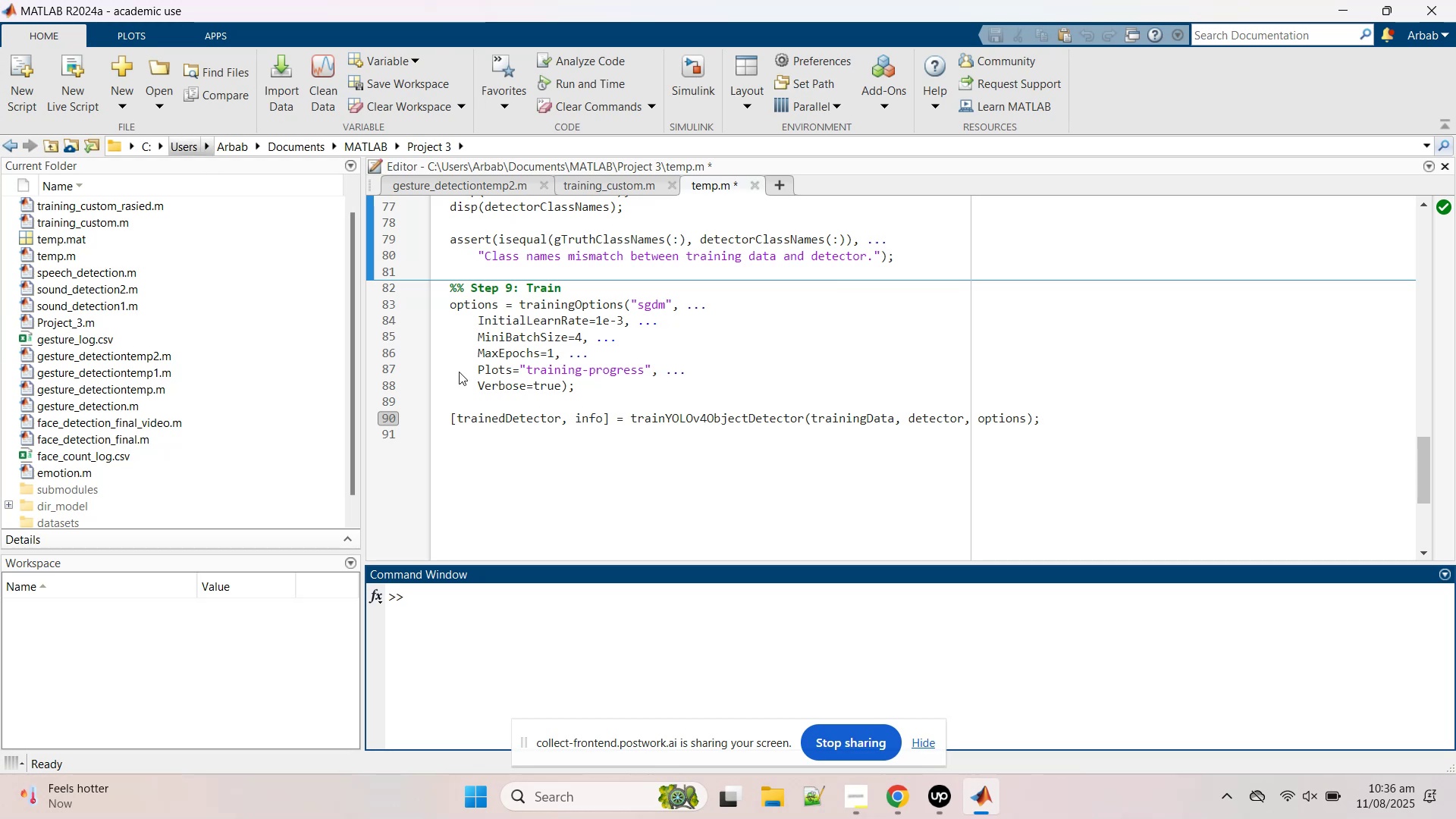 
left_click([698, 354])
 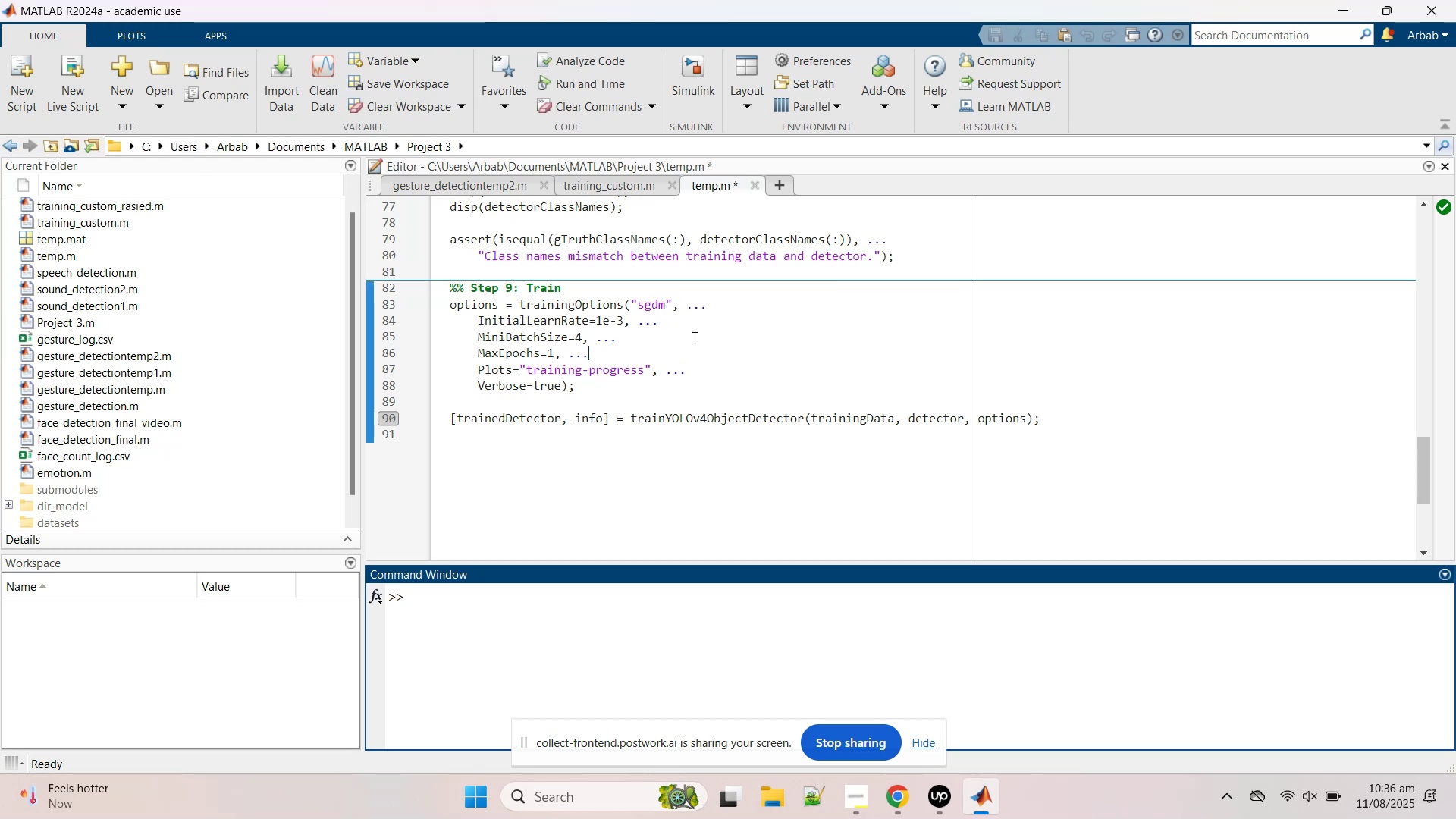 
key(Control+S)
 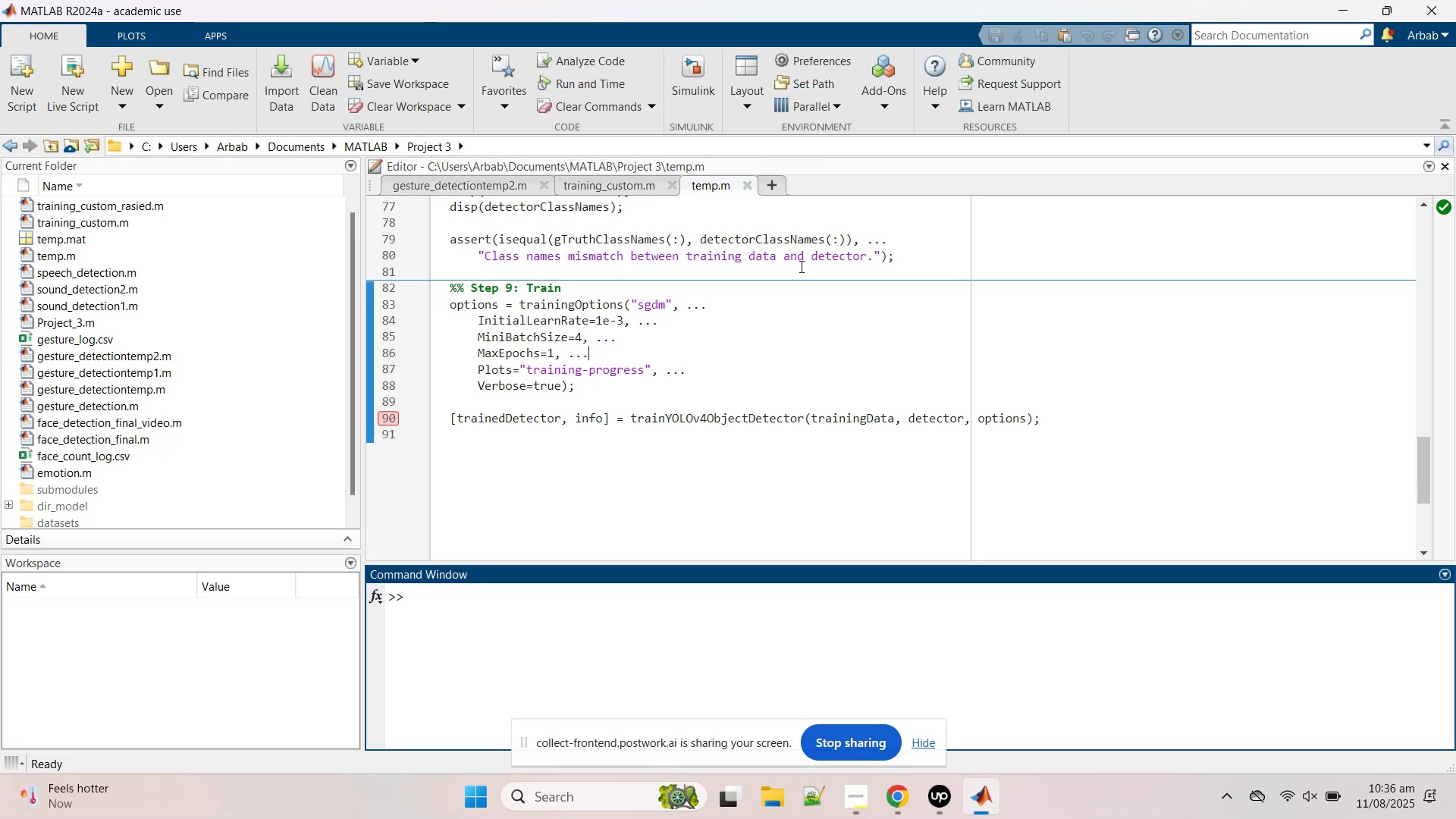 
left_click([544, 305])
 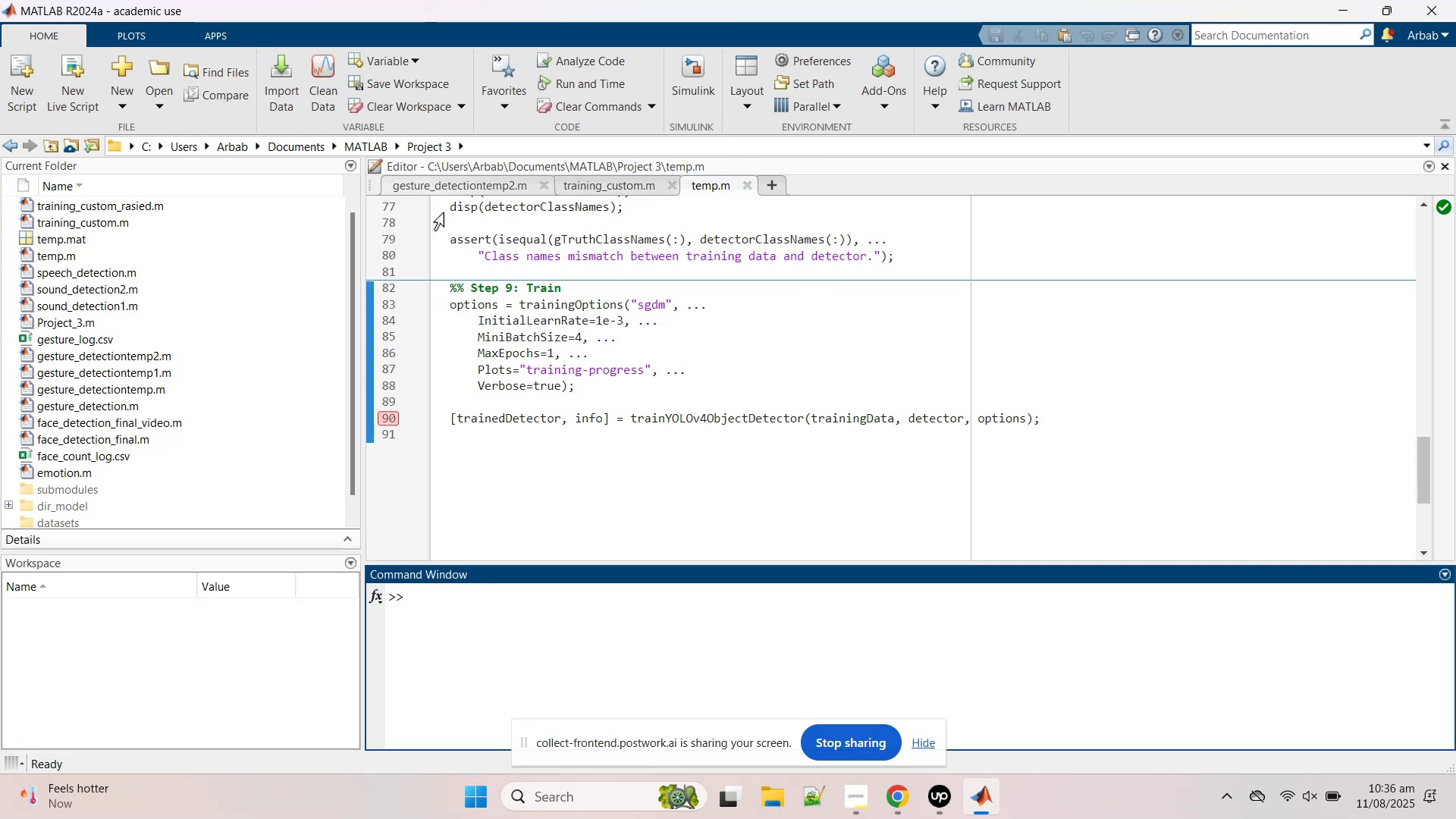 
left_click([558, 249])
 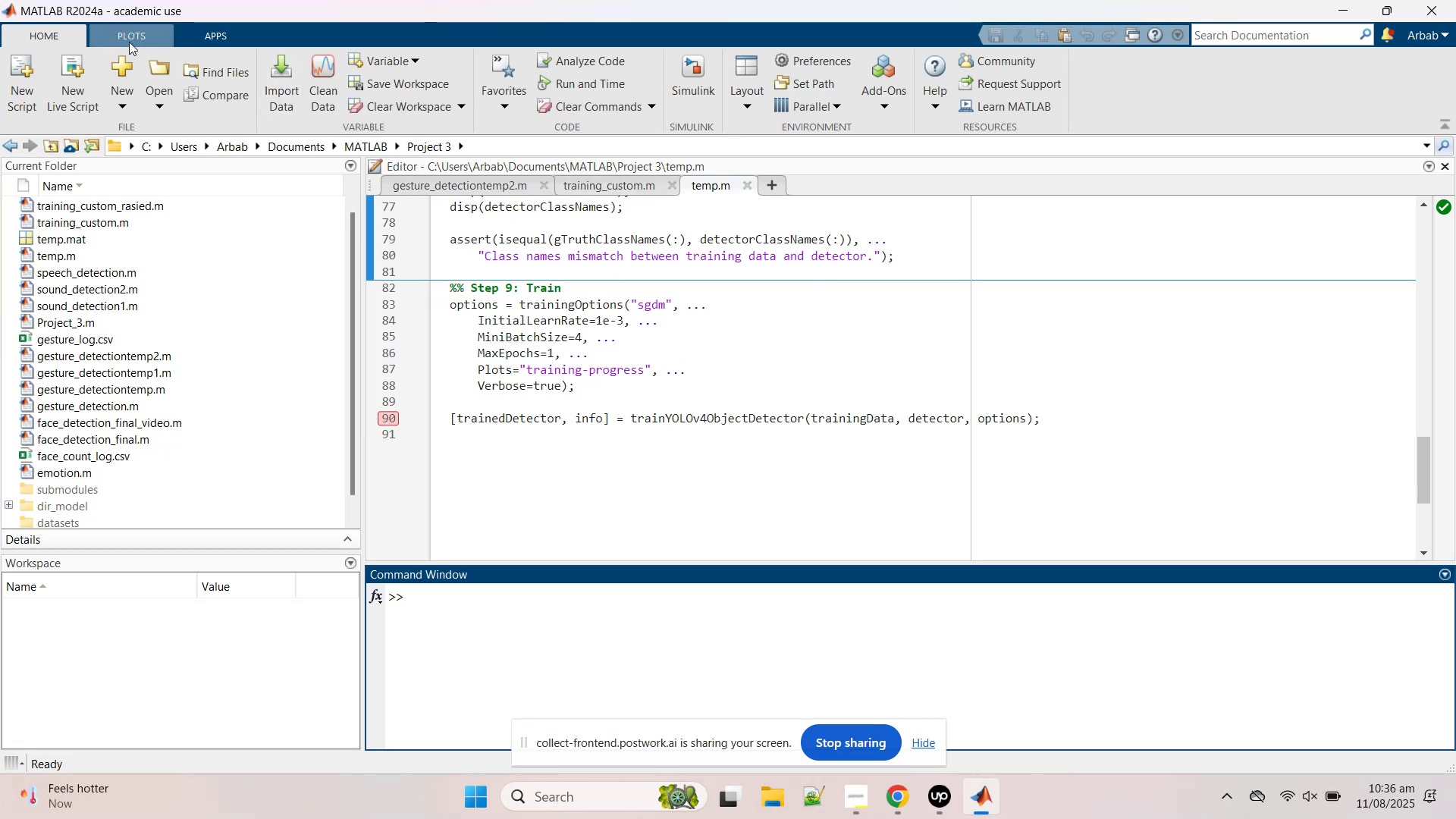 
left_click([129, 42])
 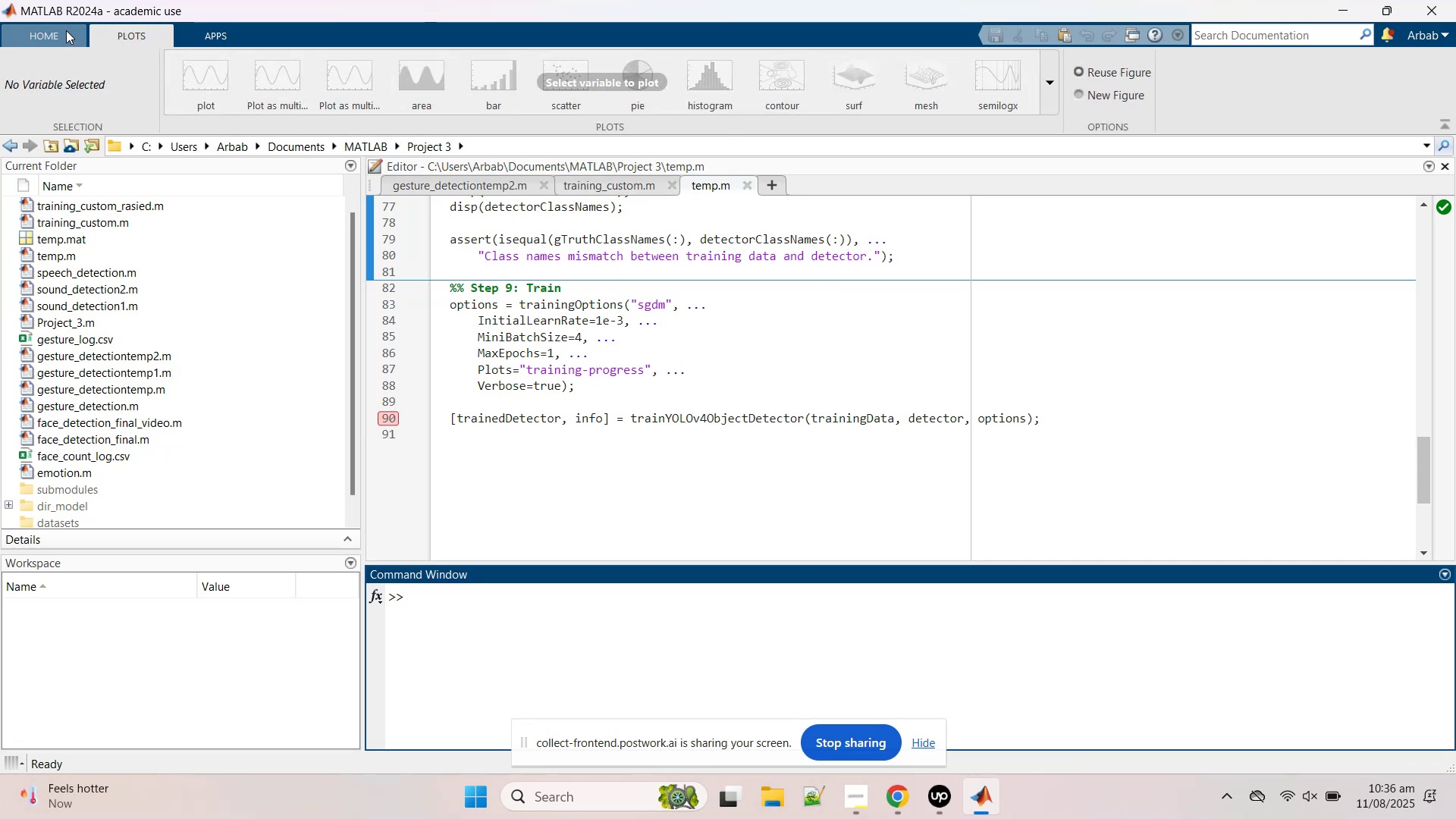 
left_click([66, 30])
 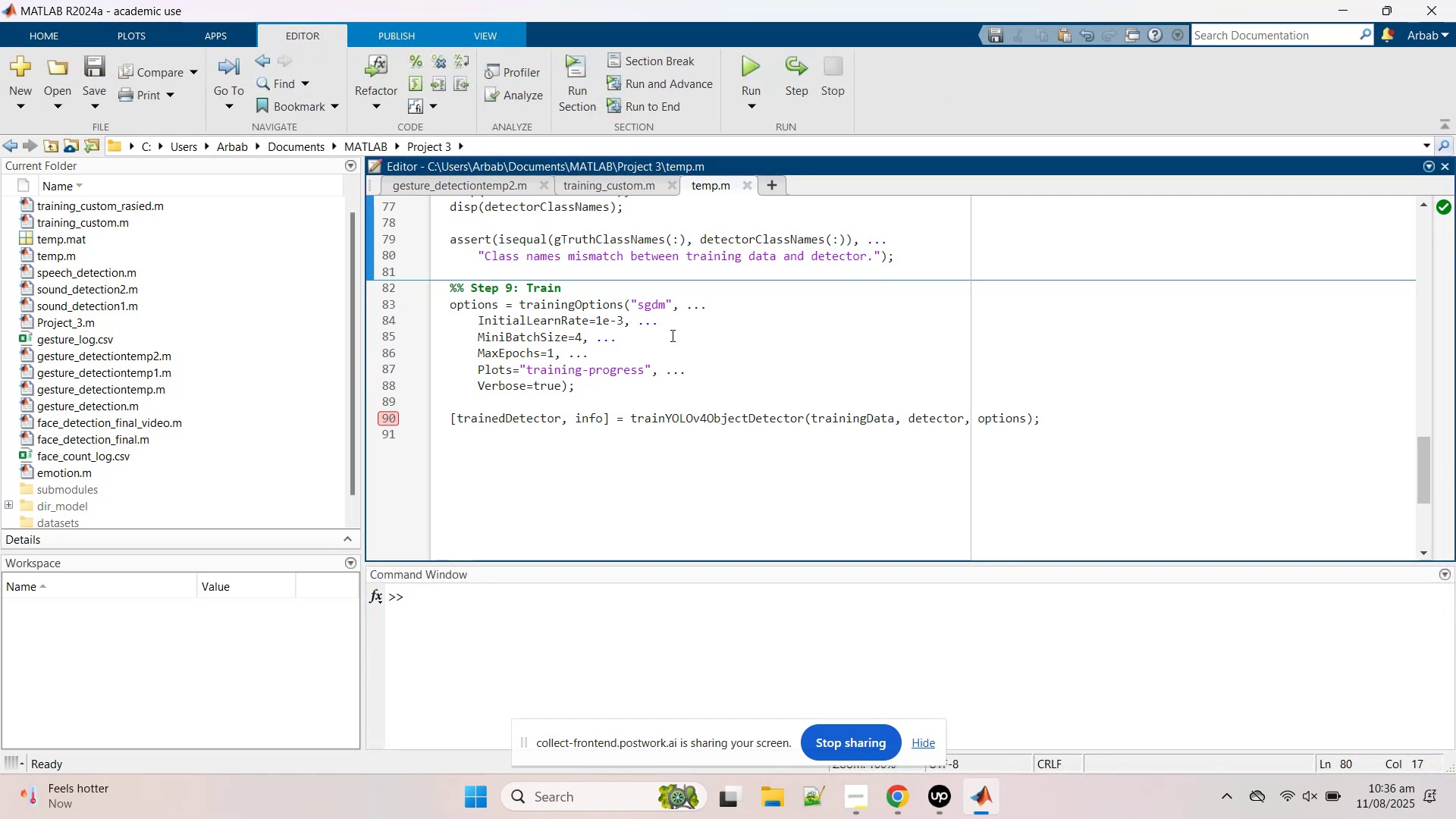 
scroll: coordinate [654, 295], scroll_direction: down, amount: 1.0
 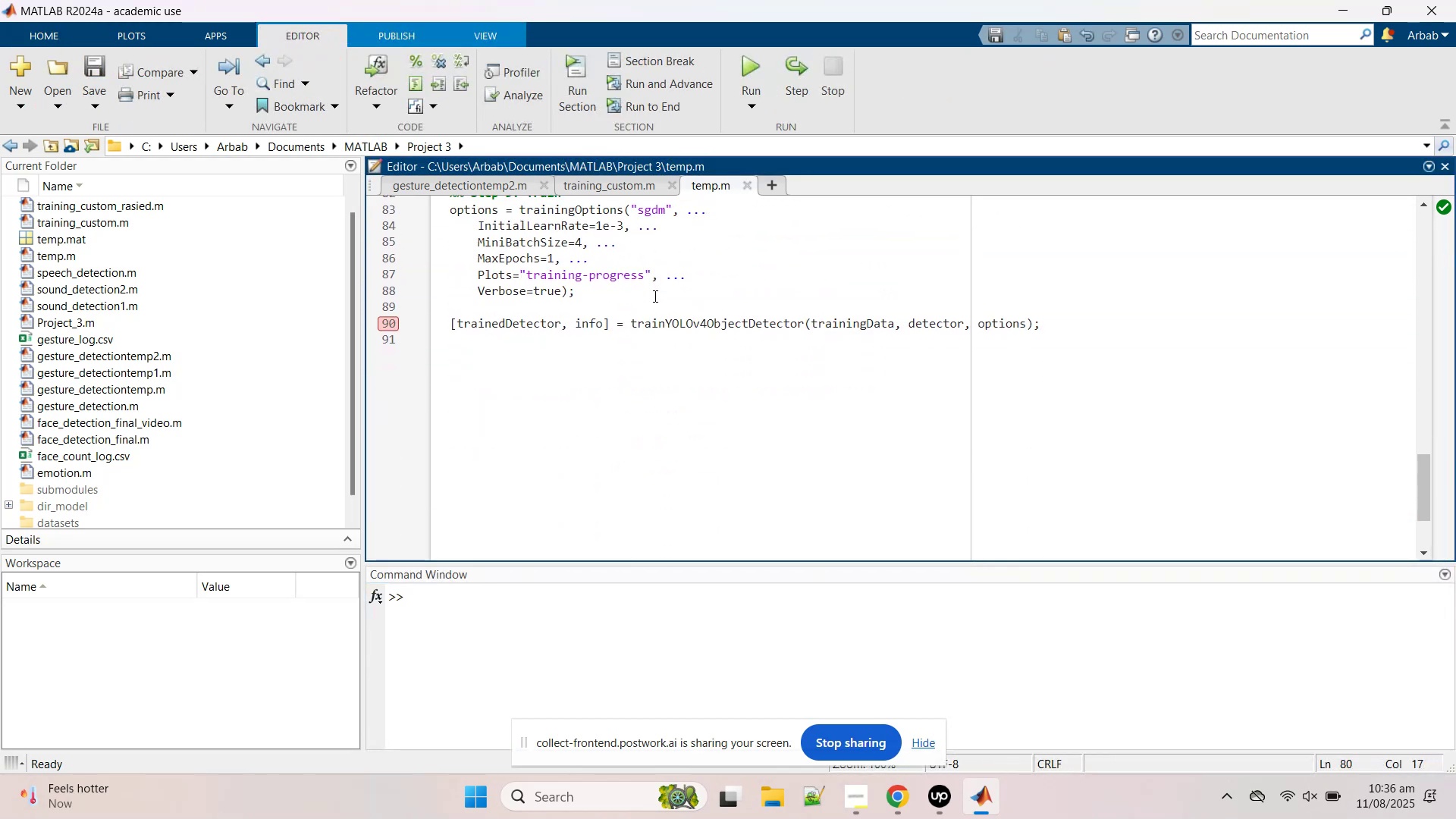 
scroll: coordinate [654, 295], scroll_direction: up, amount: 1.0
 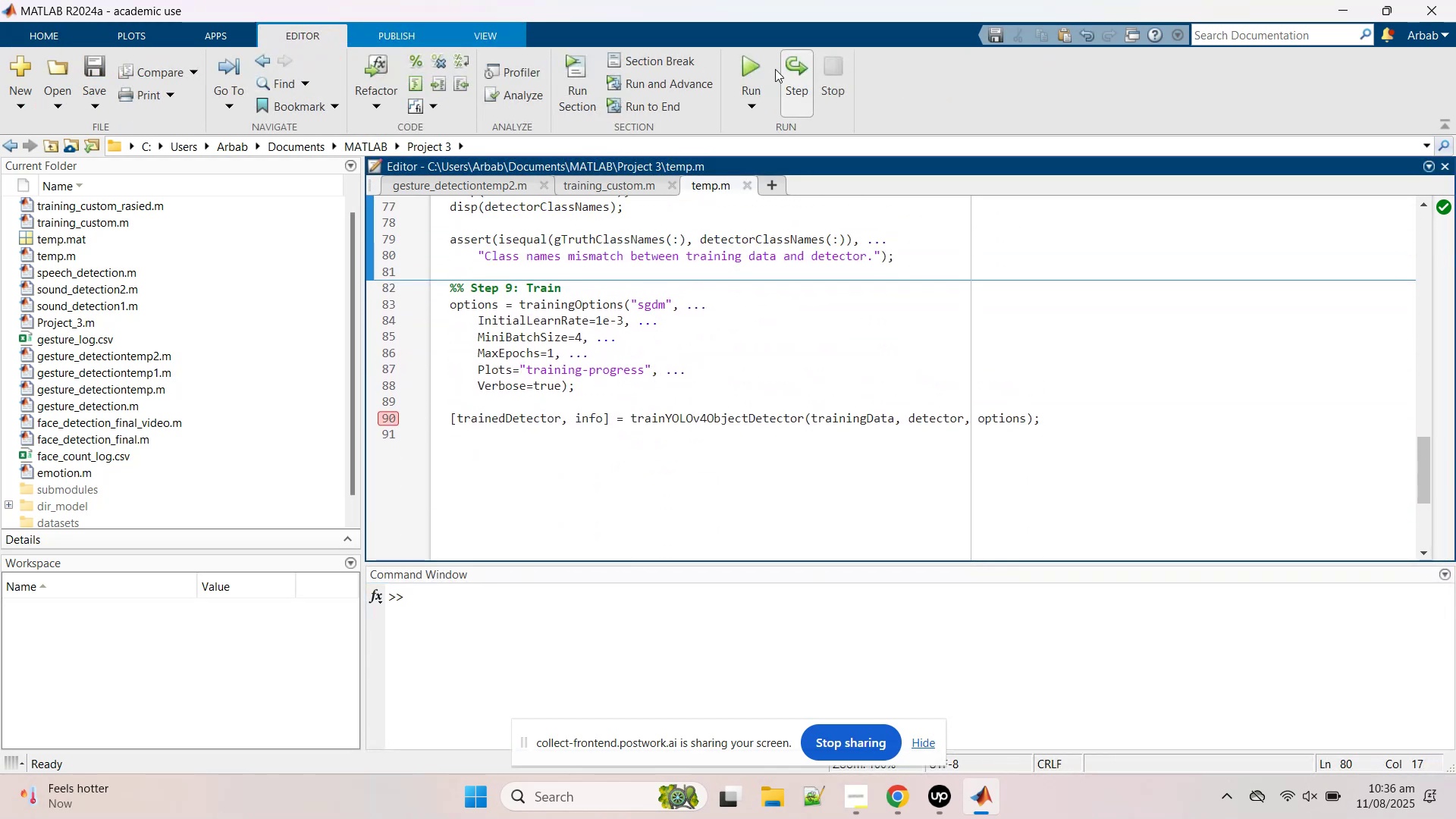 
left_click([748, 67])
 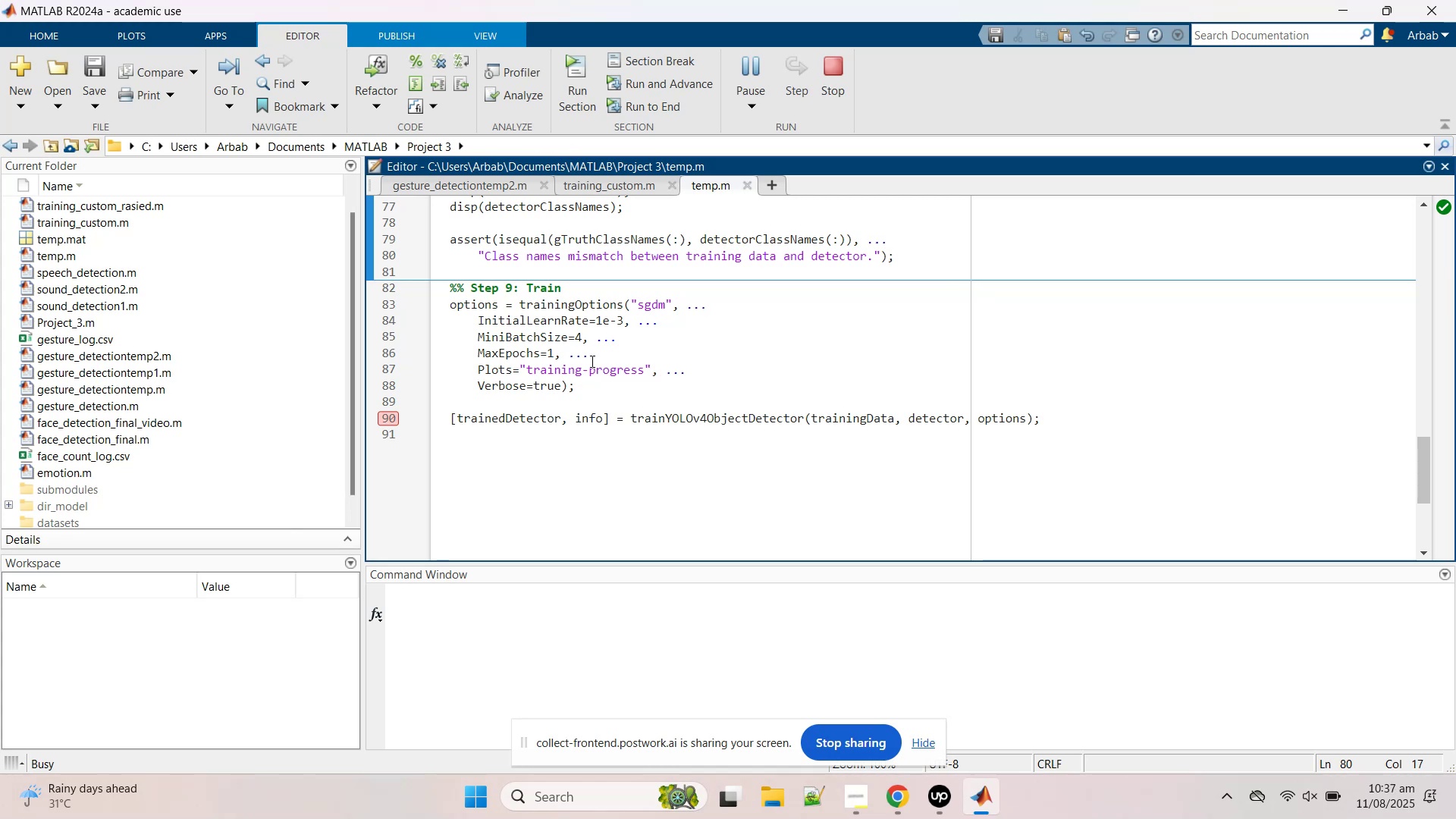 
wait(13.37)
 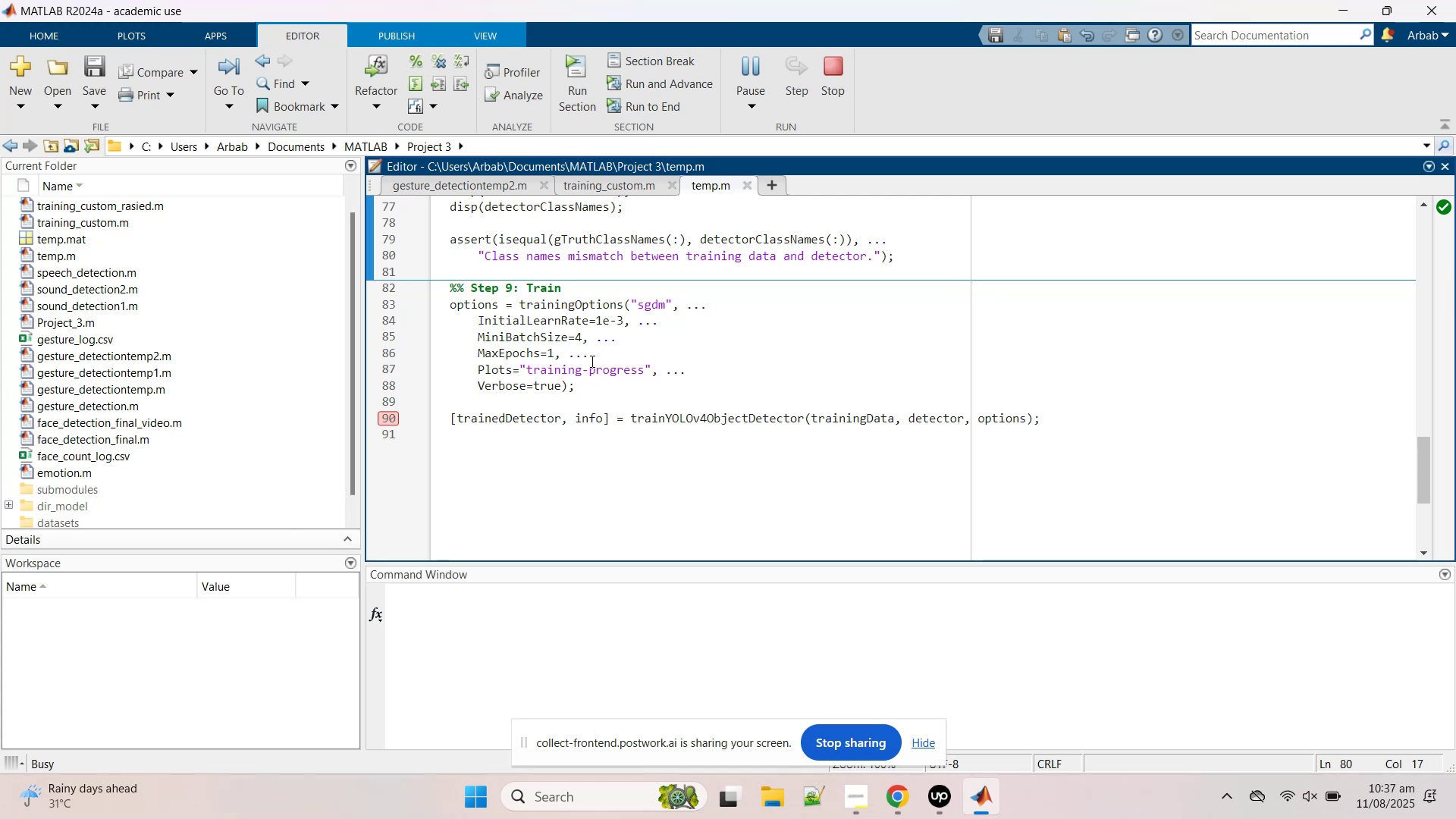 
left_click_drag(start_coordinate=[622, 322], to_coordinate=[617, 321])
 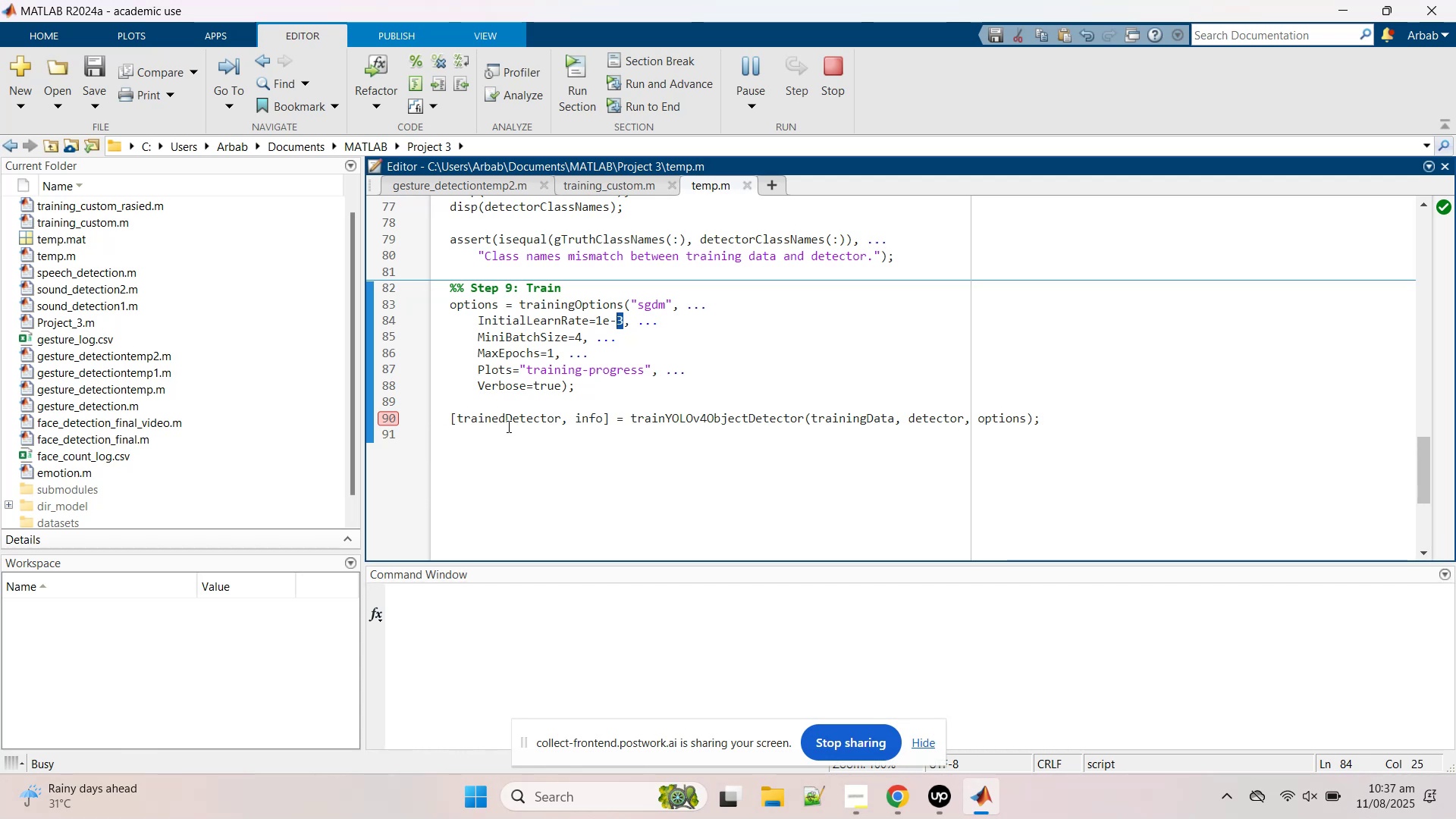 
wait(20.24)
 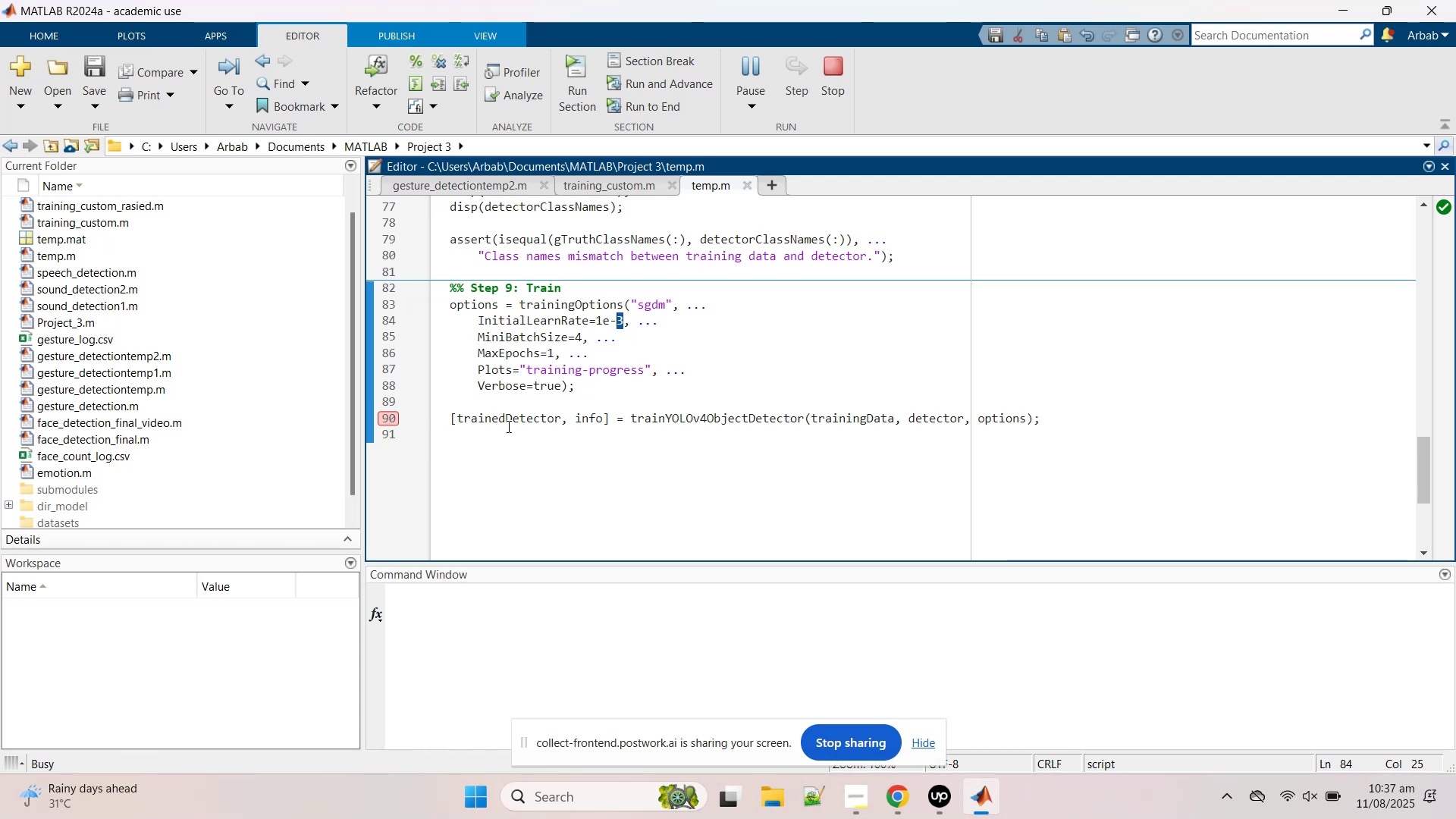 
left_click([734, 392])
 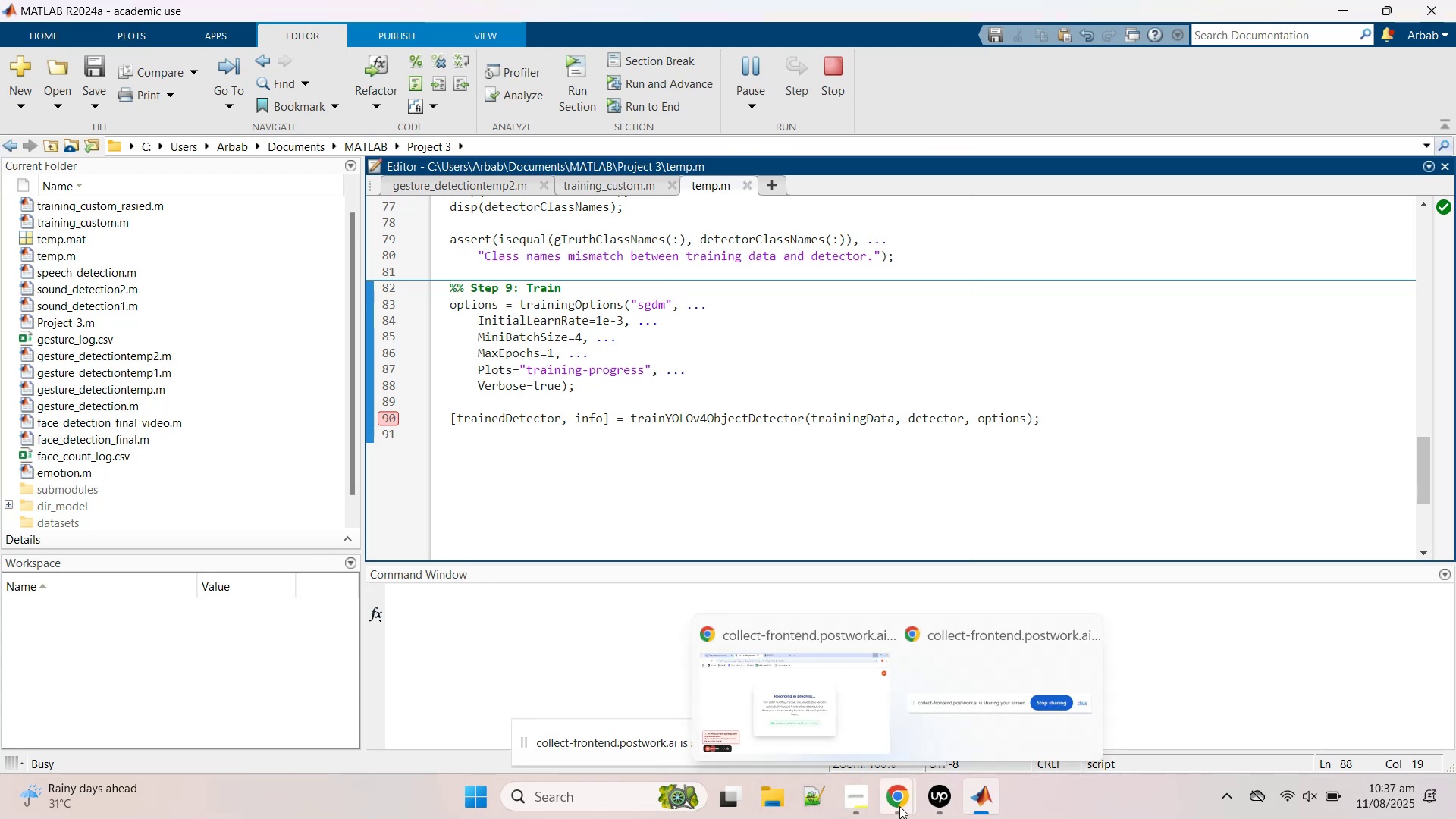 
wait(10.47)
 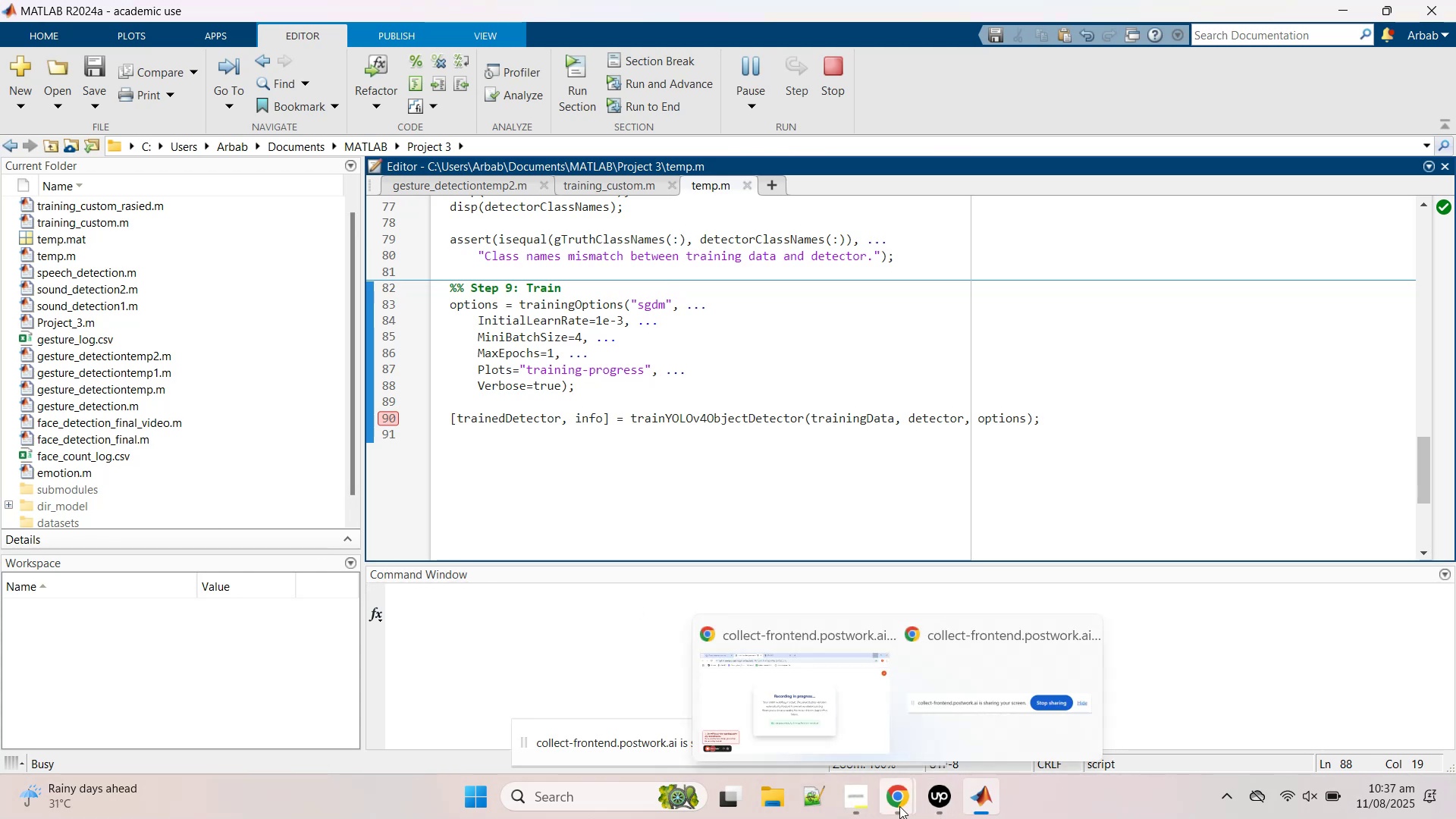 
left_click([799, 710])
 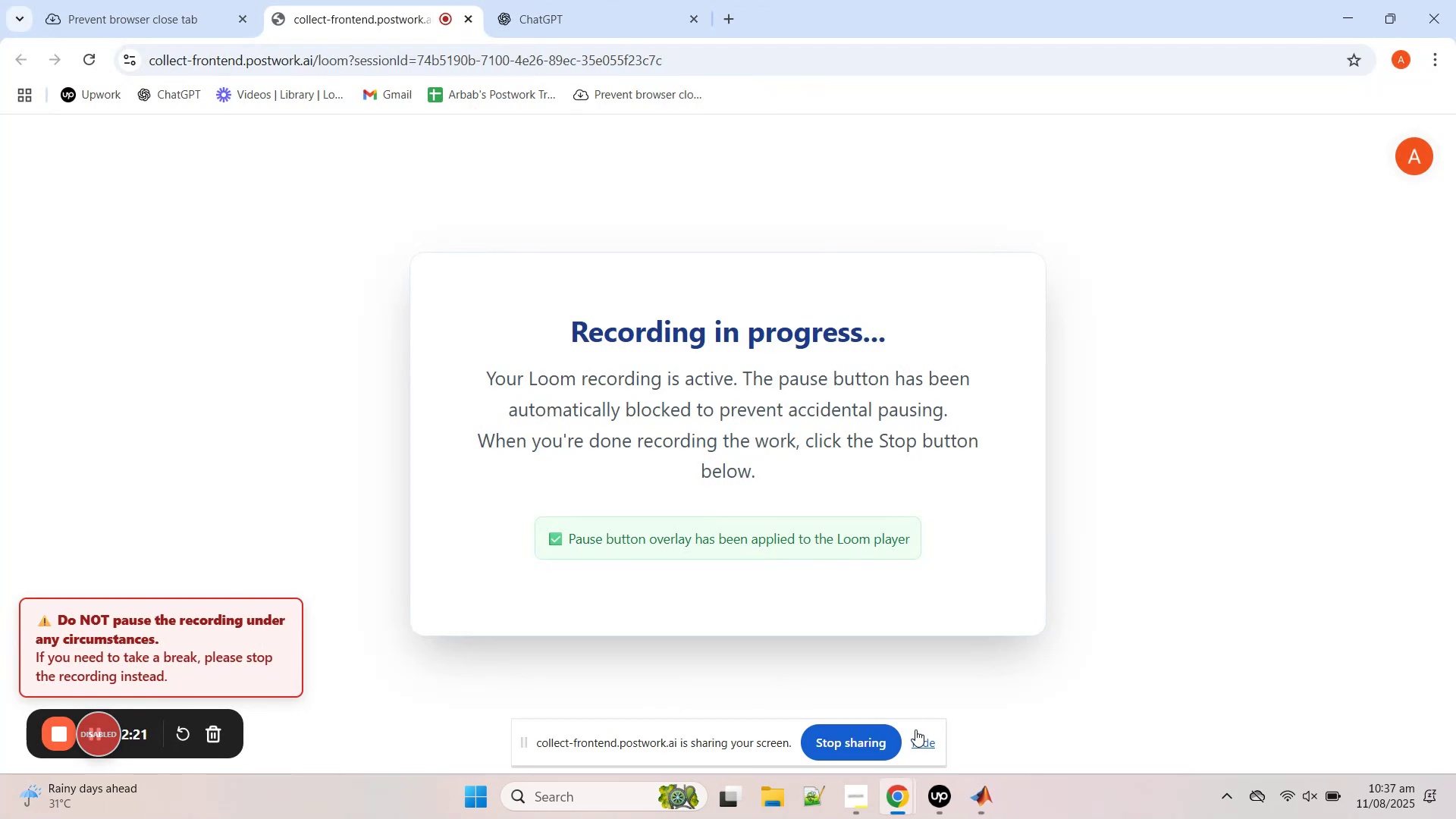 
left_click([916, 742])
 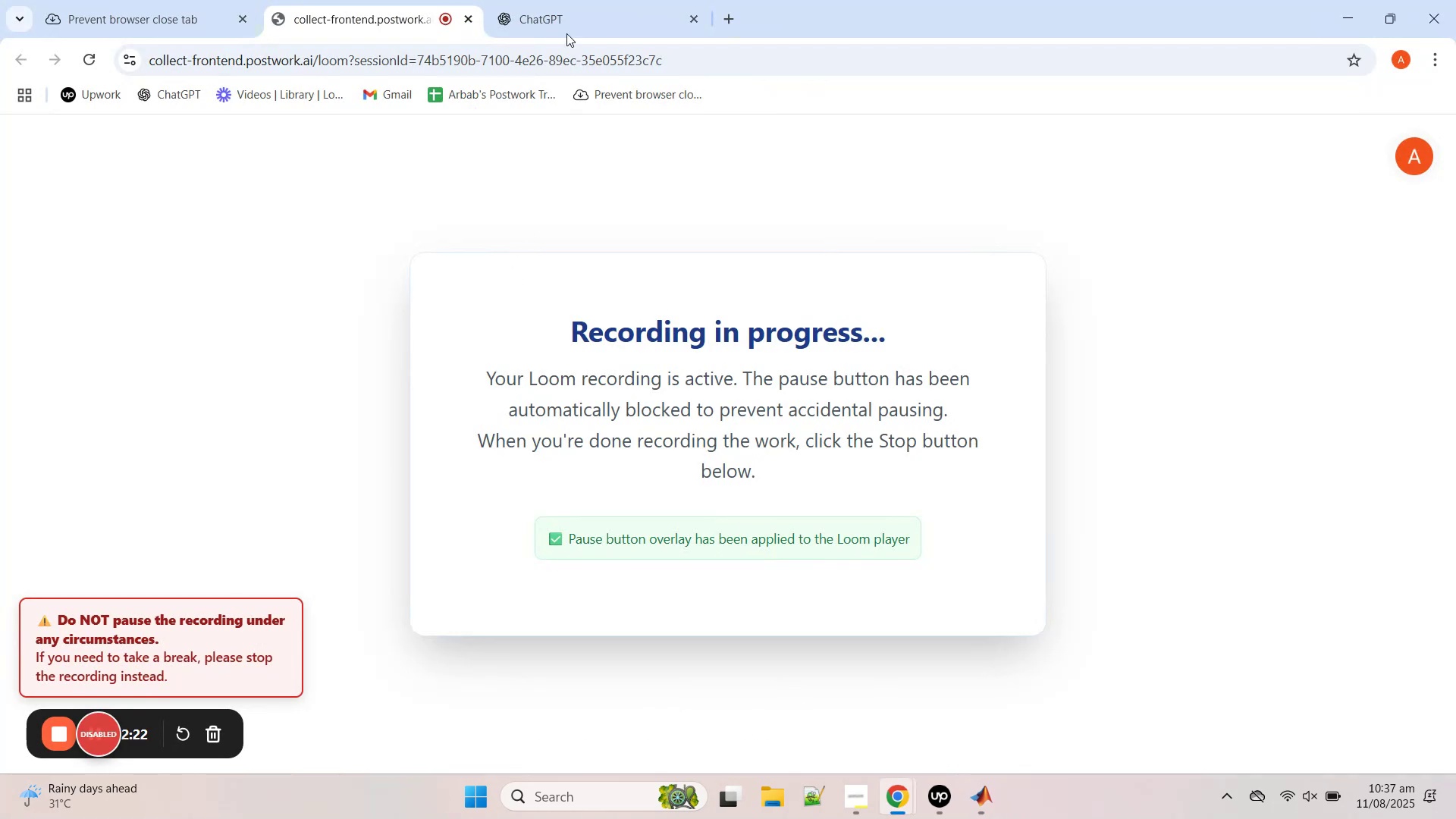 
left_click([563, 17])
 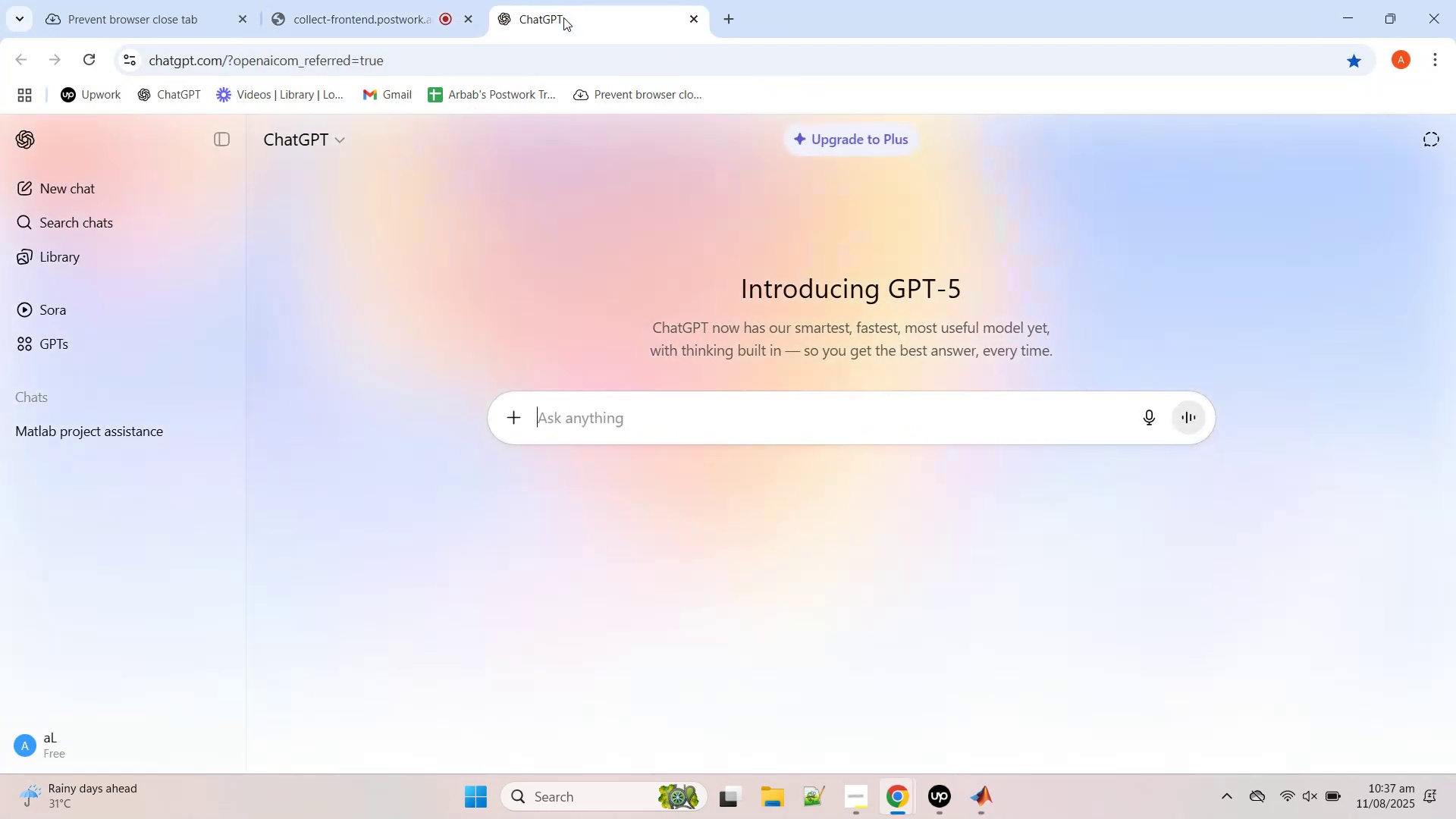 
mouse_move([509, -22])
 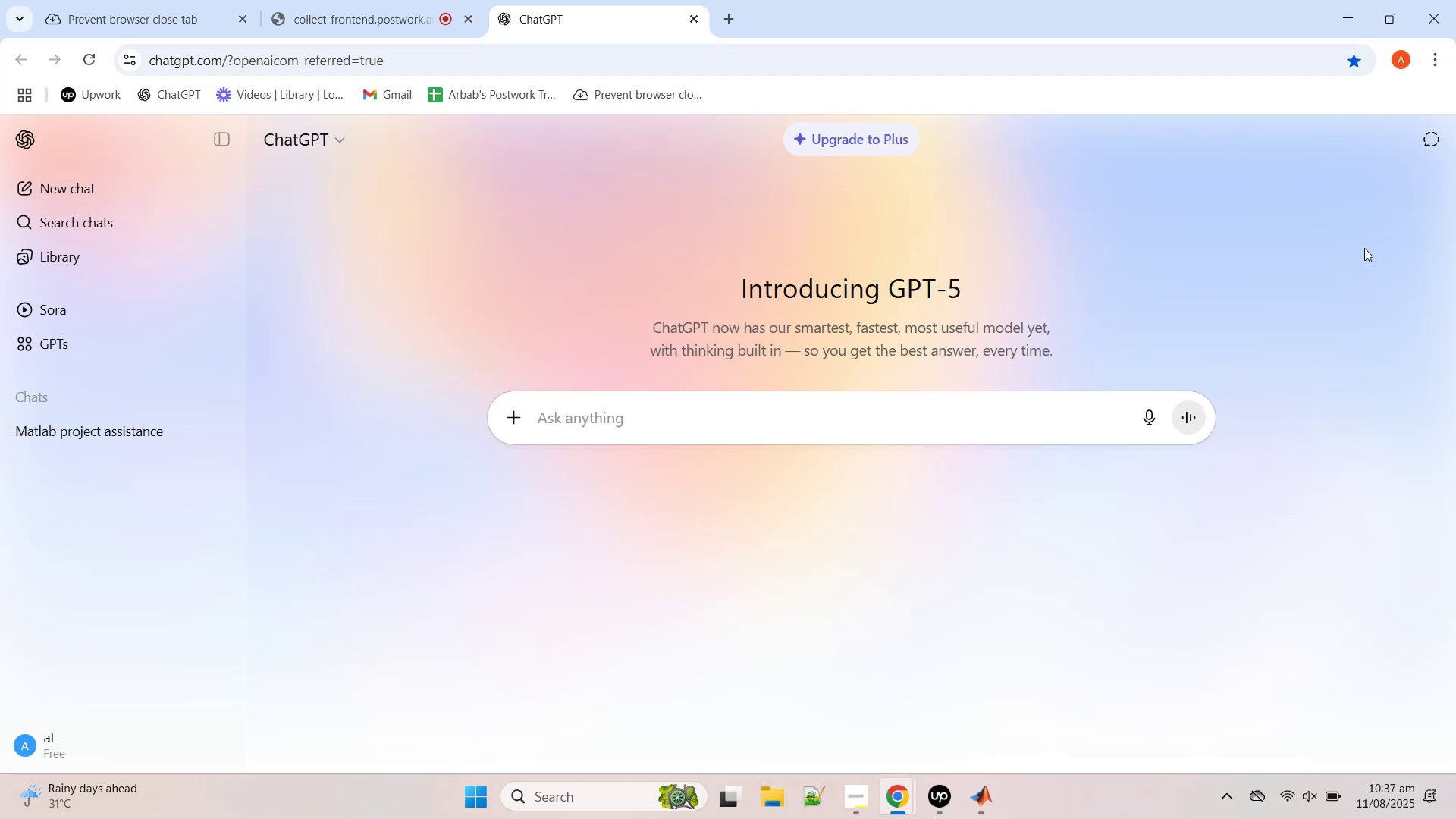 
wait(6.4)
 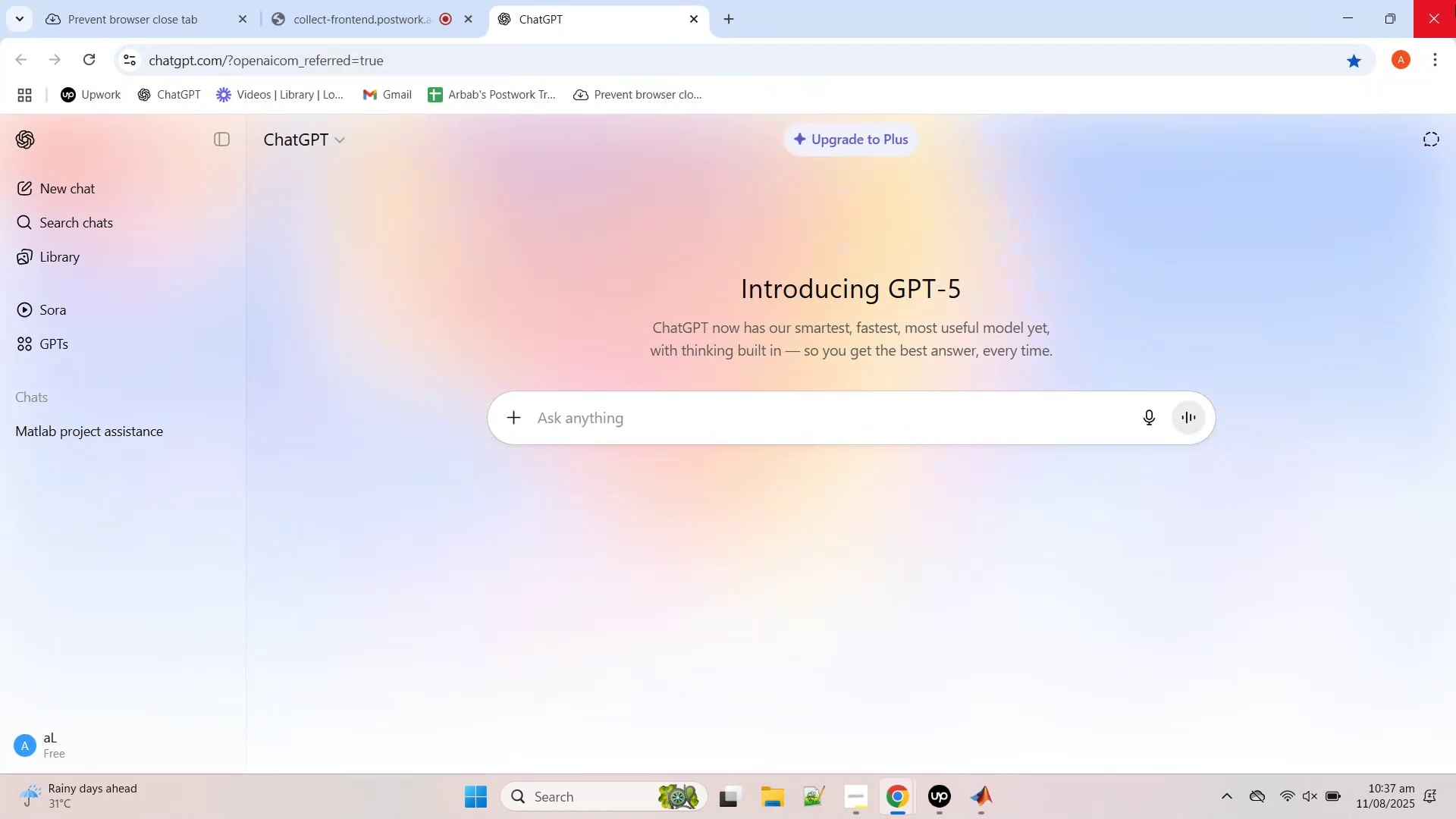 
double_click([122, 441])
 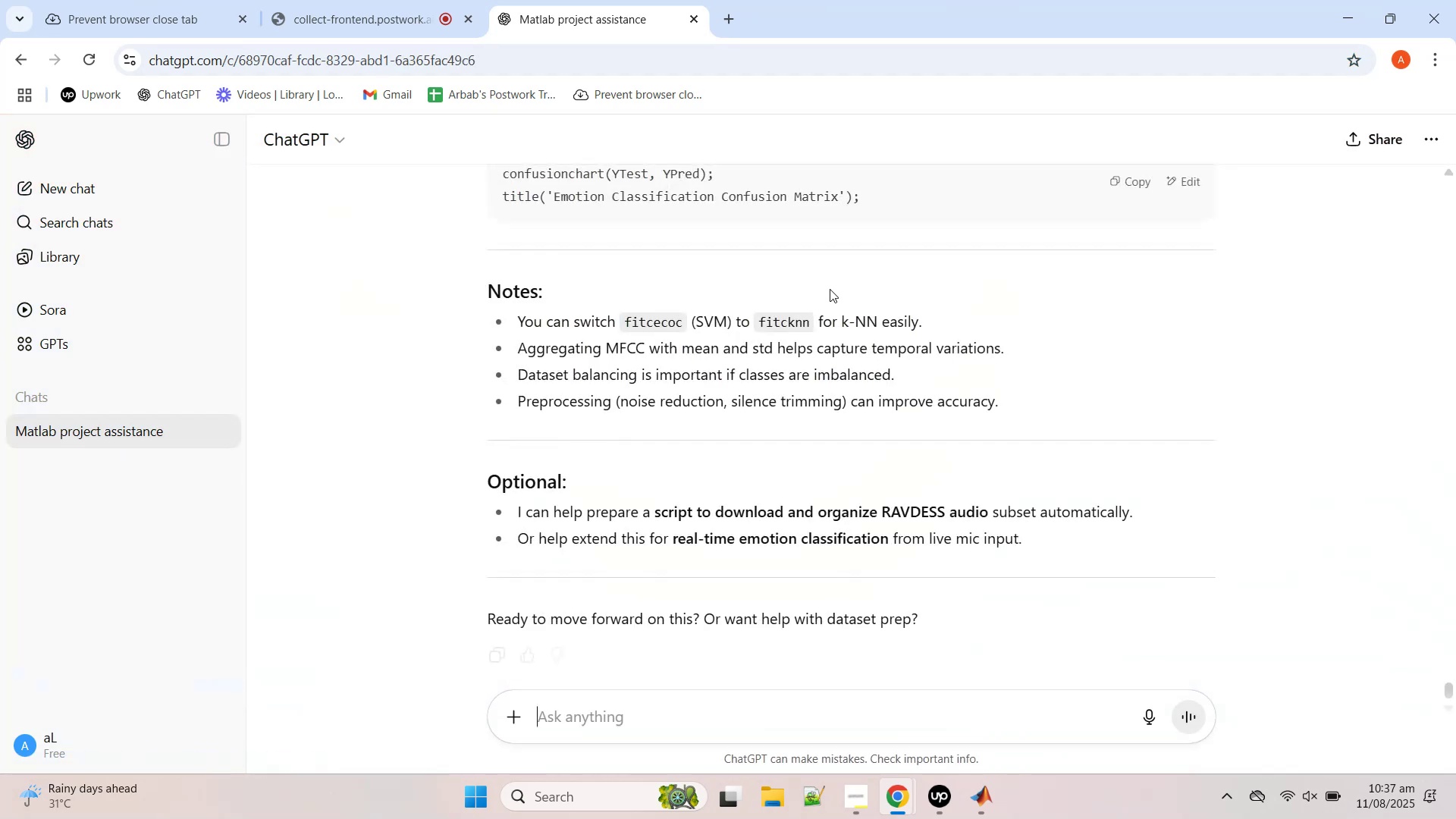 
scroll: coordinate [992, 326], scroll_direction: up, amount: 185.0
 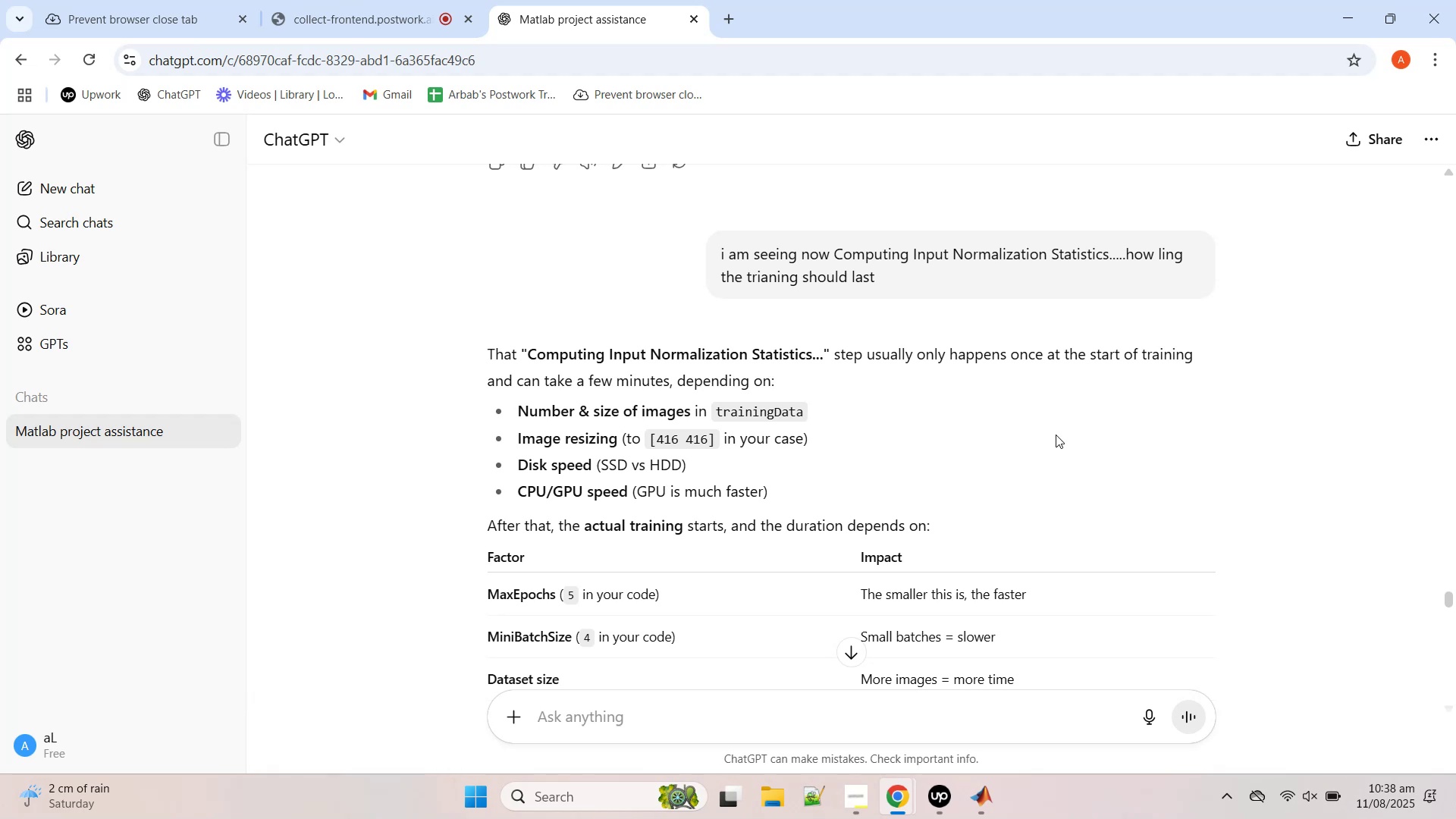 
wait(14.44)
 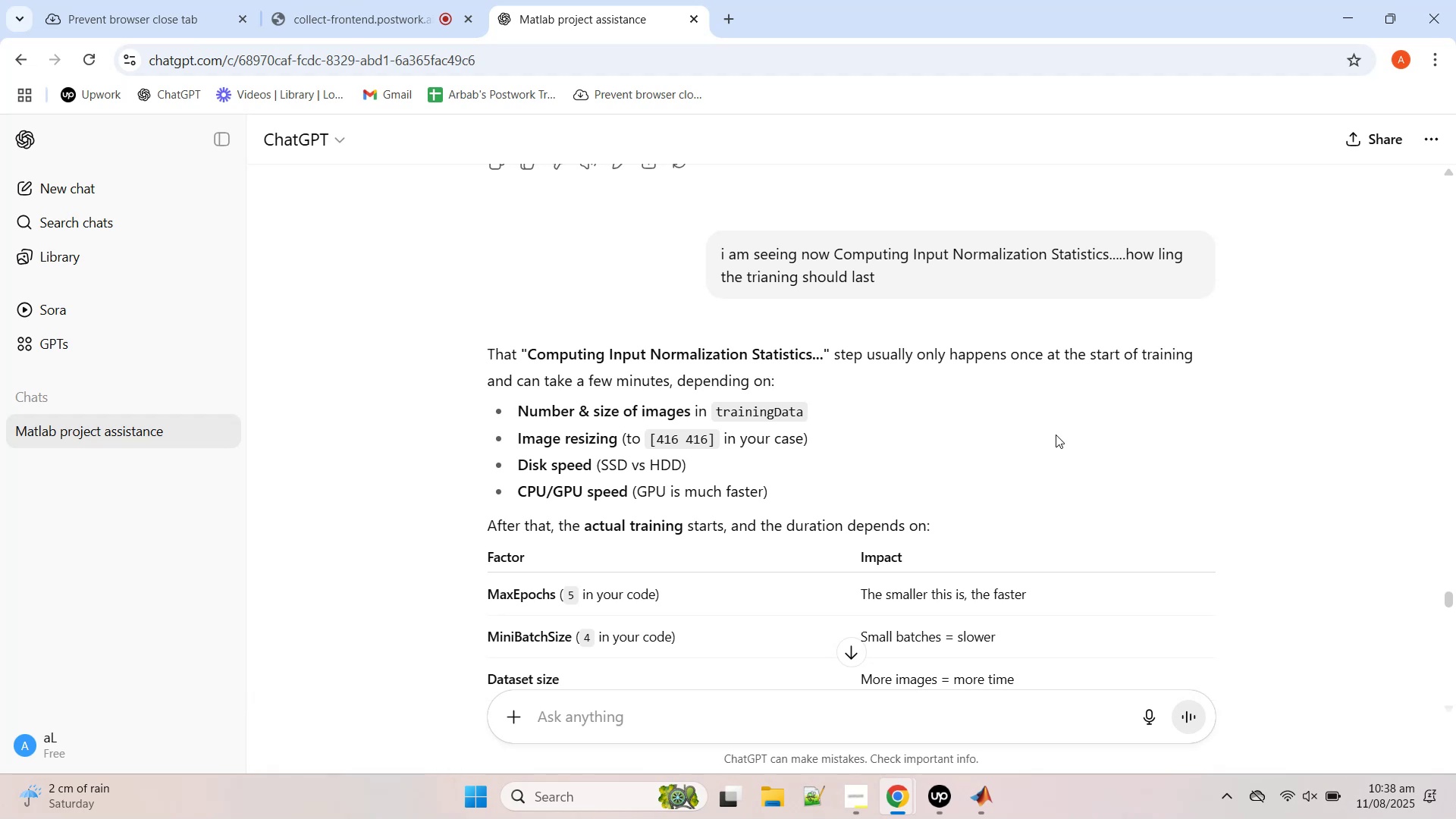 
scroll: coordinate [1056, 435], scroll_direction: down, amount: 1.0
 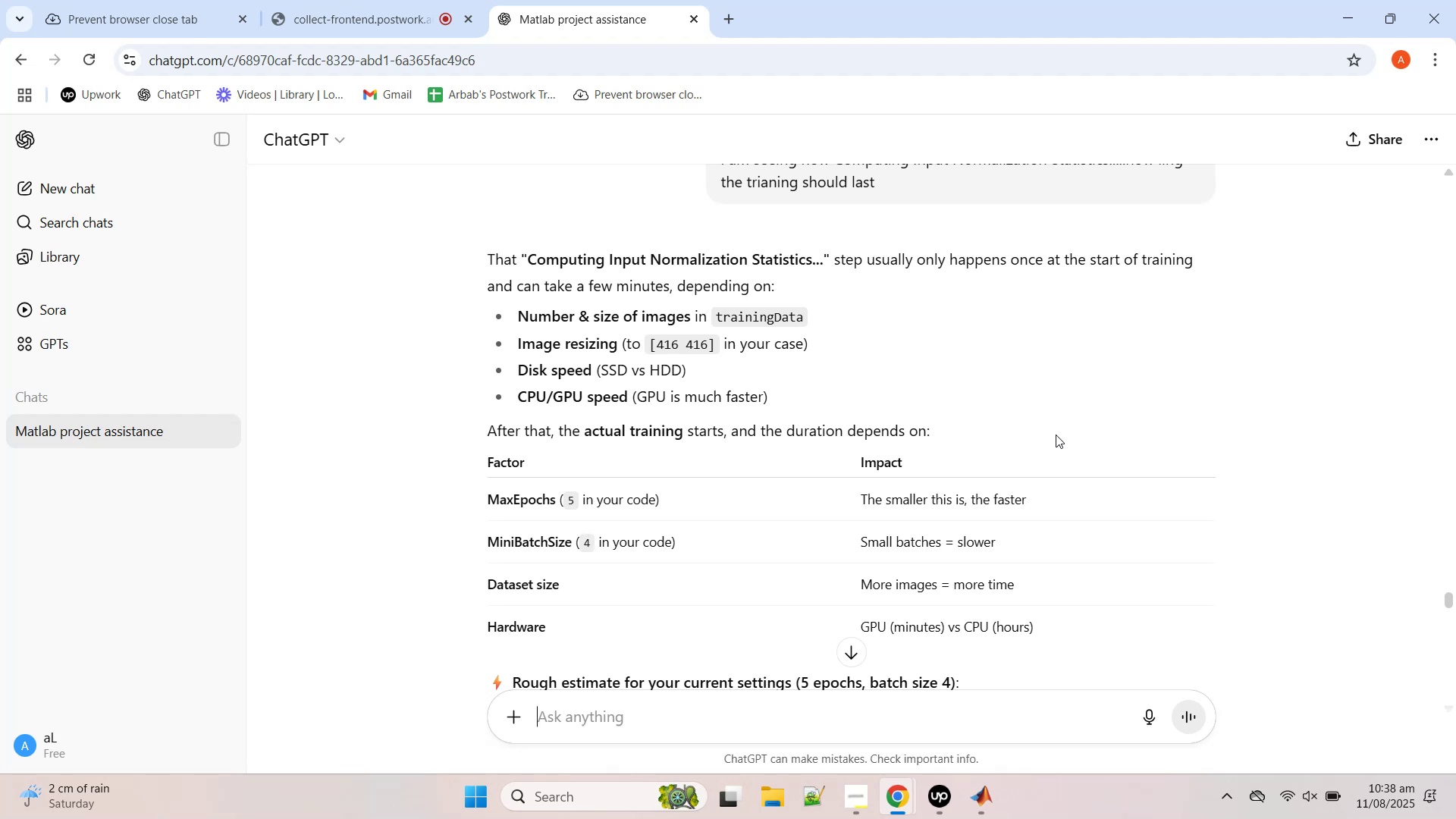 
wait(5.84)
 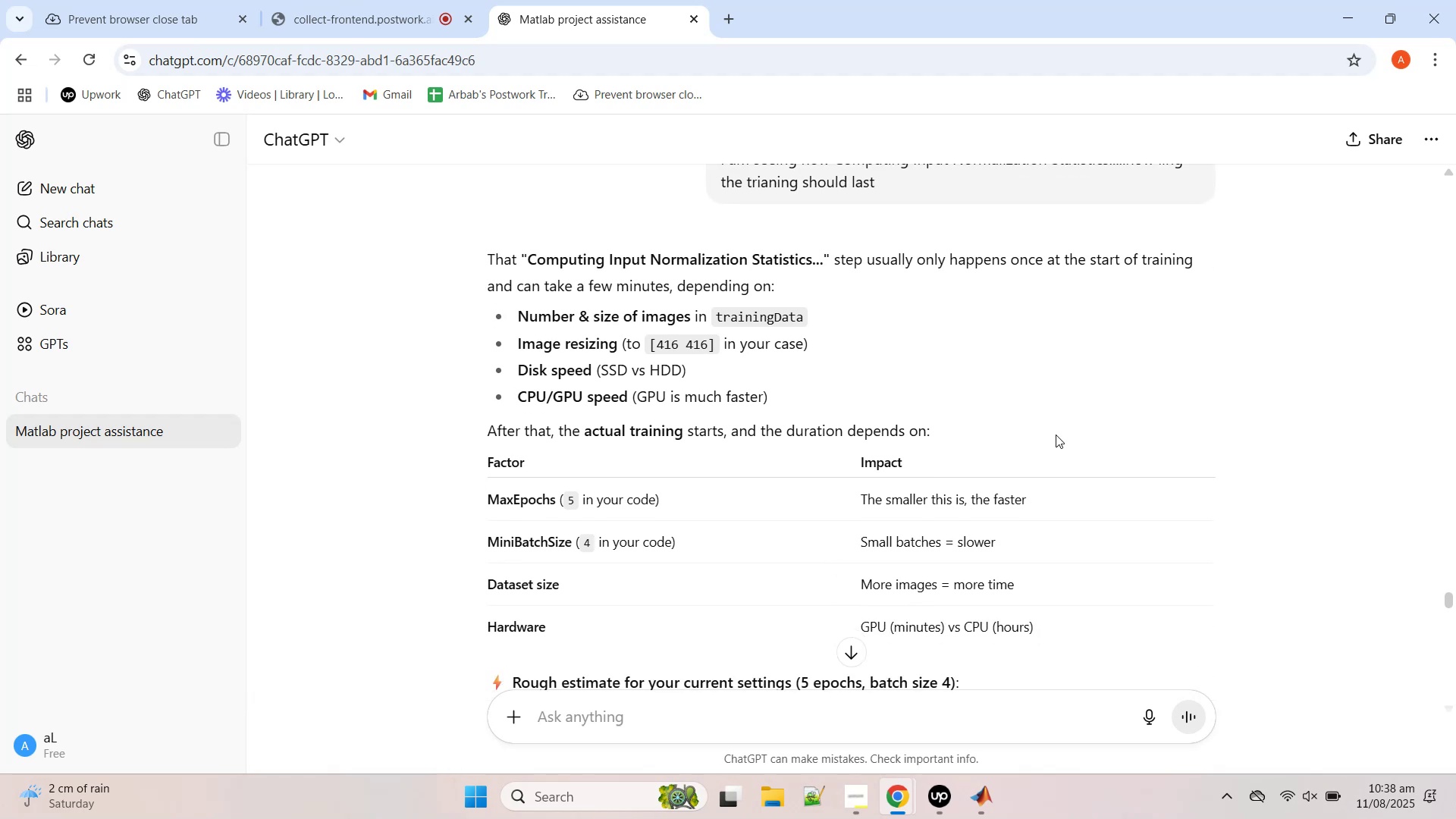 
scroll: coordinate [1056, 435], scroll_direction: down, amount: 1.0
 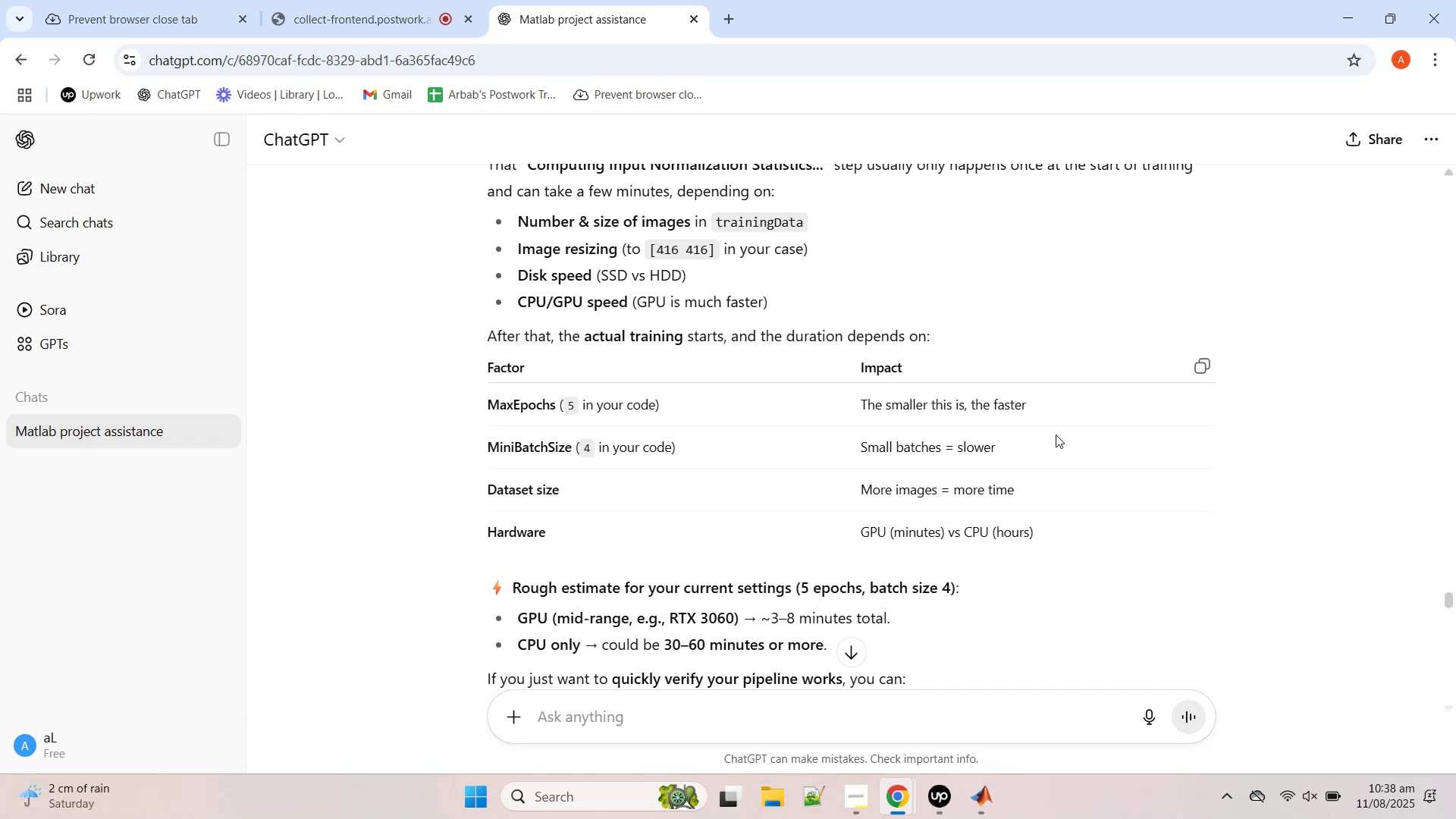 
wait(12.28)
 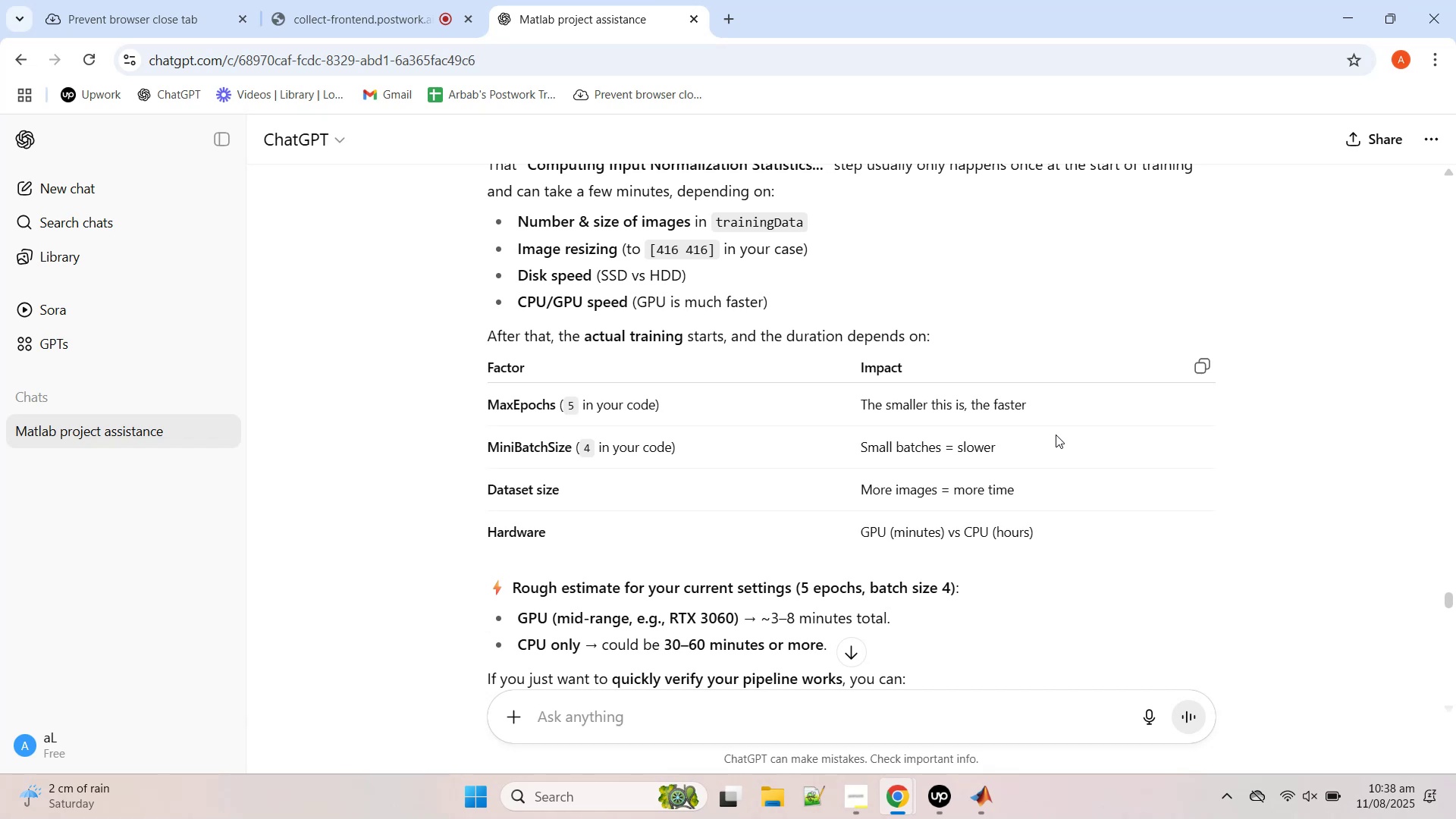 
scroll: coordinate [1055, 435], scroll_direction: down, amount: 2.0
 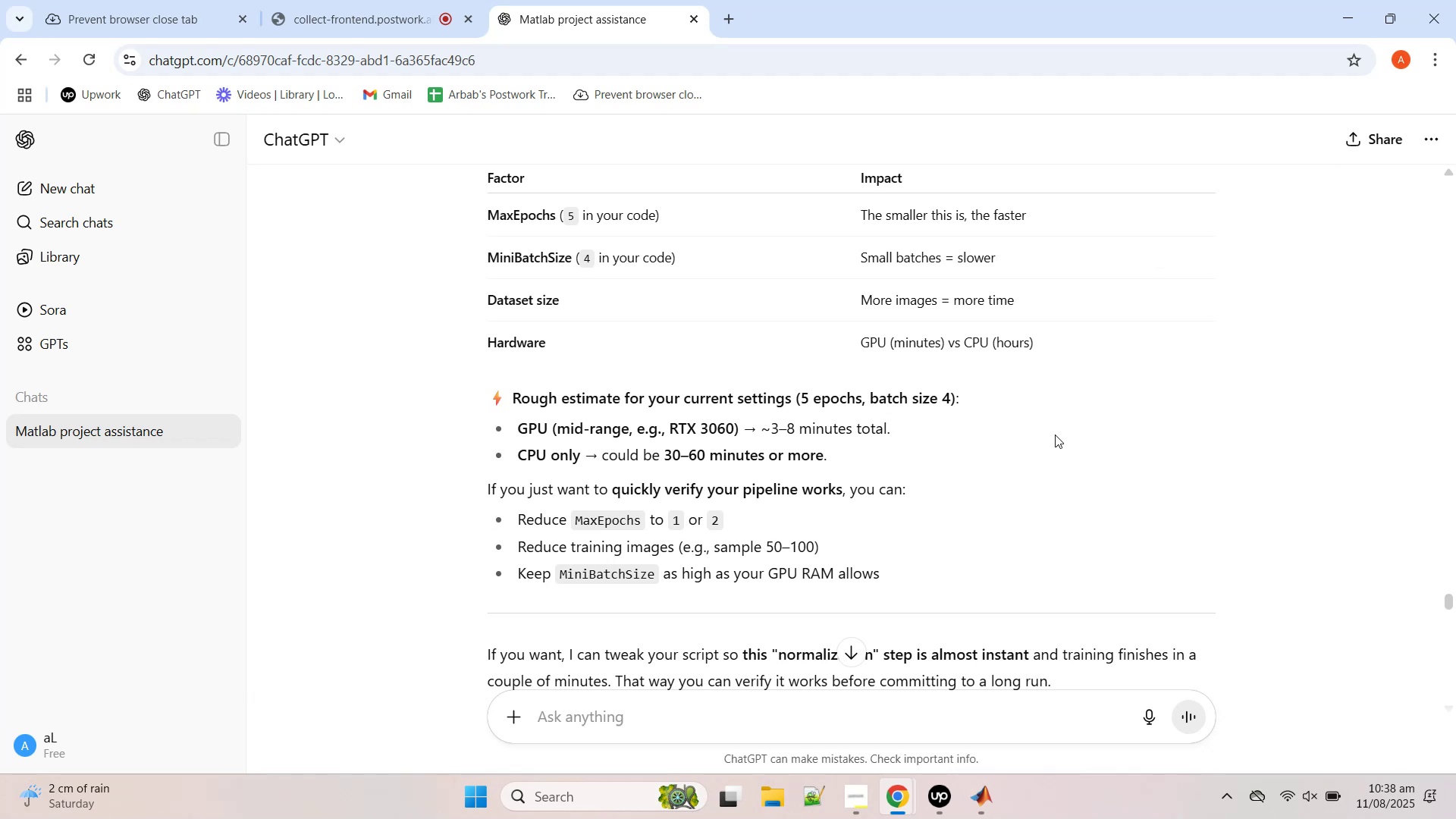 
wait(10.99)
 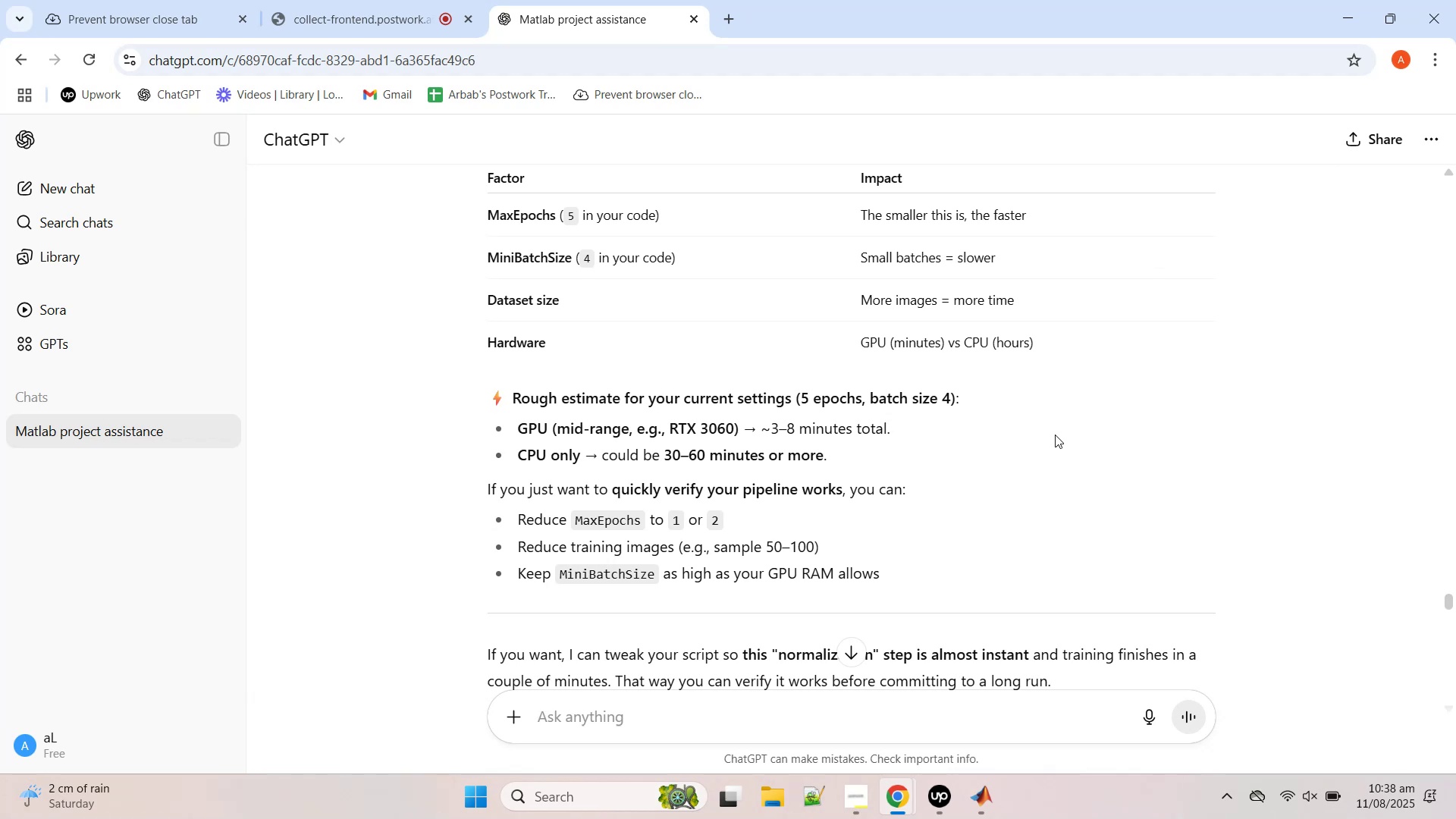 
scroll: coordinate [958, 398], scroll_direction: up, amount: 3.0
 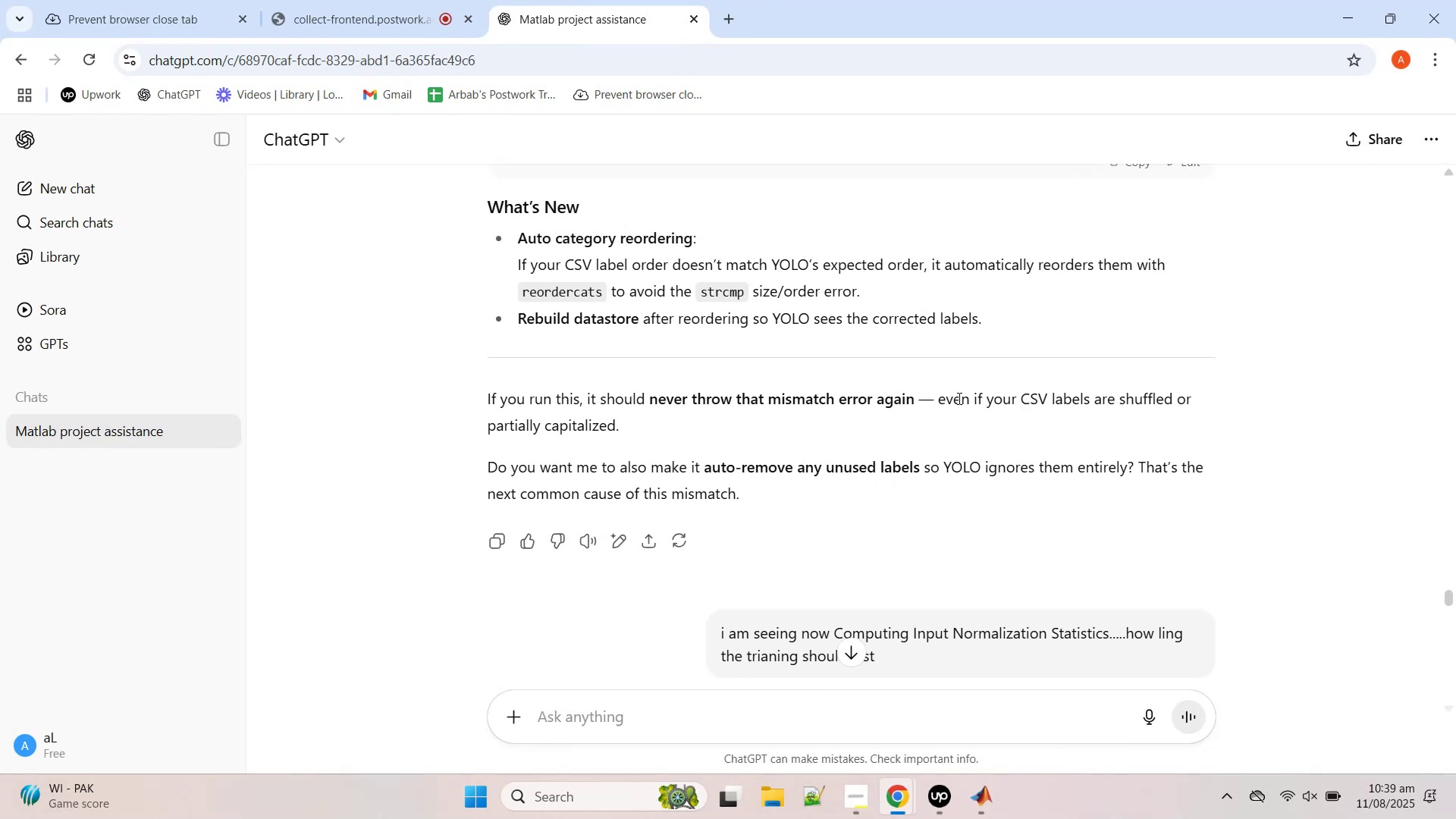 
scroll: coordinate [961, 396], scroll_direction: down, amount: 6.0
 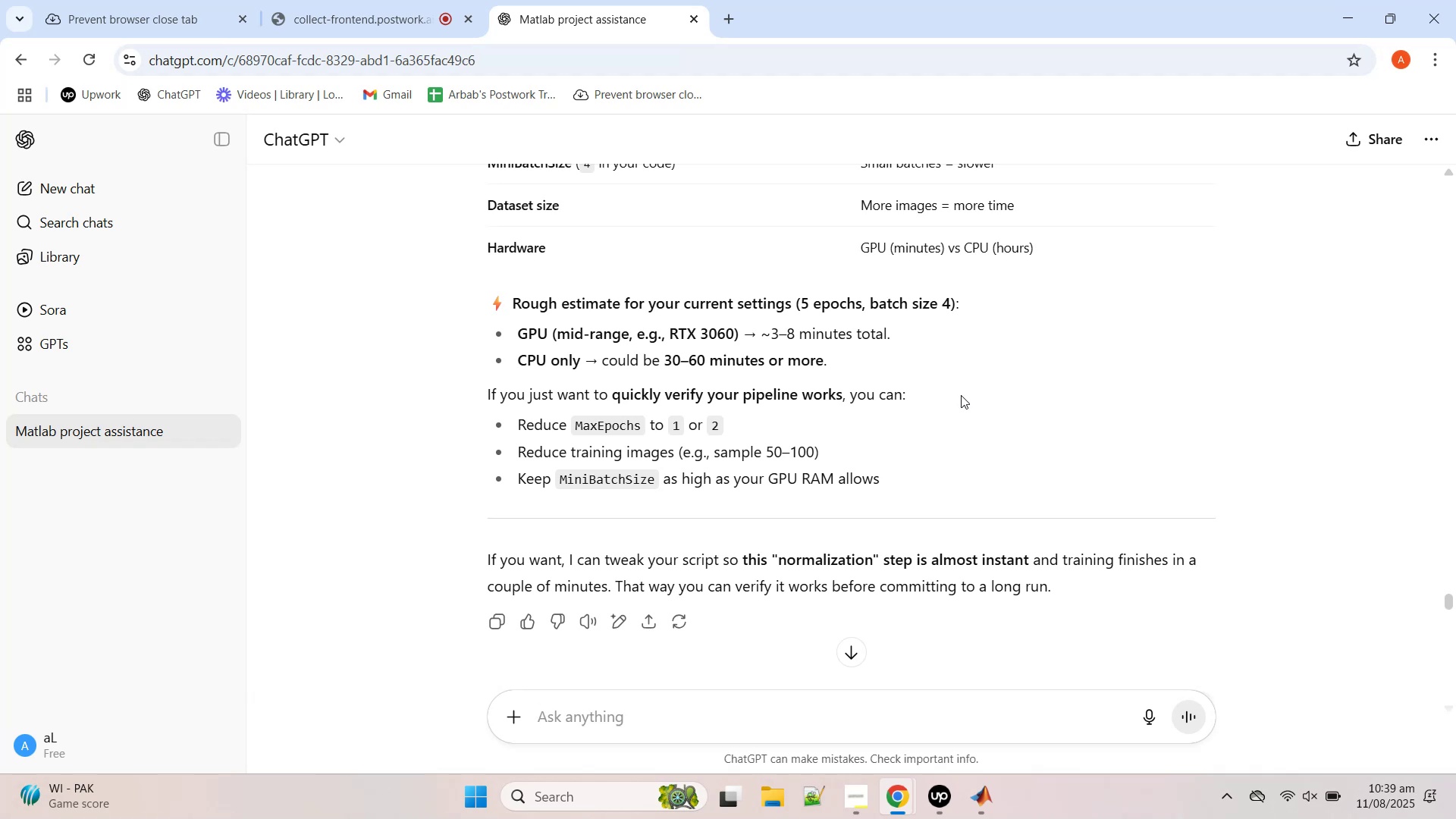 
wait(15.73)
 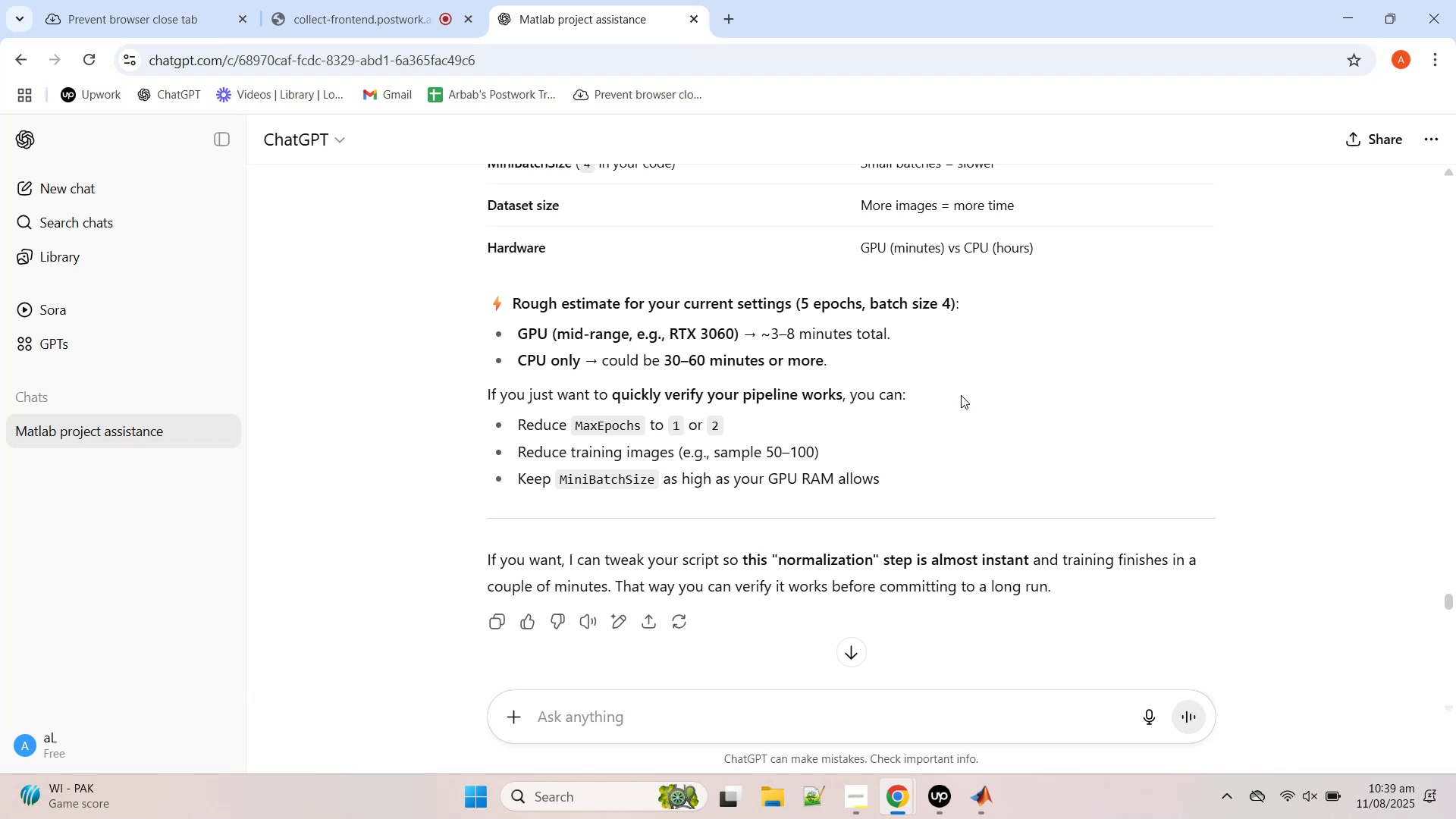 
scroll: coordinate [1126, 237], scroll_direction: up, amount: 1.0
 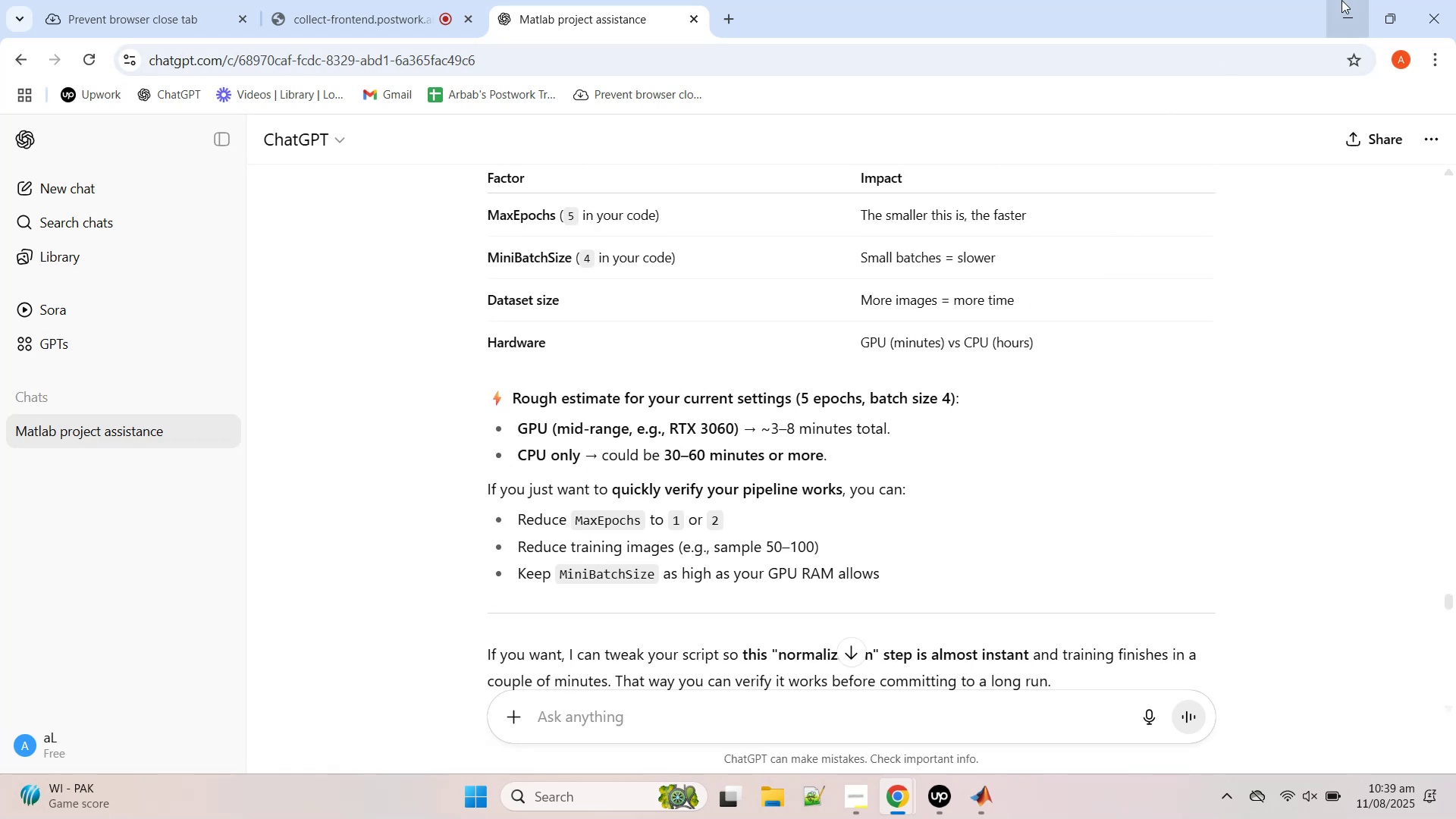 
left_click([1341, 0])
 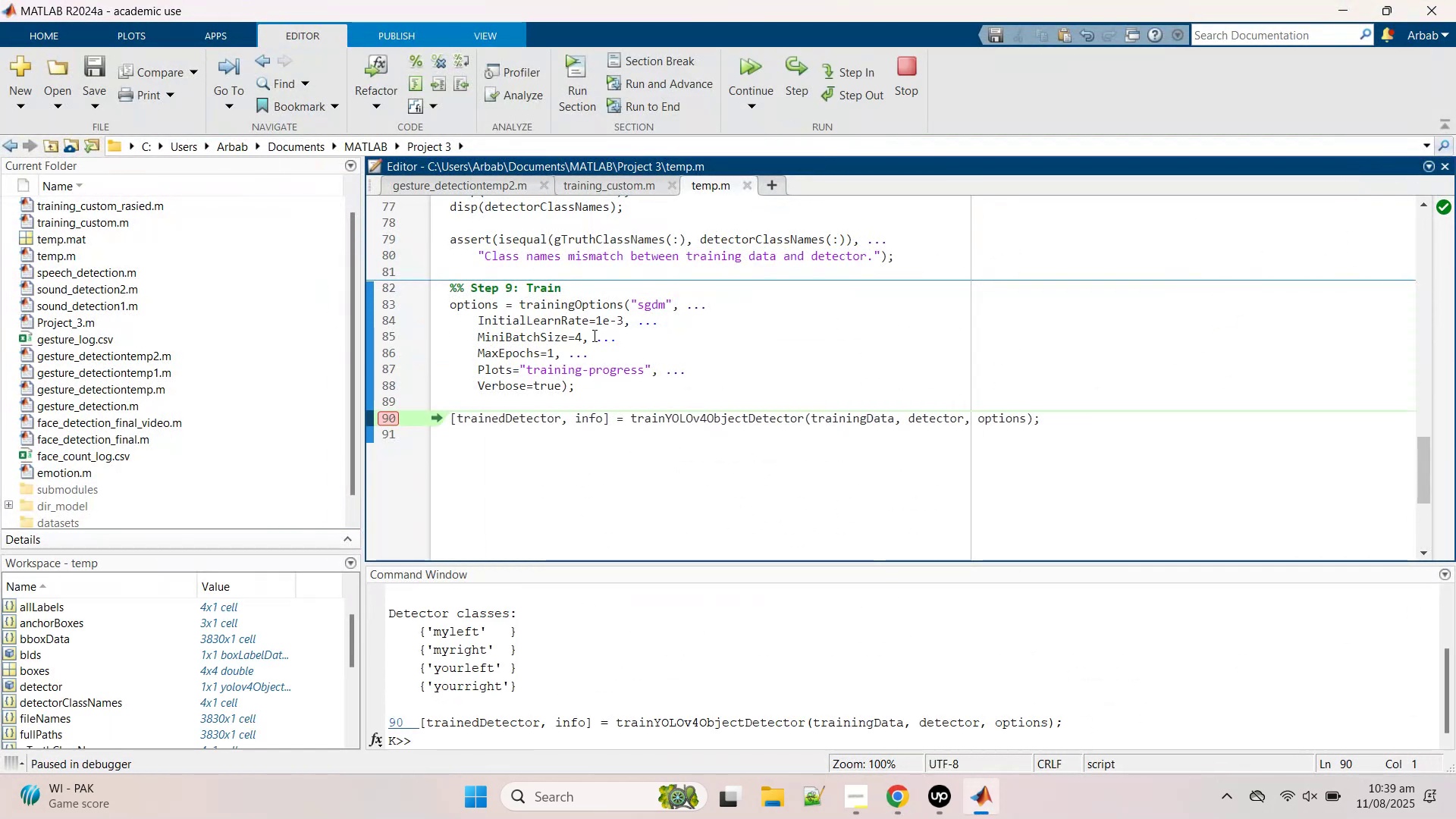 
wait(5.79)
 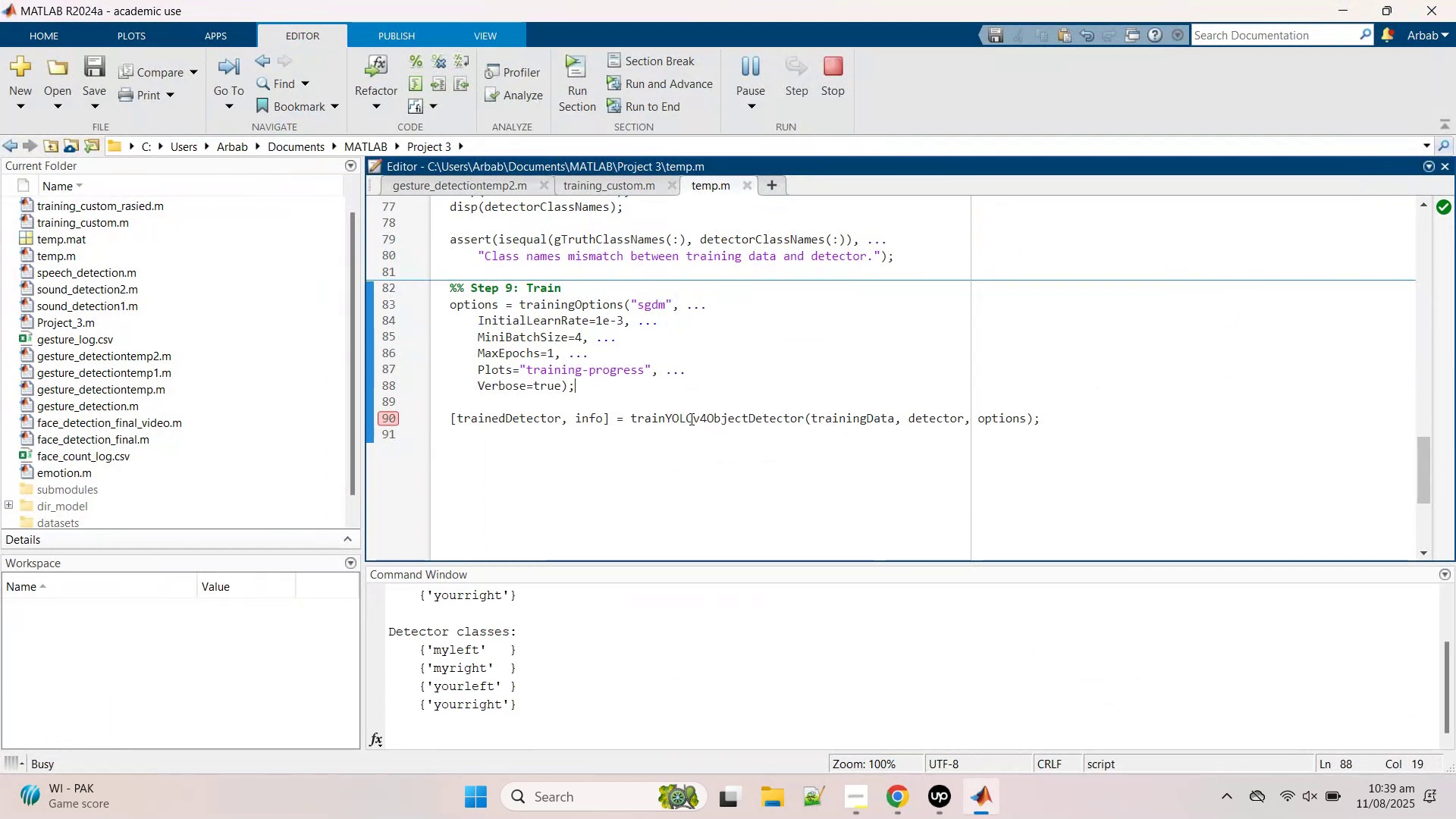 
left_click_drag(start_coordinate=[585, 334], to_coordinate=[579, 334])
 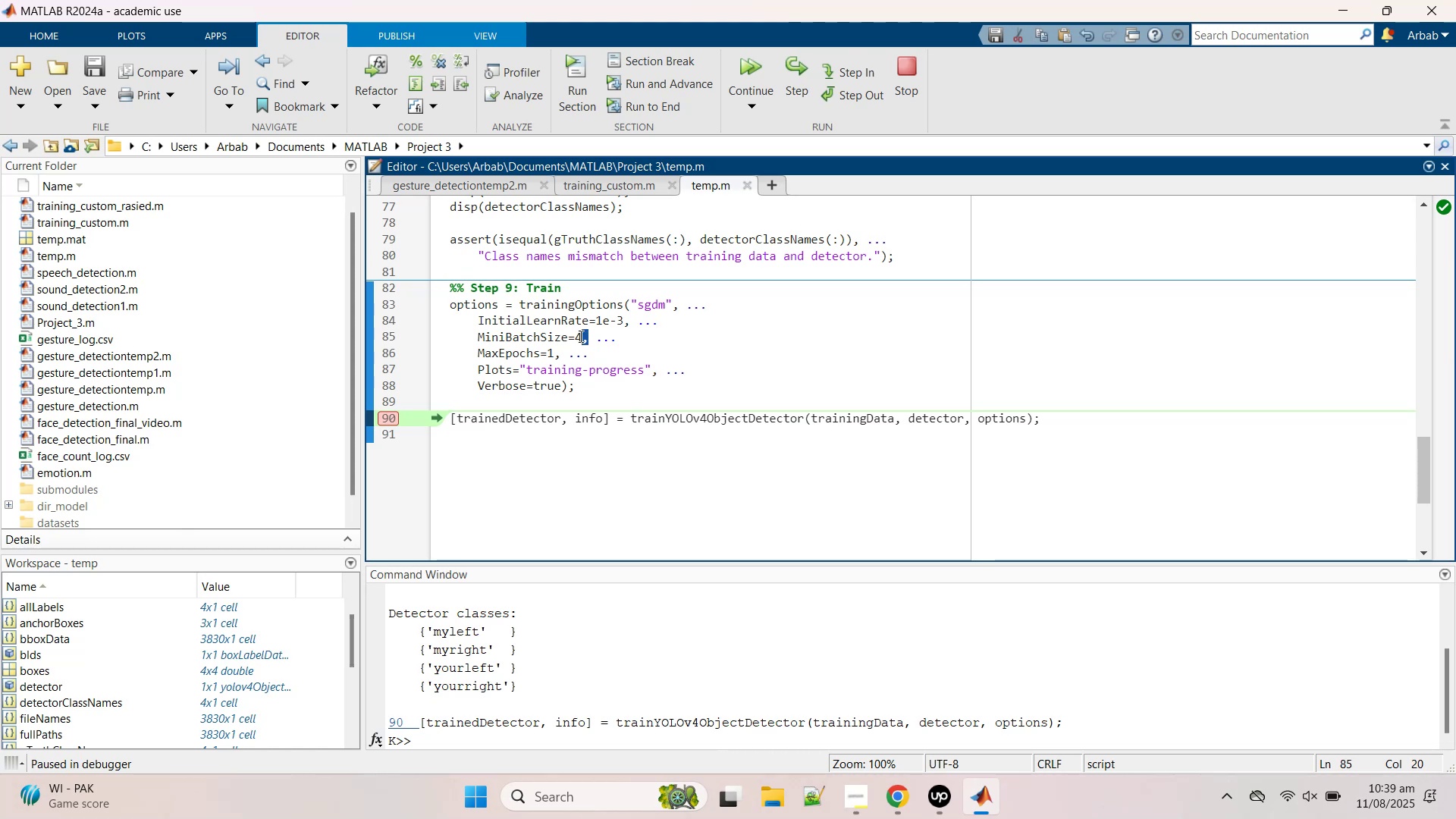 
left_click([579, 336])
 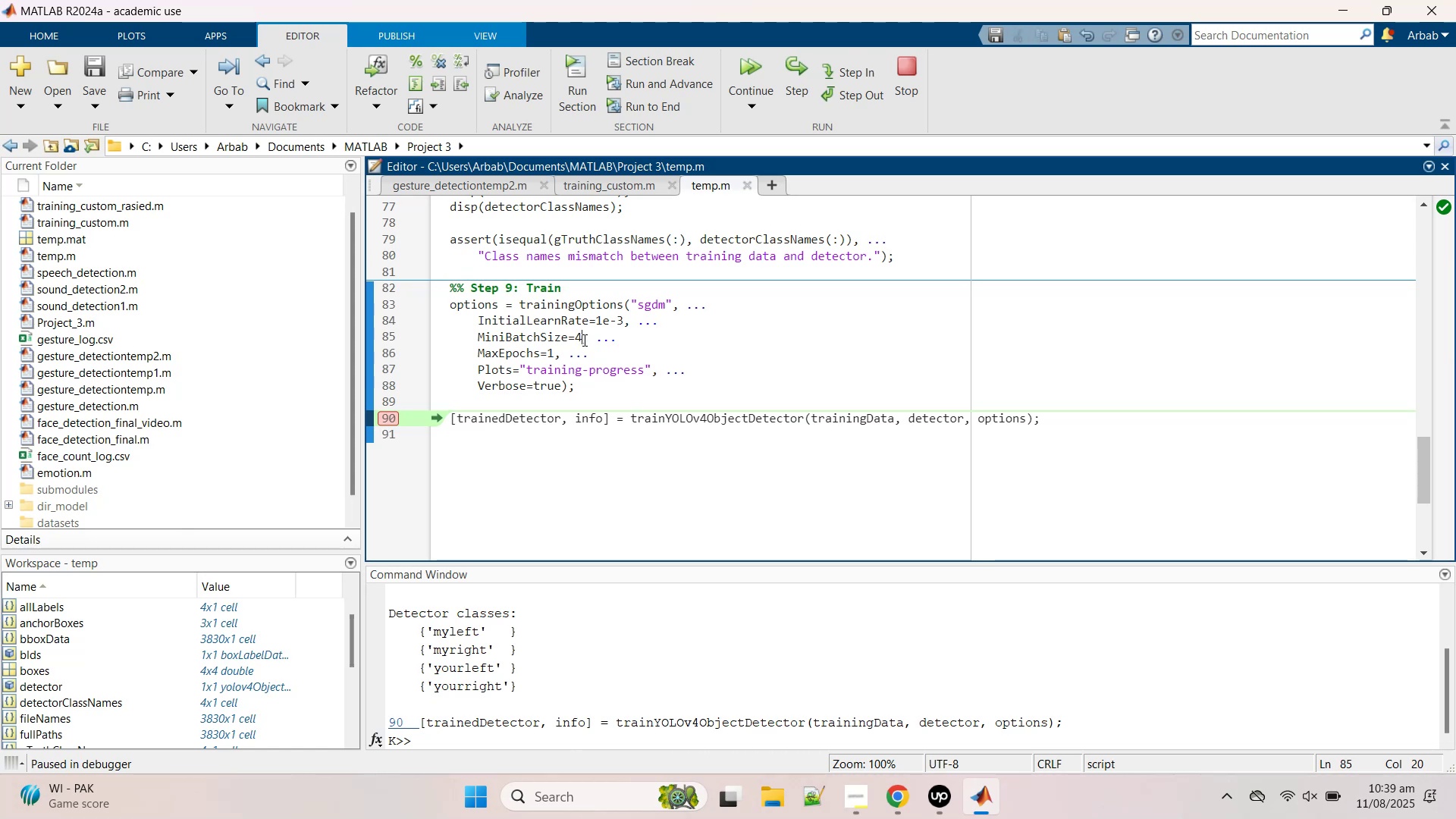 
left_click_drag(start_coordinate=[582, 340], to_coordinate=[574, 337])
 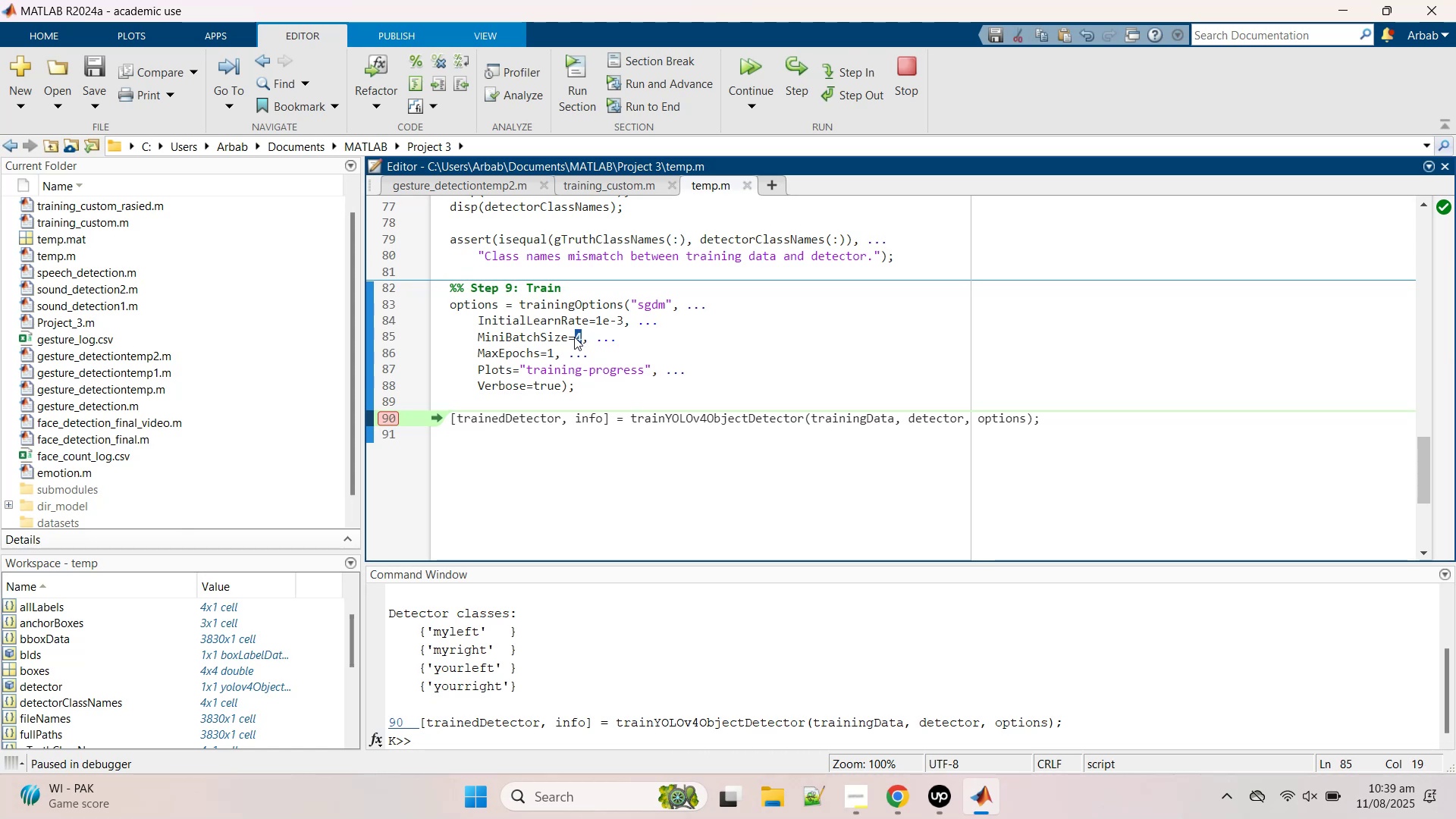 
type(16)
 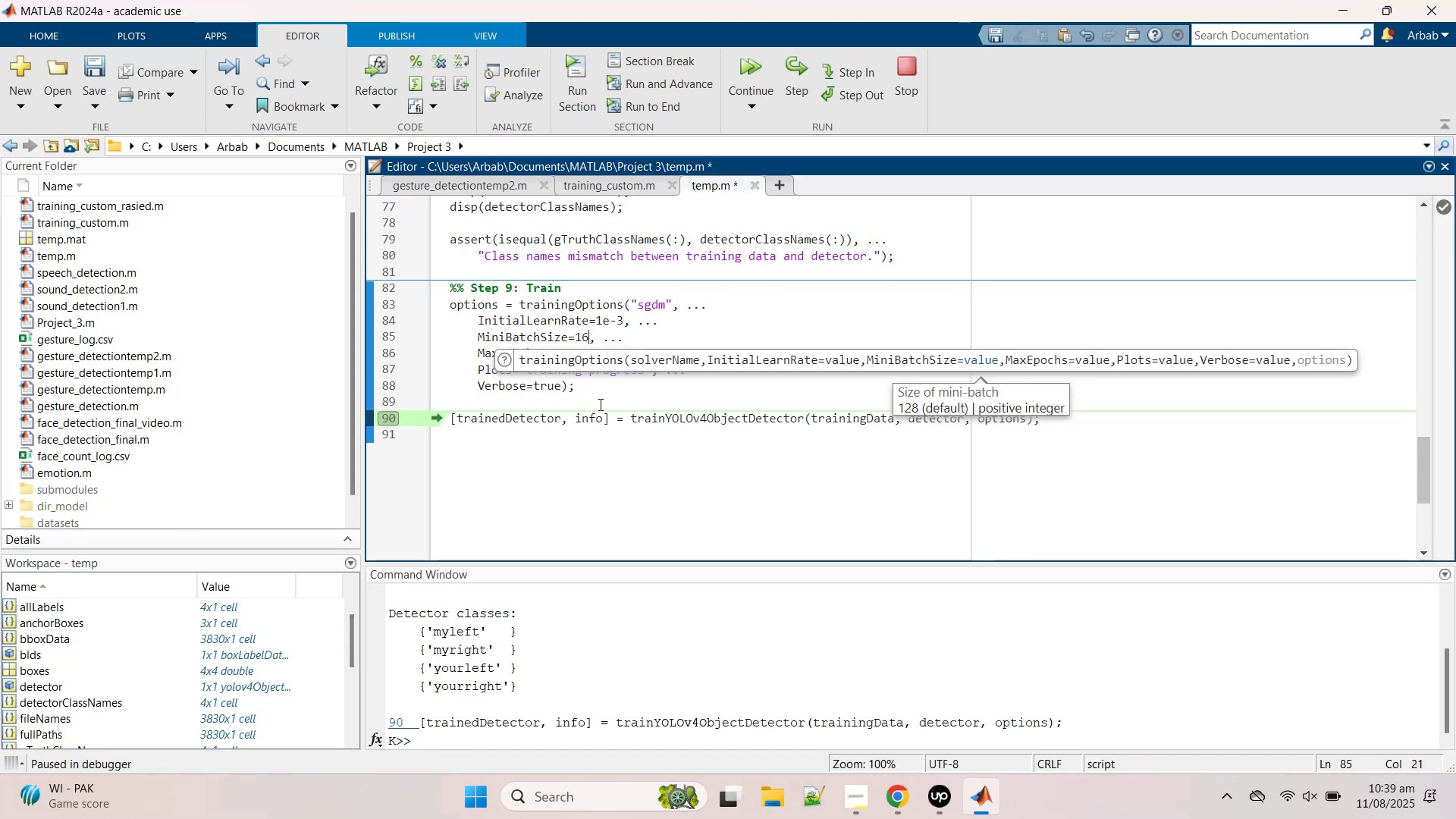 
left_click([598, 408])
 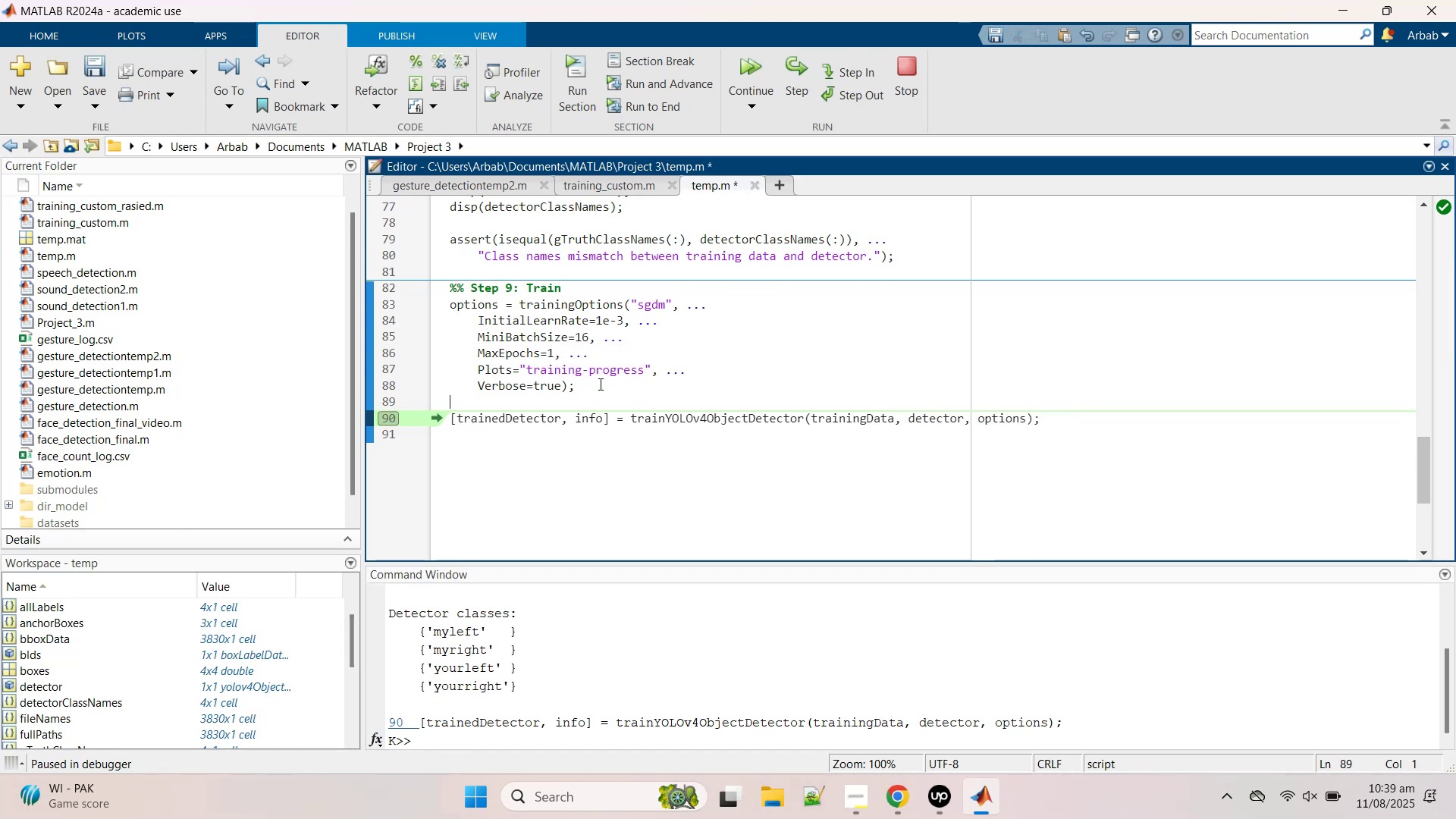 
left_click_drag(start_coordinate=[599, 384], to_coordinate=[418, 302])
 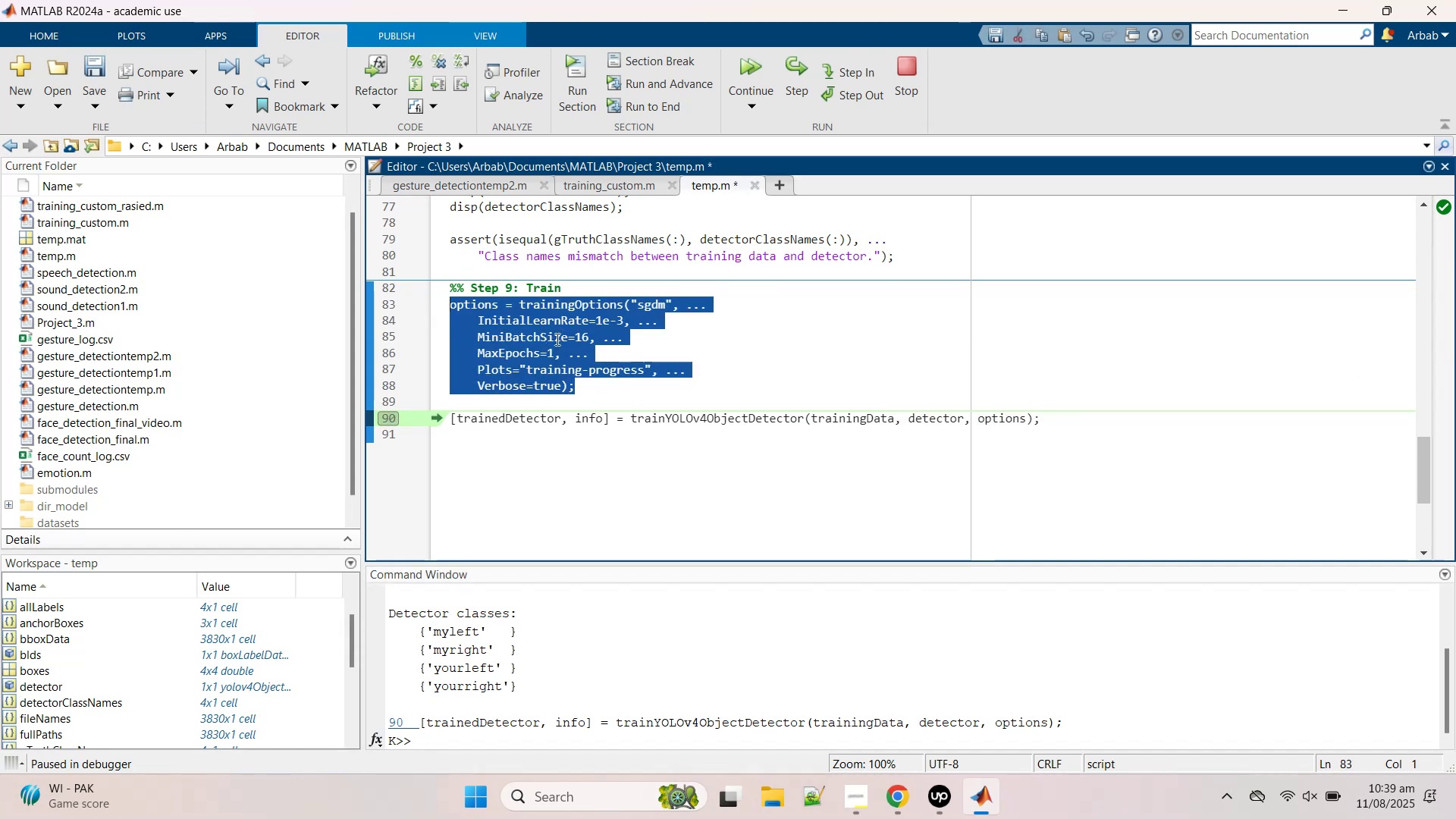 
right_click([556, 339])
 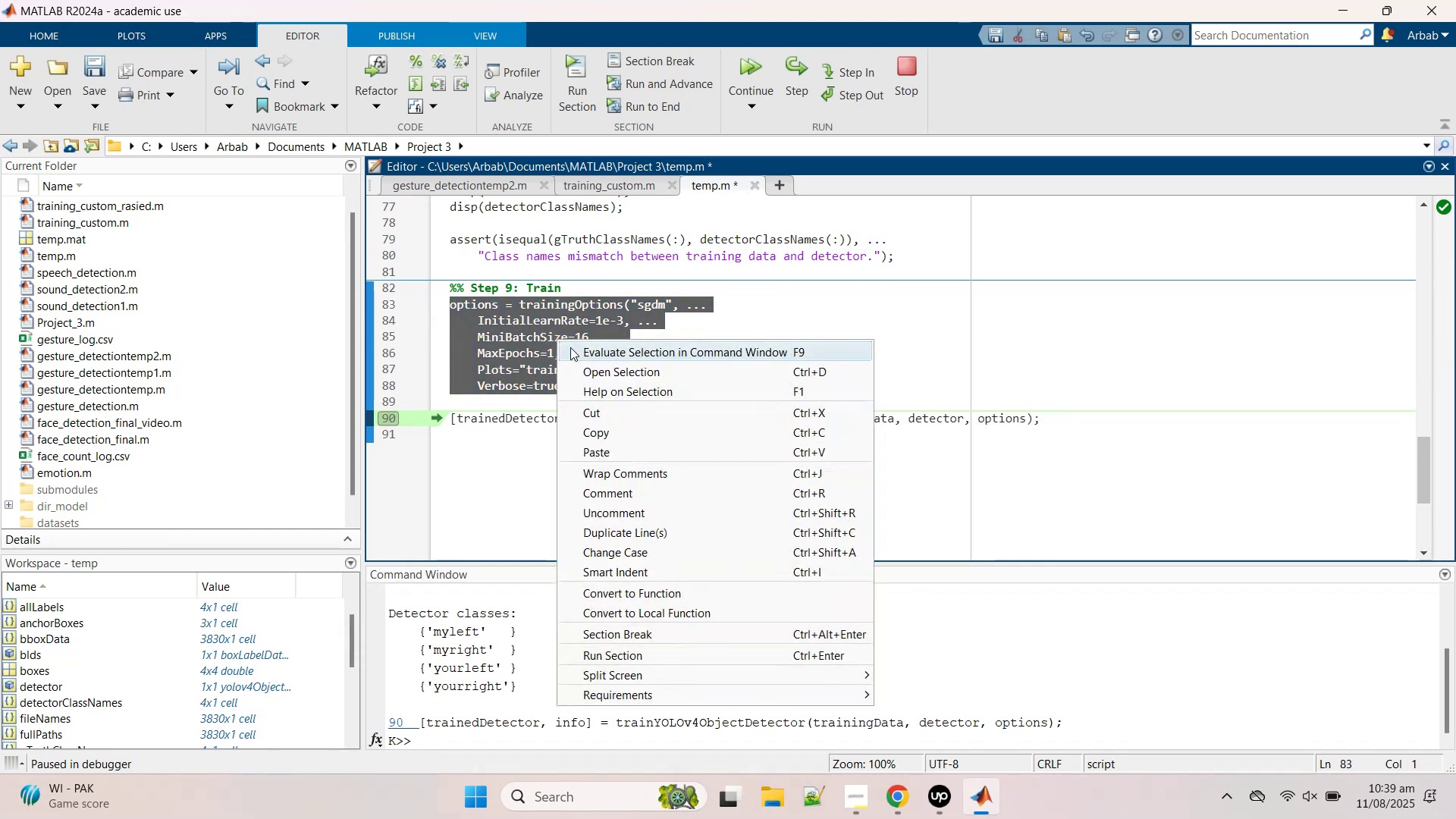 
left_click([570, 347])
 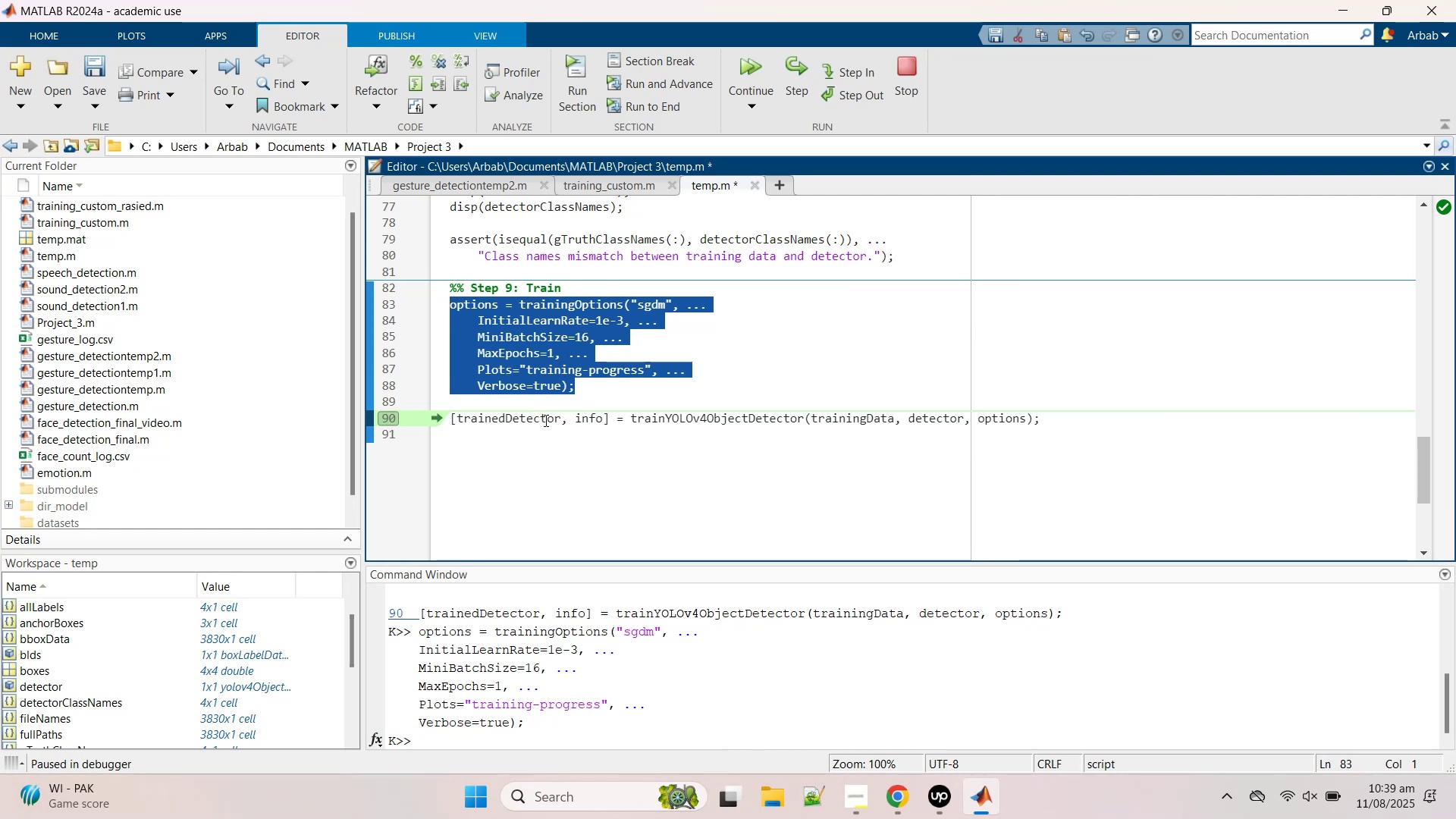 
double_click([544, 420])
 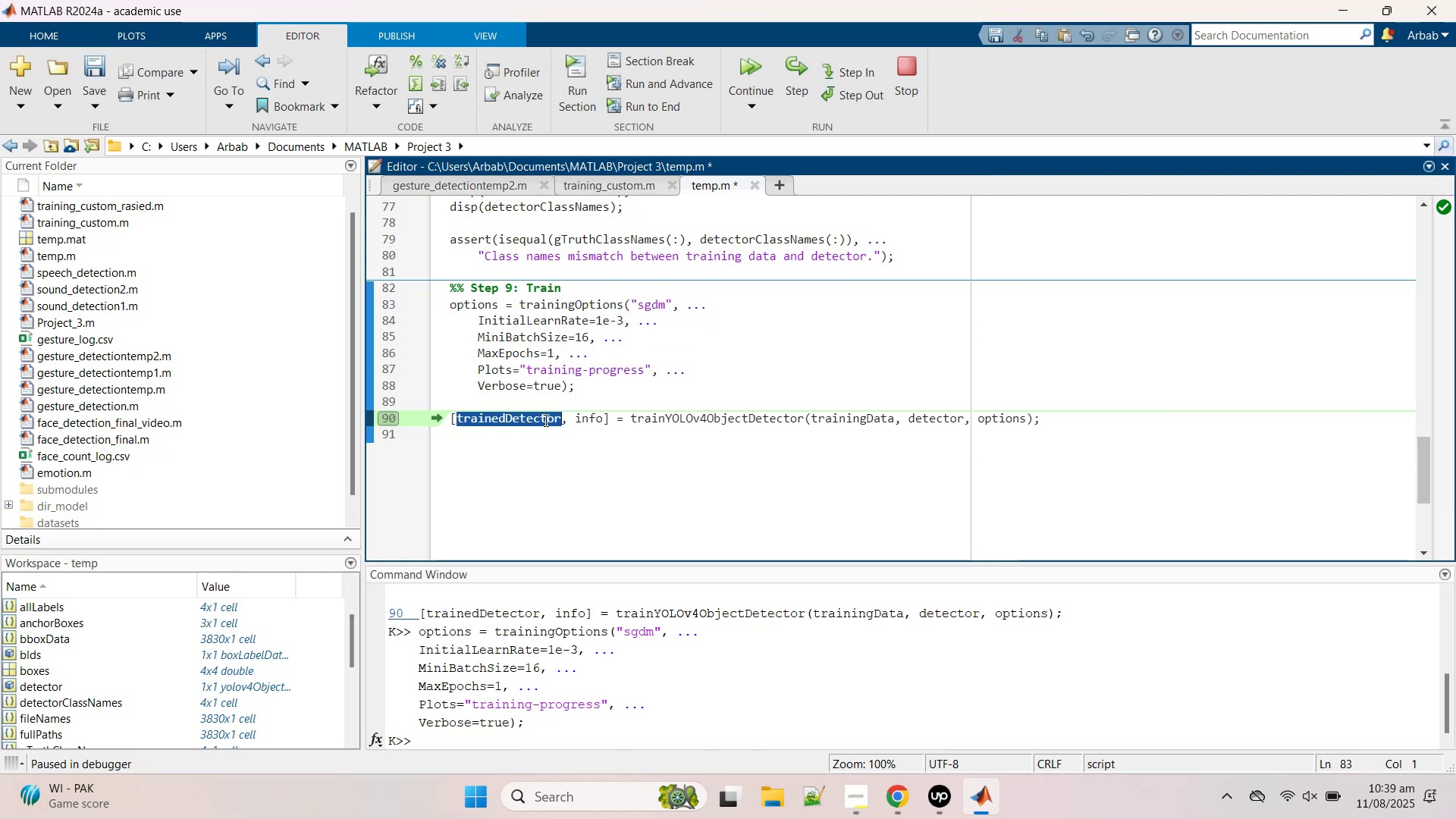 
triple_click([544, 420])
 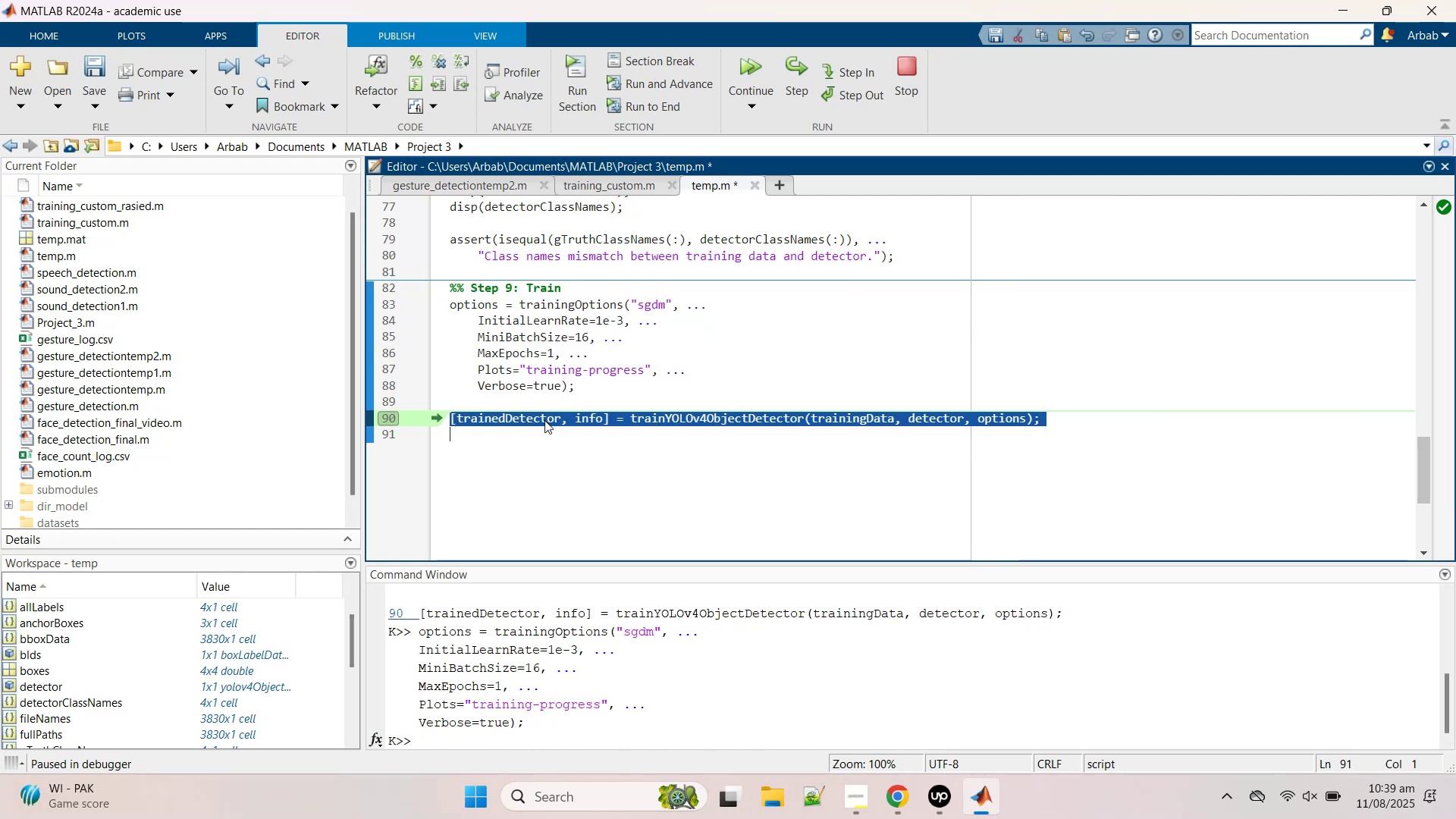 
right_click([544, 420])
 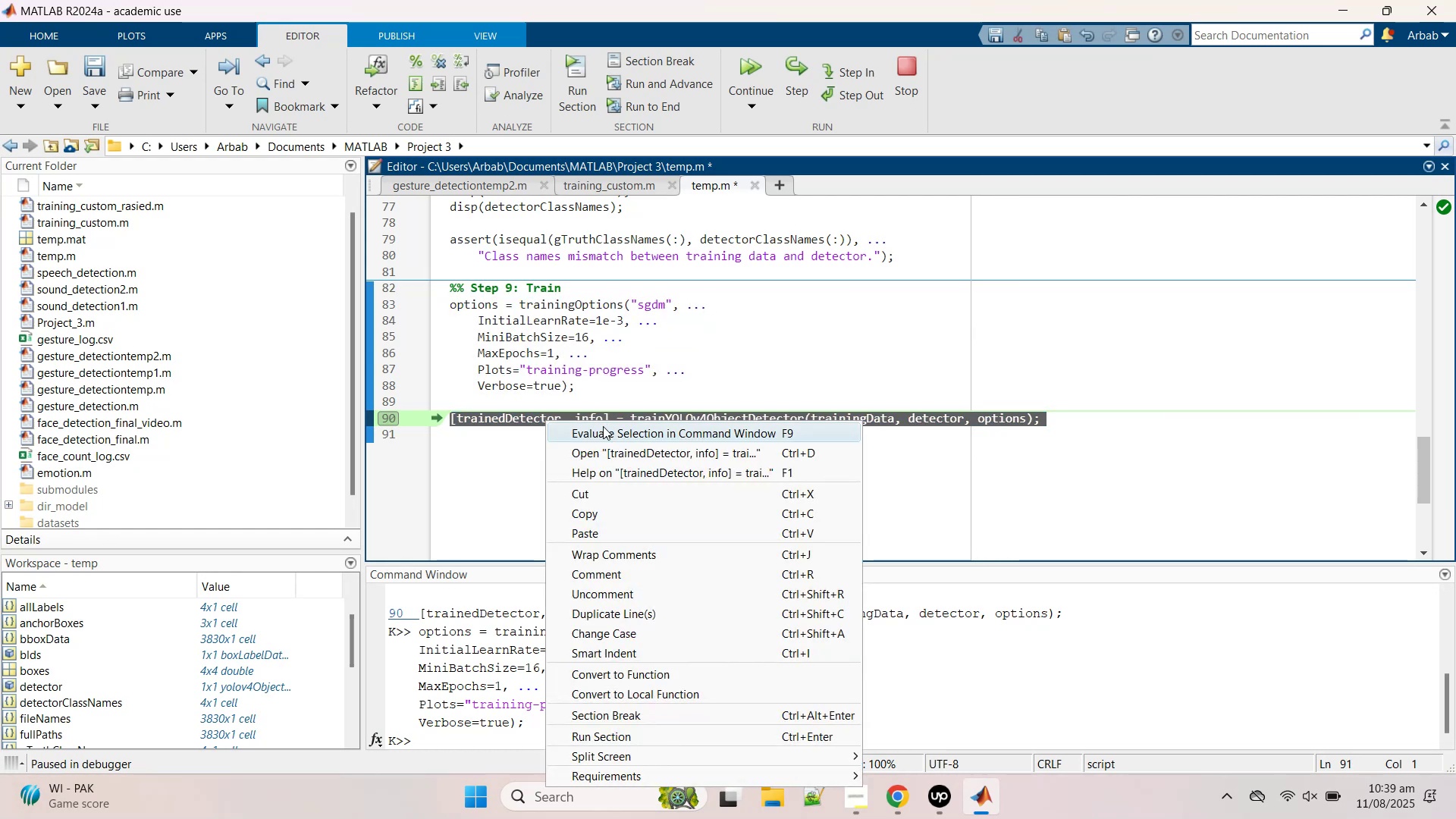 
left_click([604, 428])
 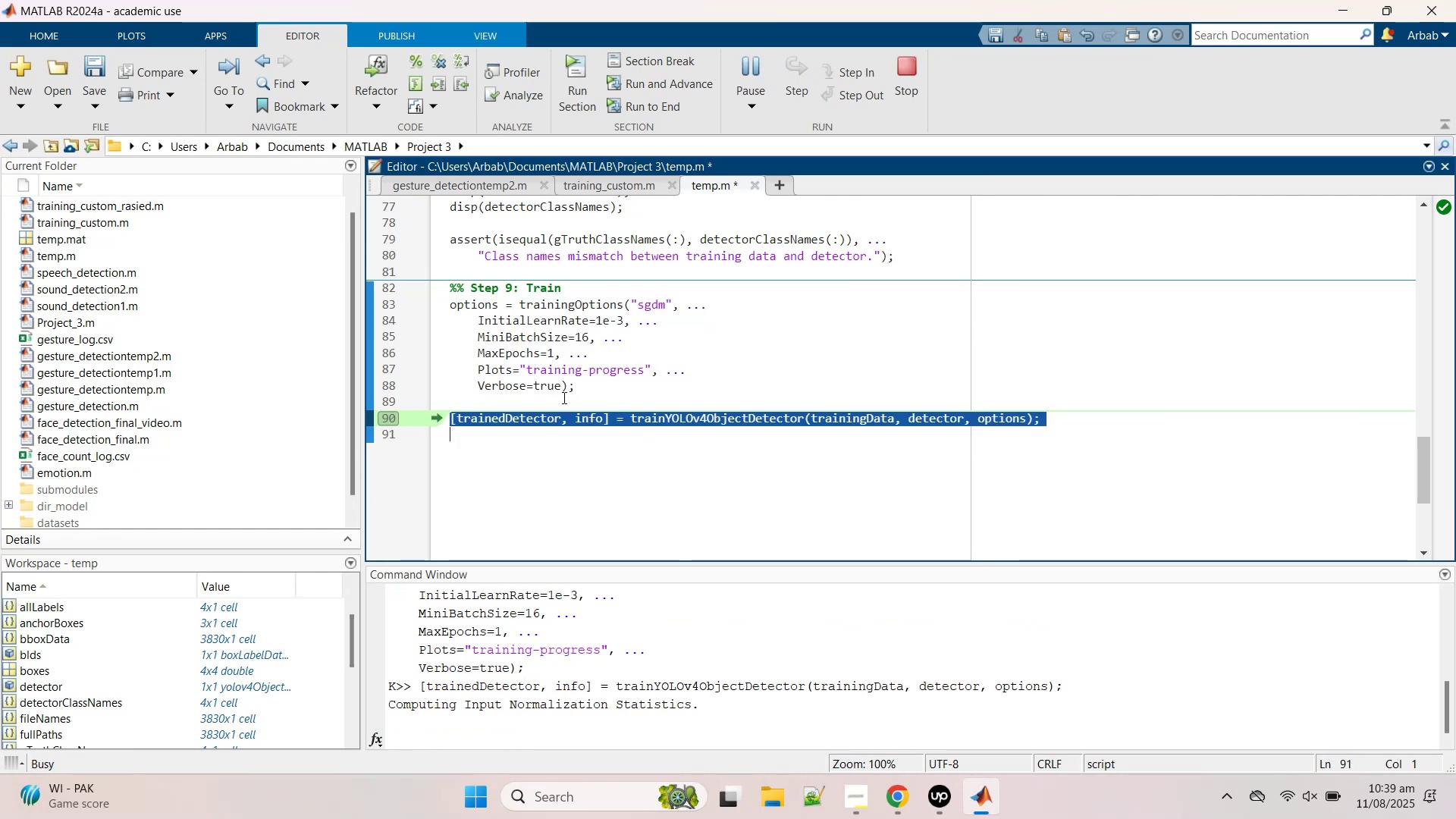 
wait(10.48)
 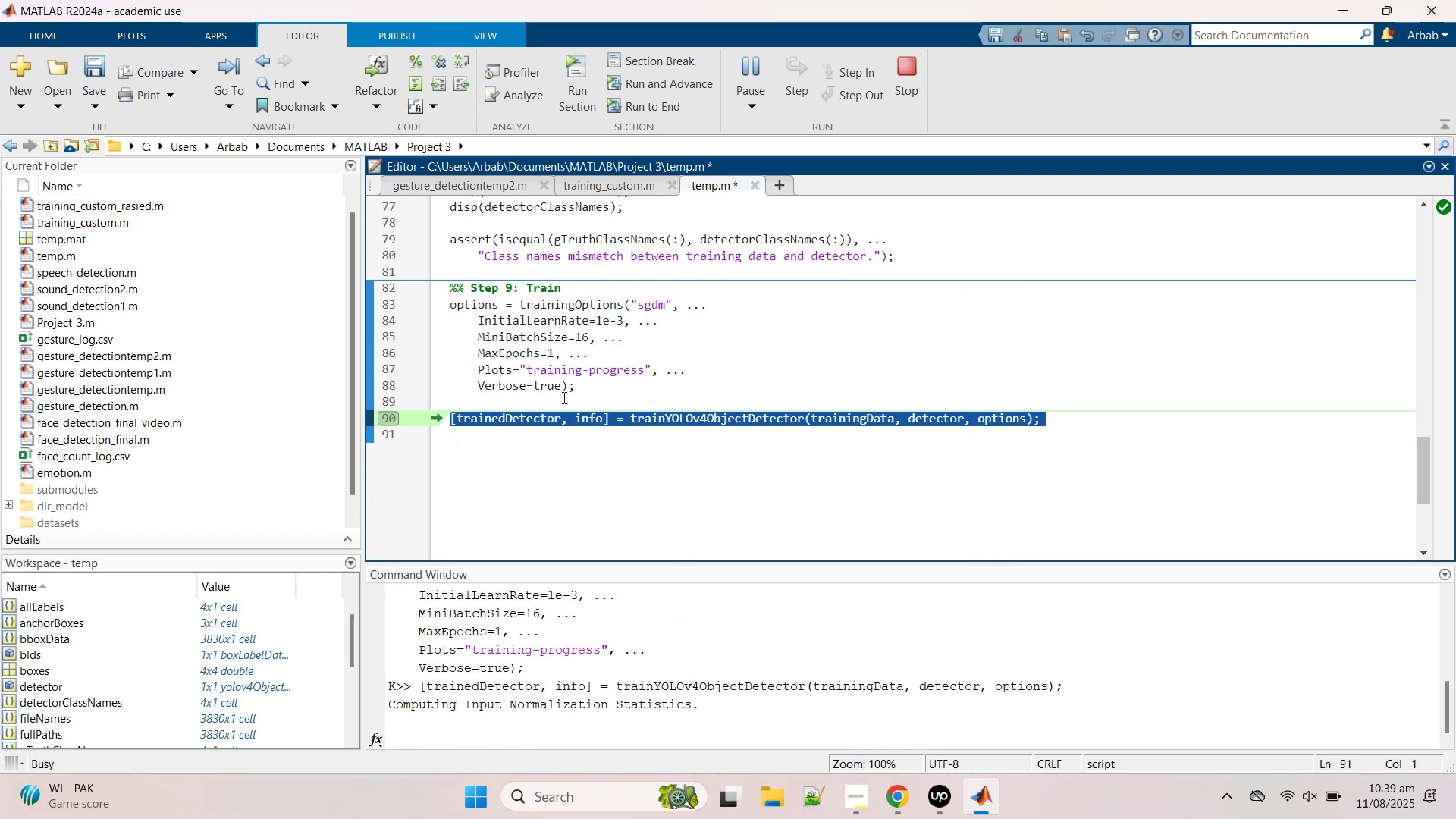 
left_click([882, 810])
 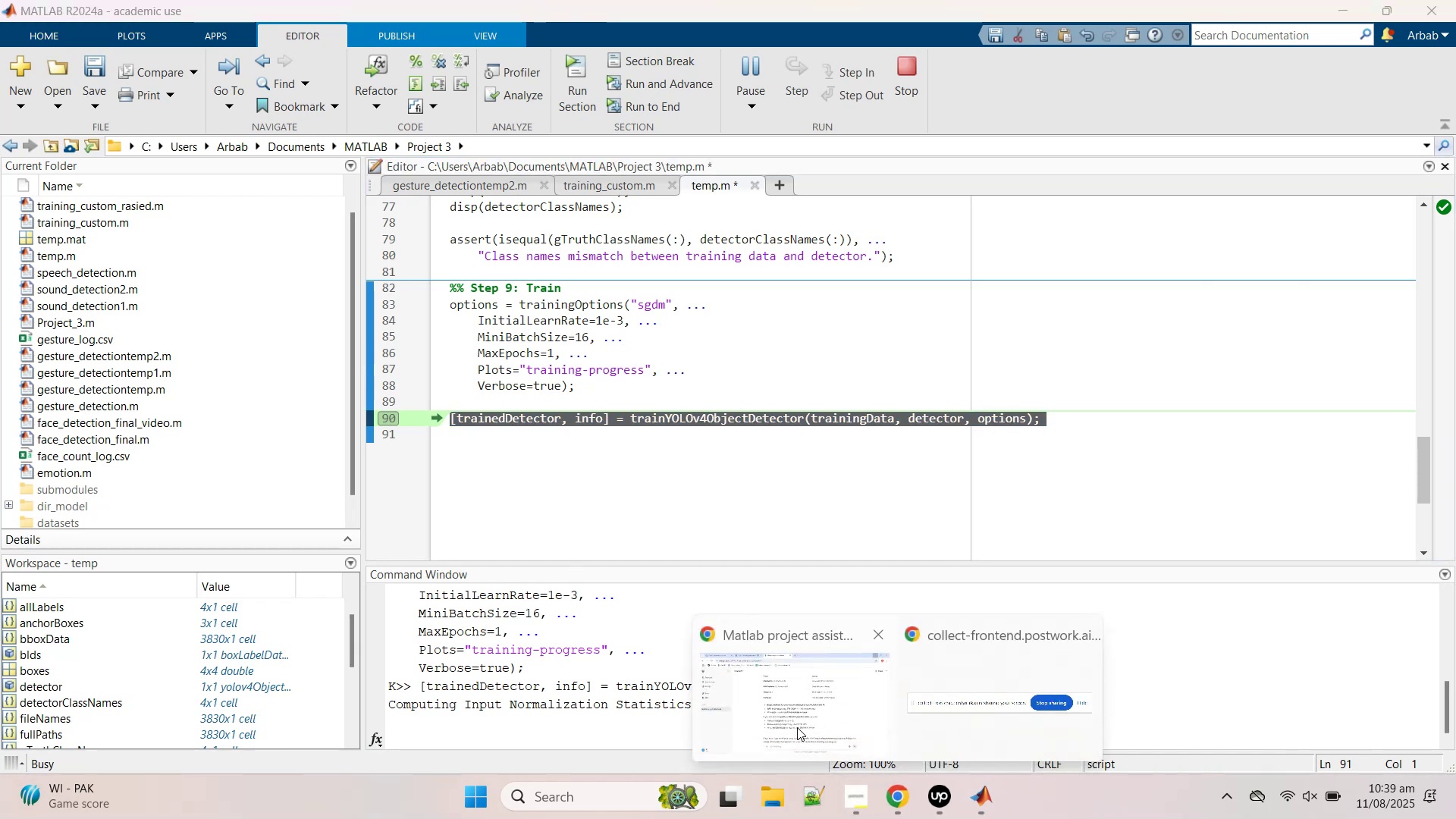 
left_click([795, 724])
 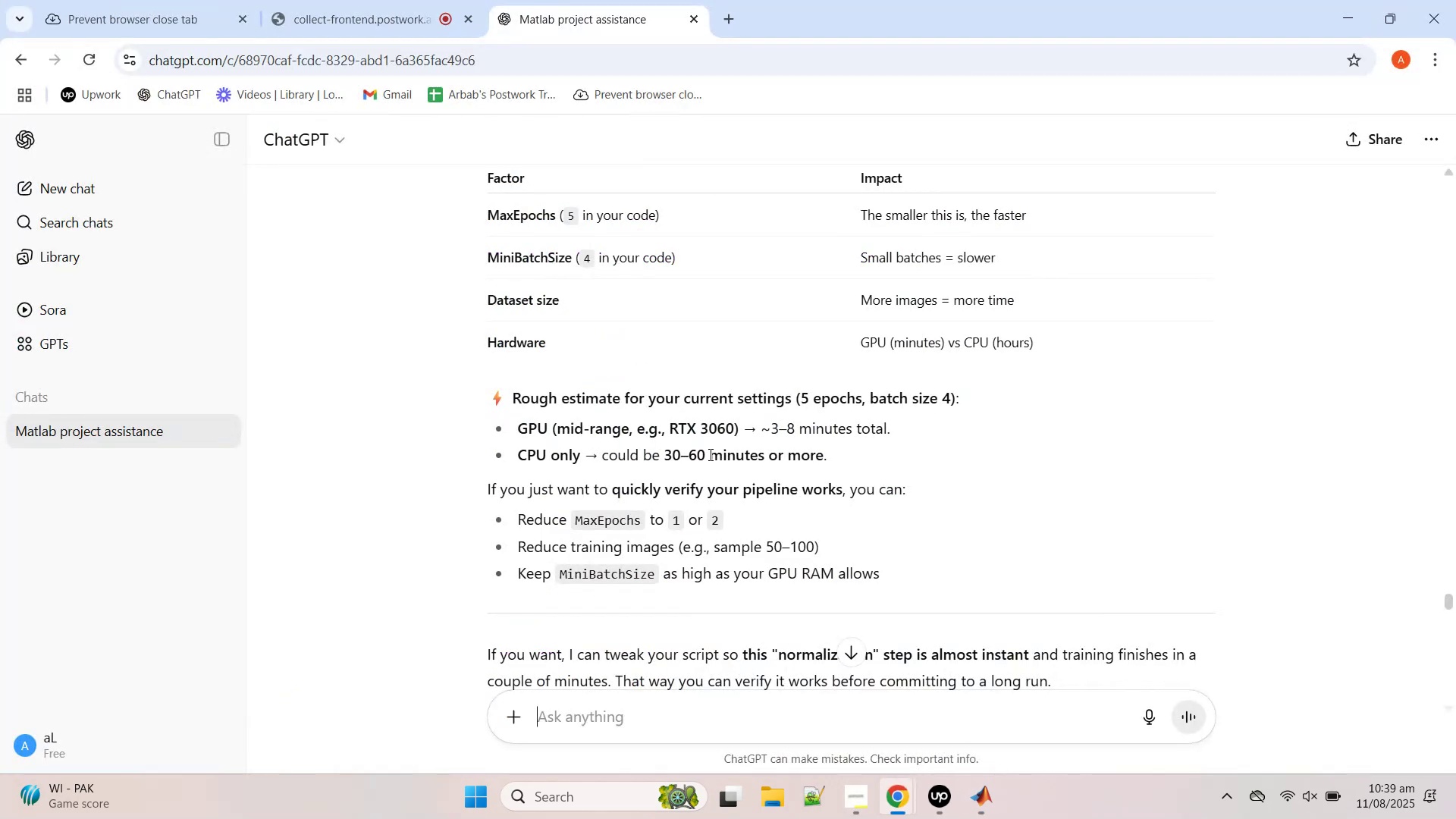 
scroll: coordinate [711, 451], scroll_direction: up, amount: 16.0
 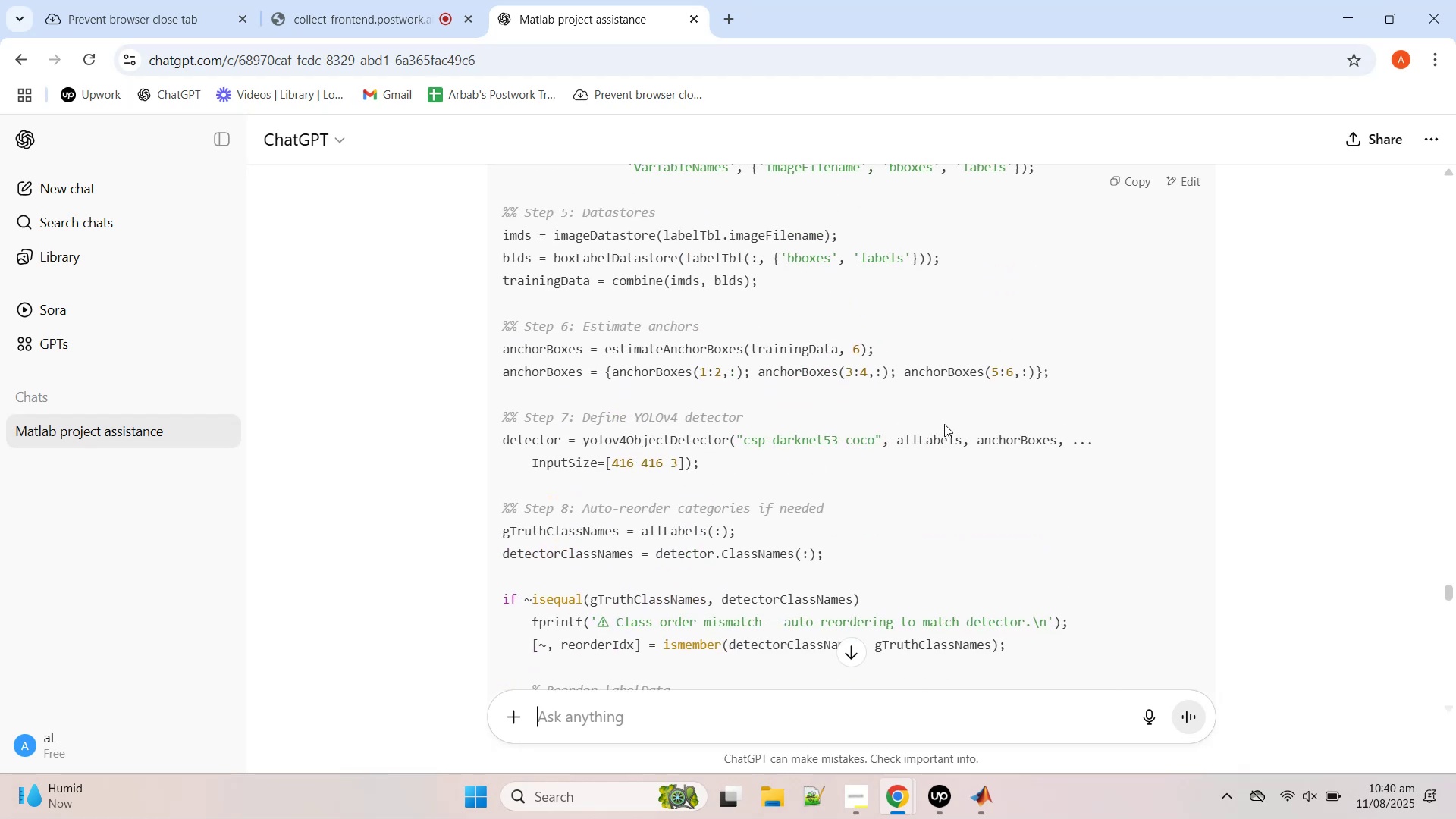 
wait(5.68)
 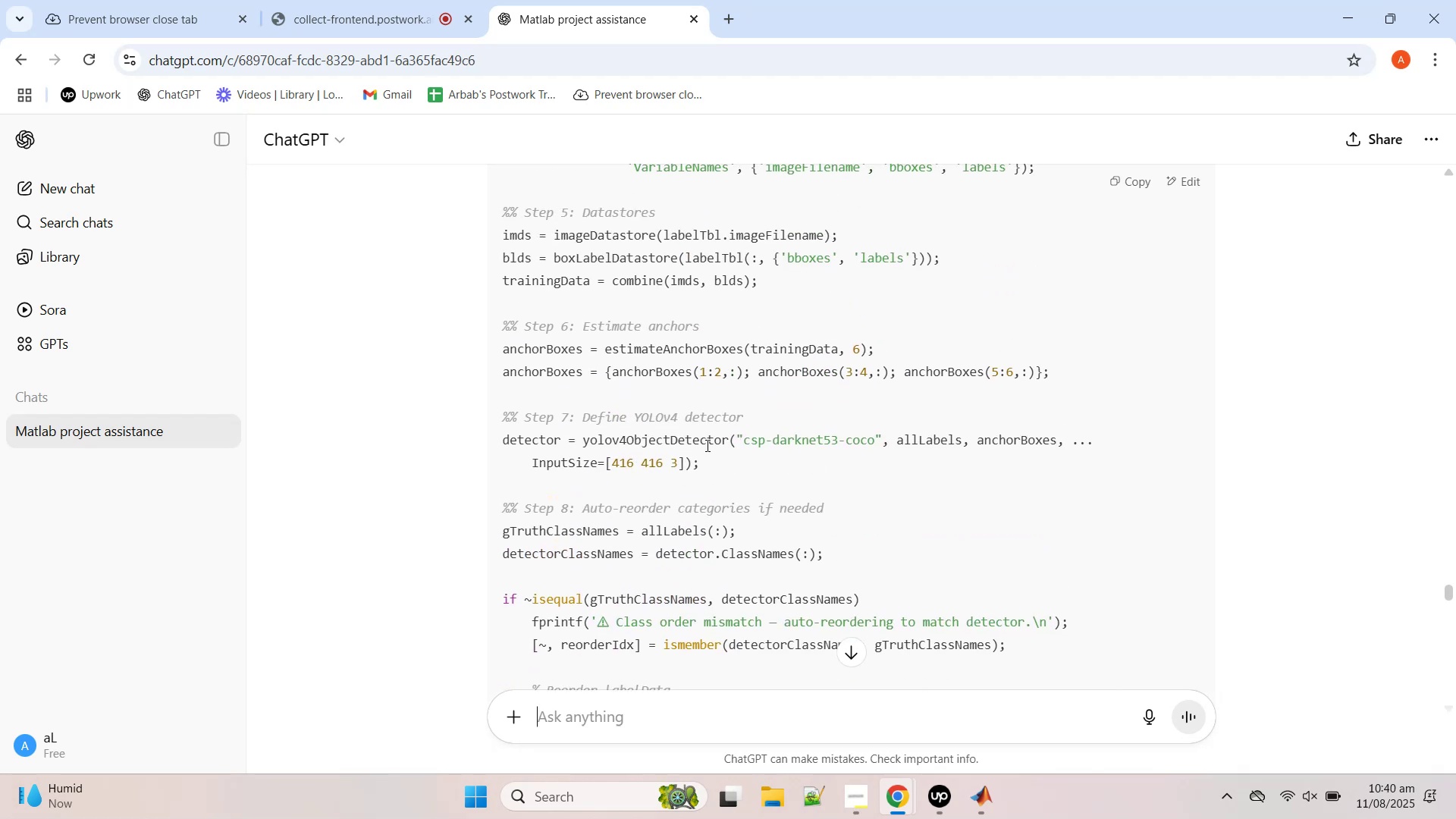 
scroll: coordinate [894, 442], scroll_direction: up, amount: 1.0
 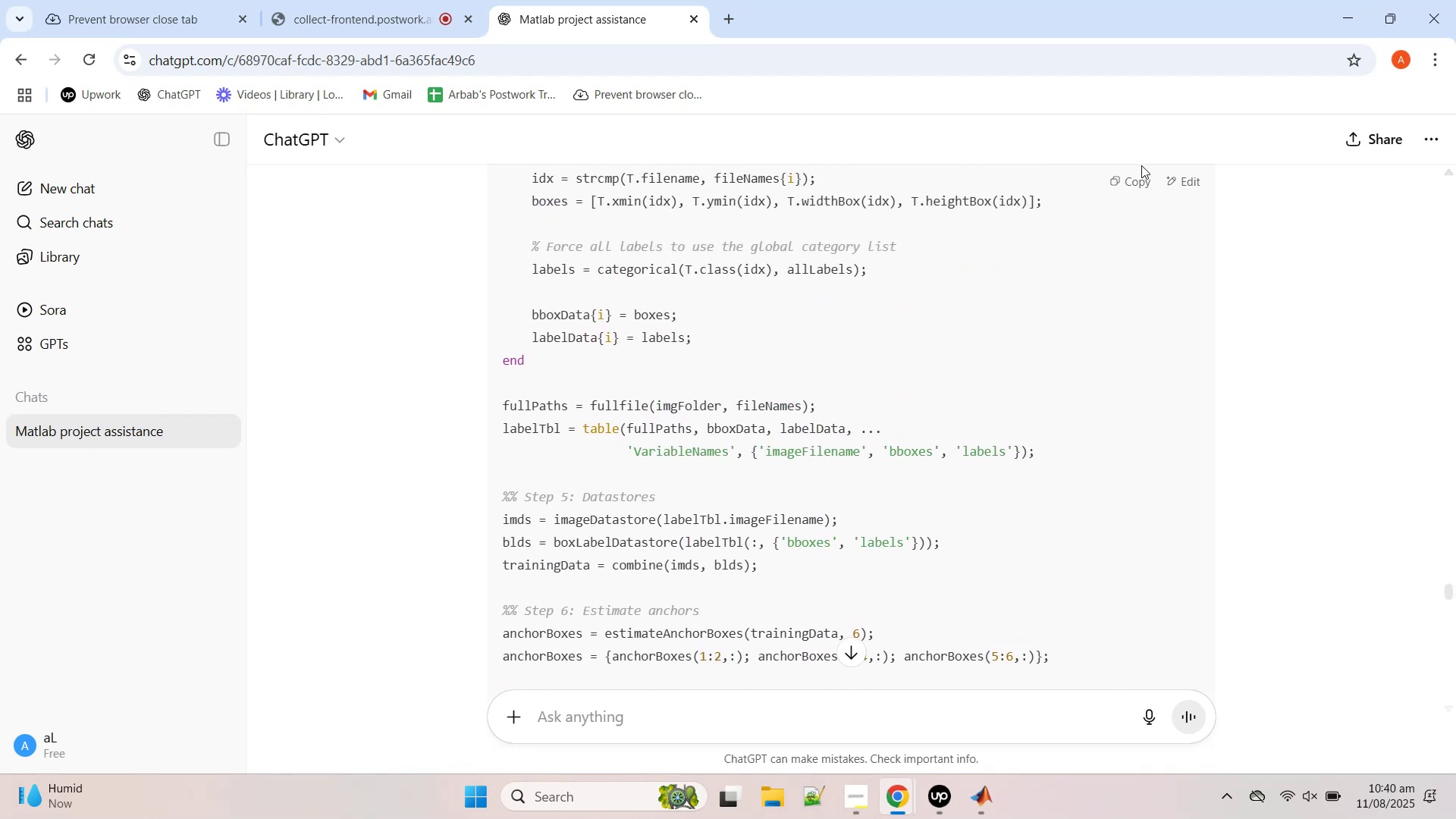 
left_click([1144, 179])
 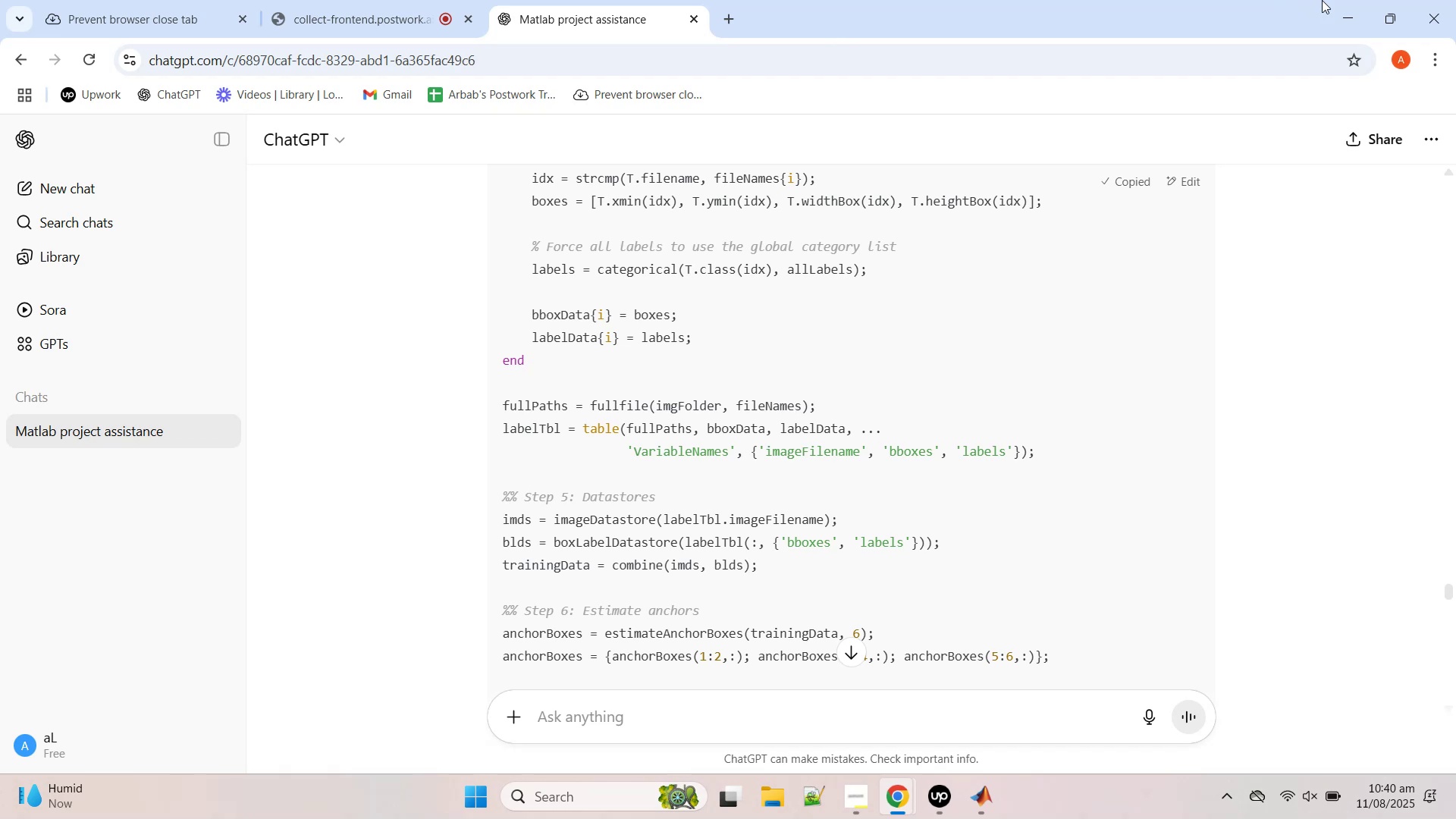 
left_click([1345, 5])
 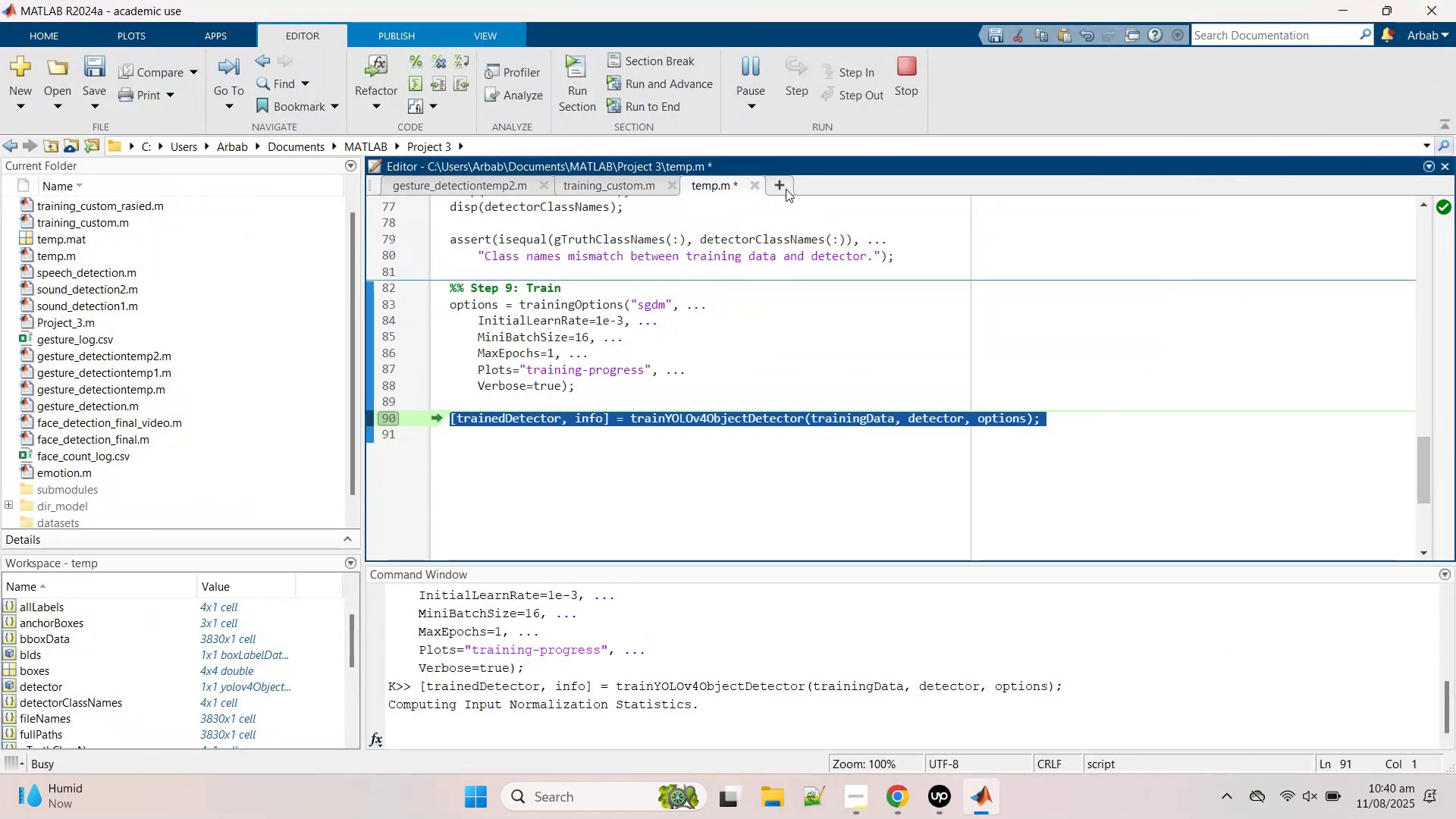 
wait(6.48)
 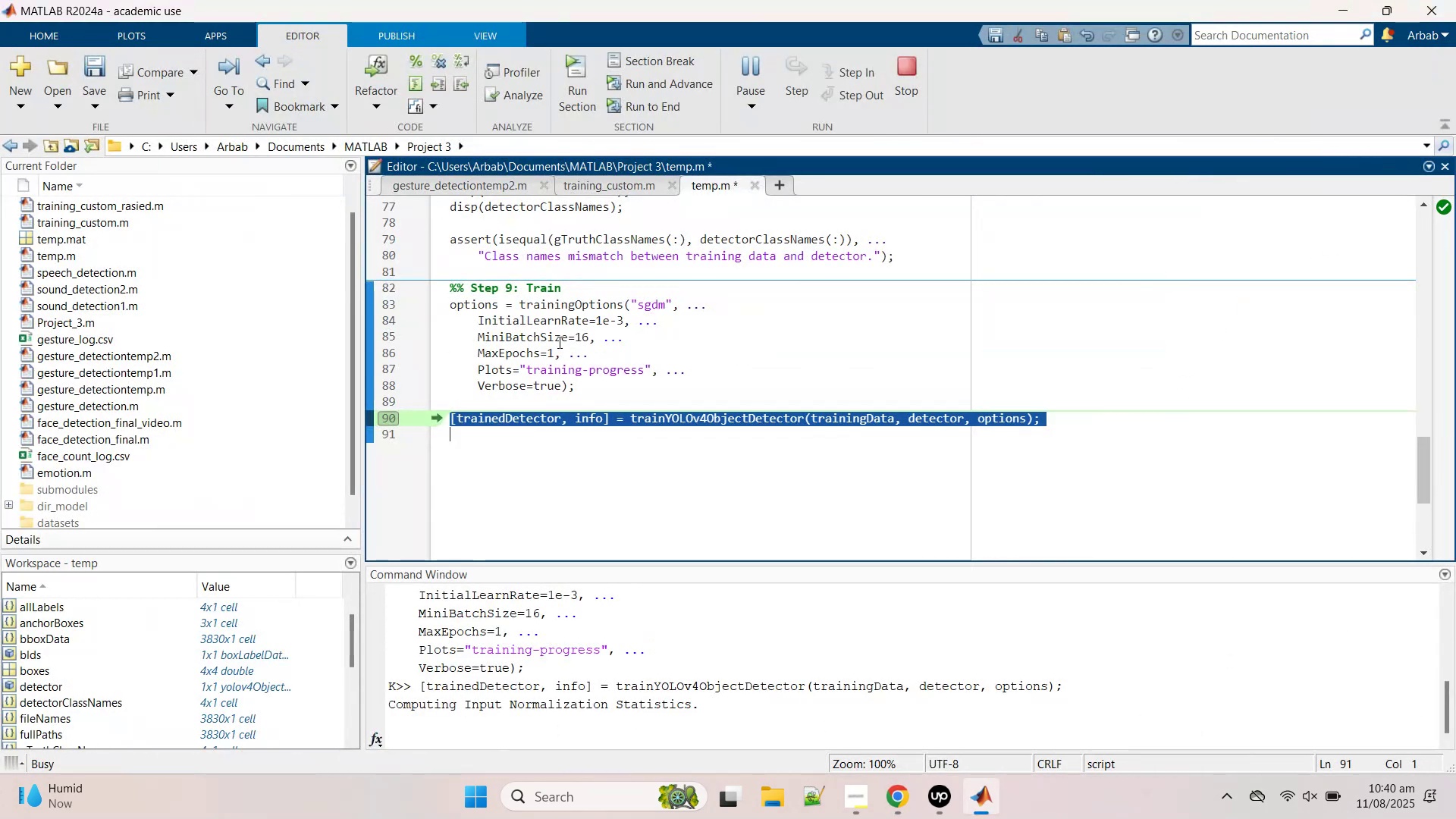 
left_click([86, 66])
 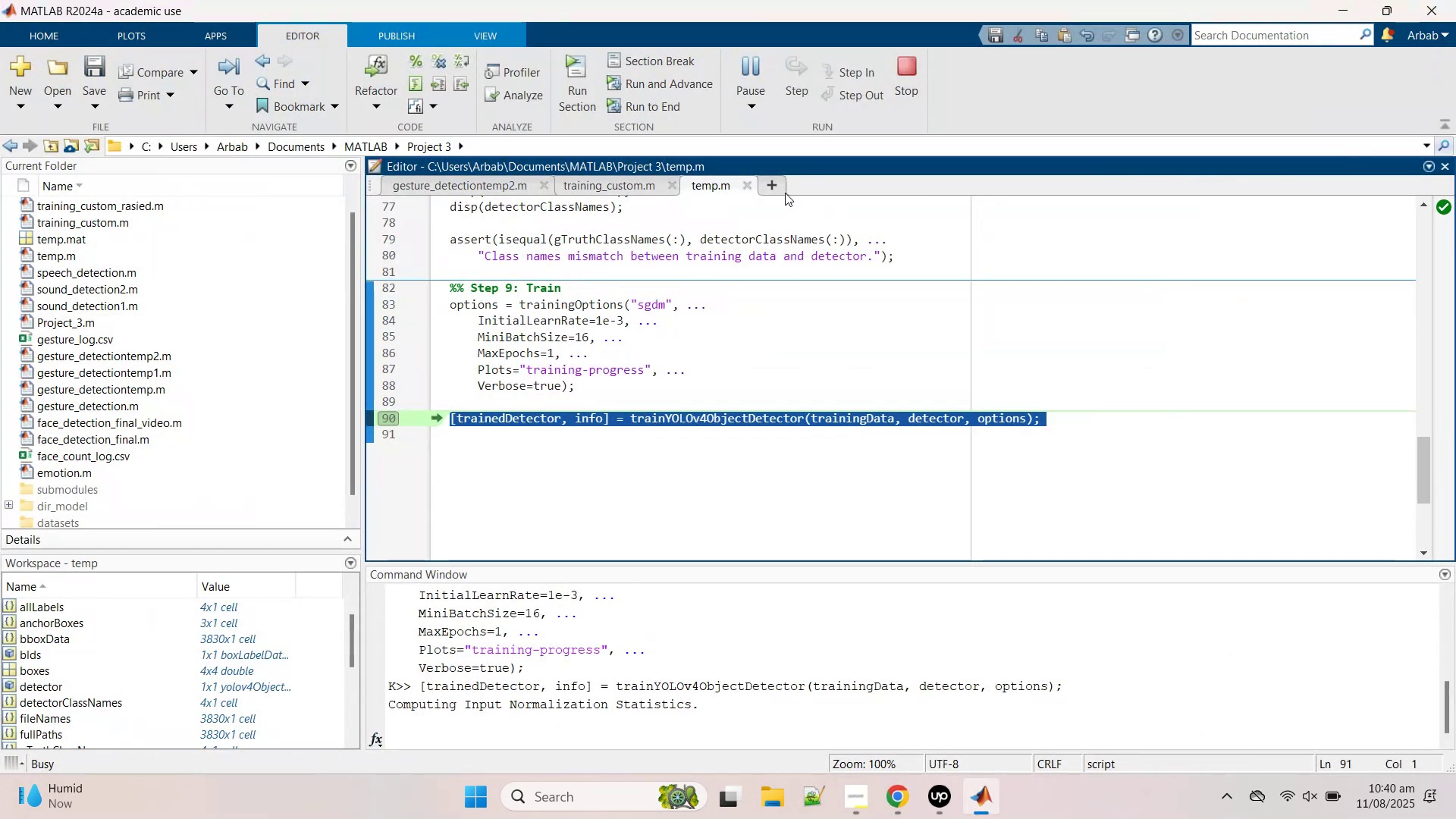 
left_click([774, 181])
 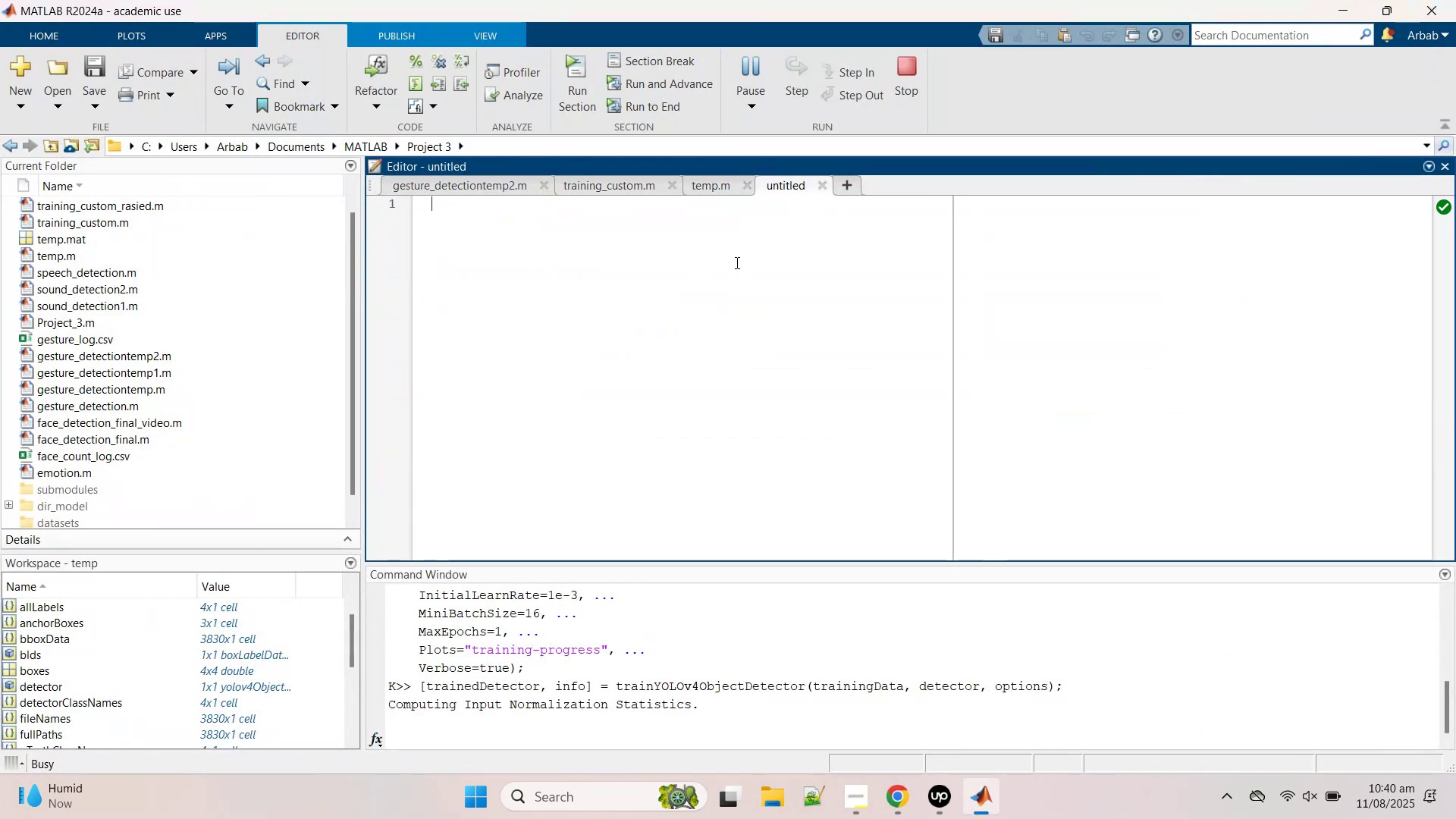 
right_click([736, 262])
 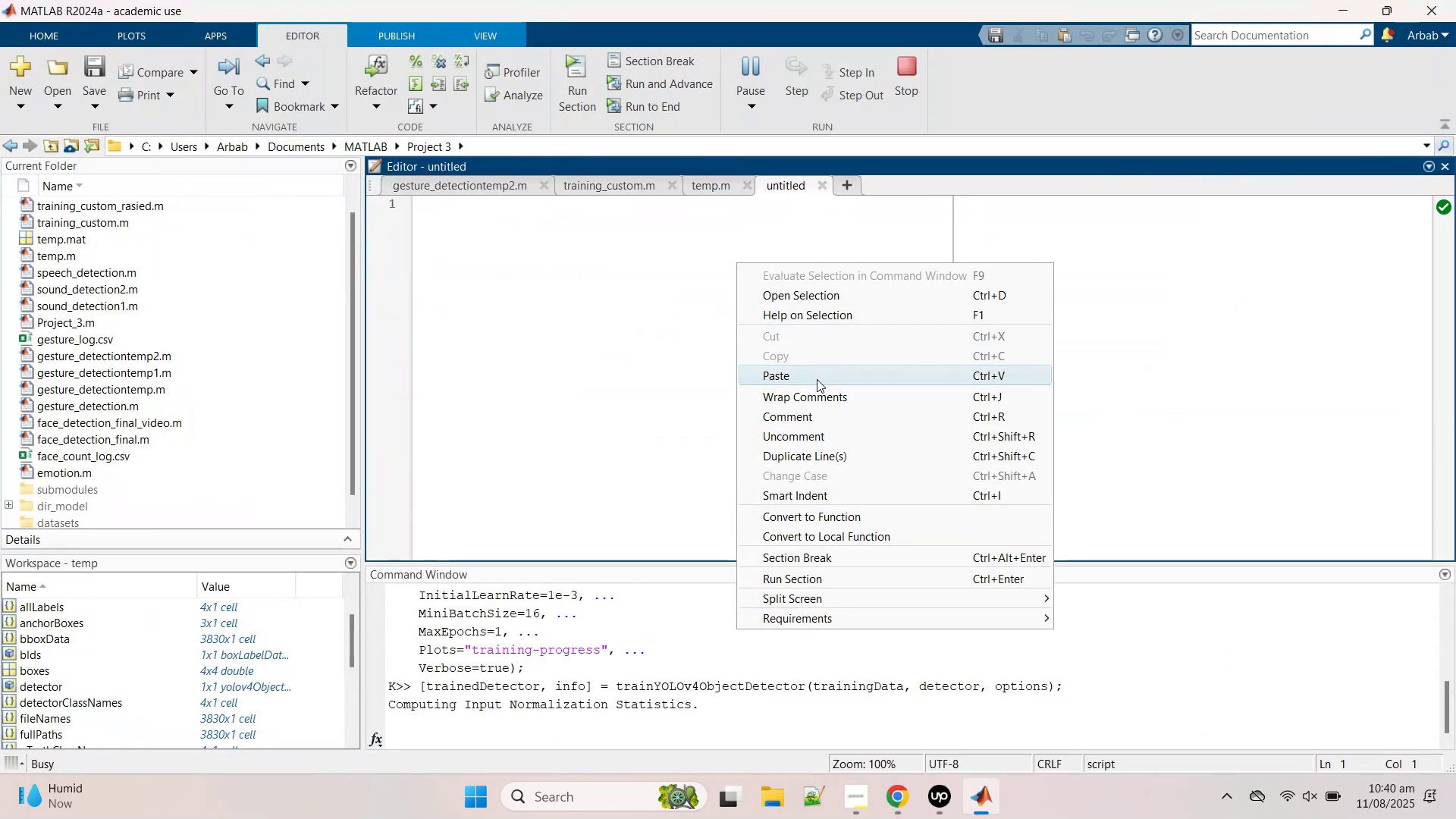 
left_click([817, 379])
 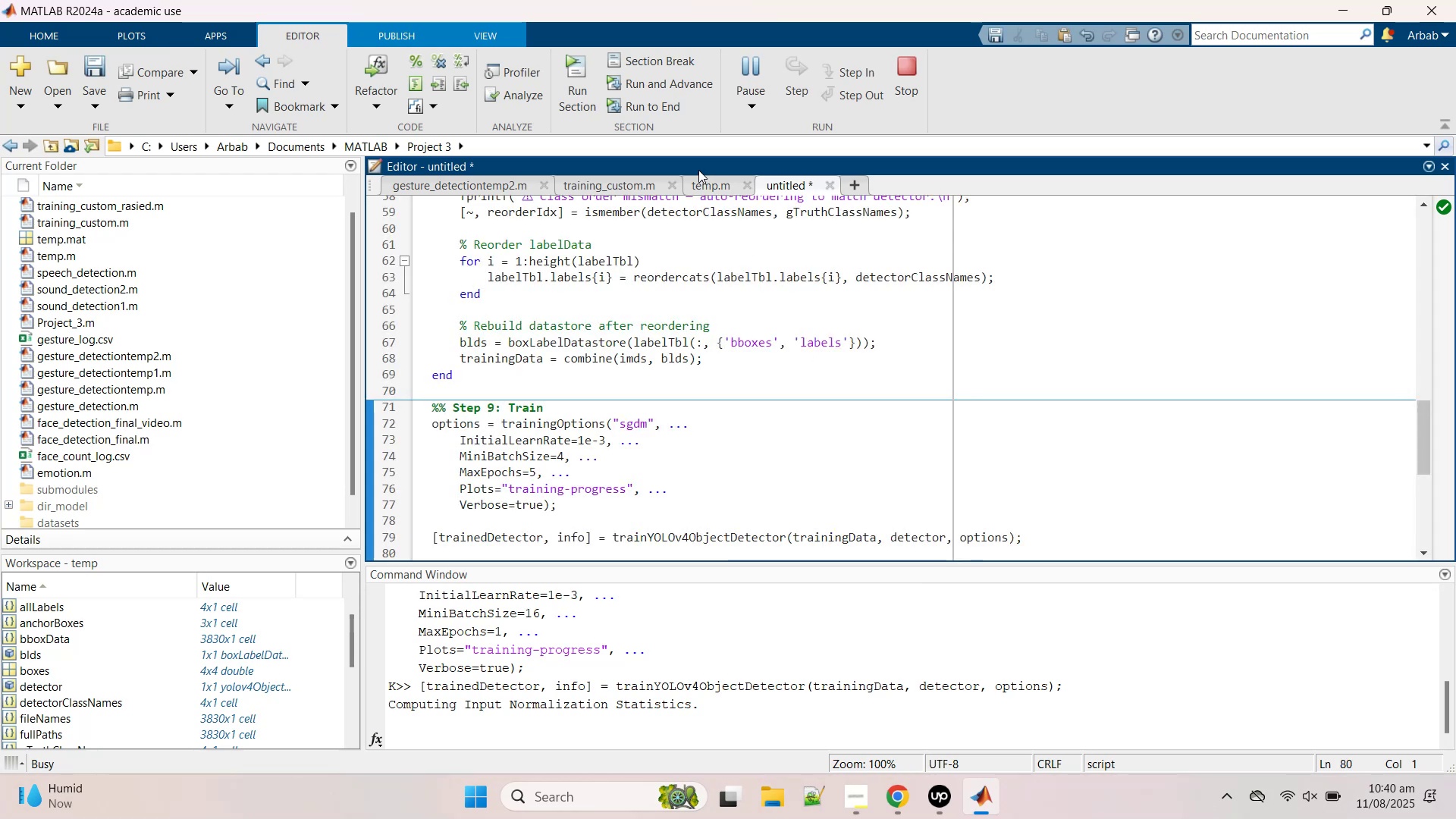 
left_click([701, 184])
 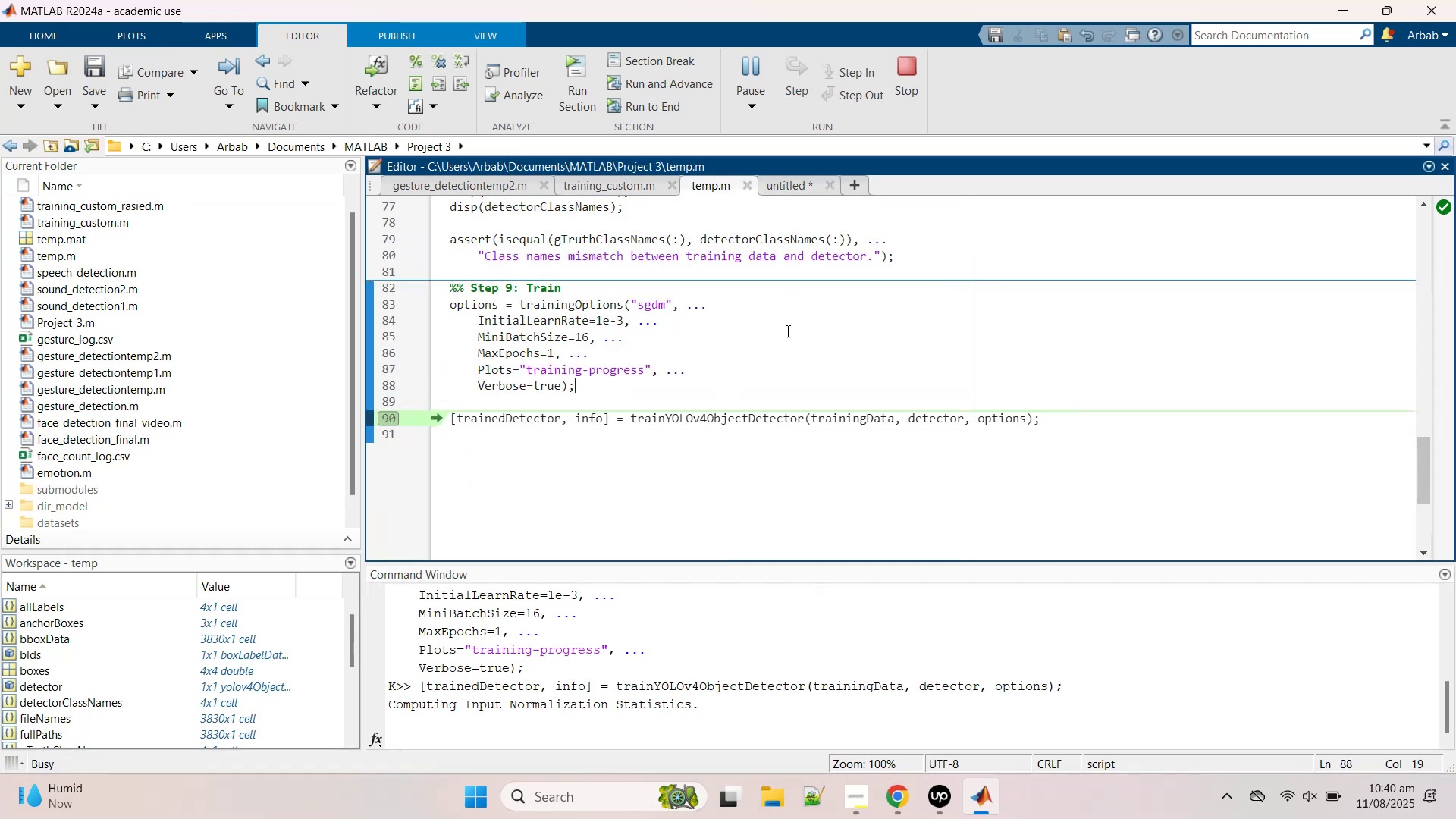 
left_click([739, 400])
 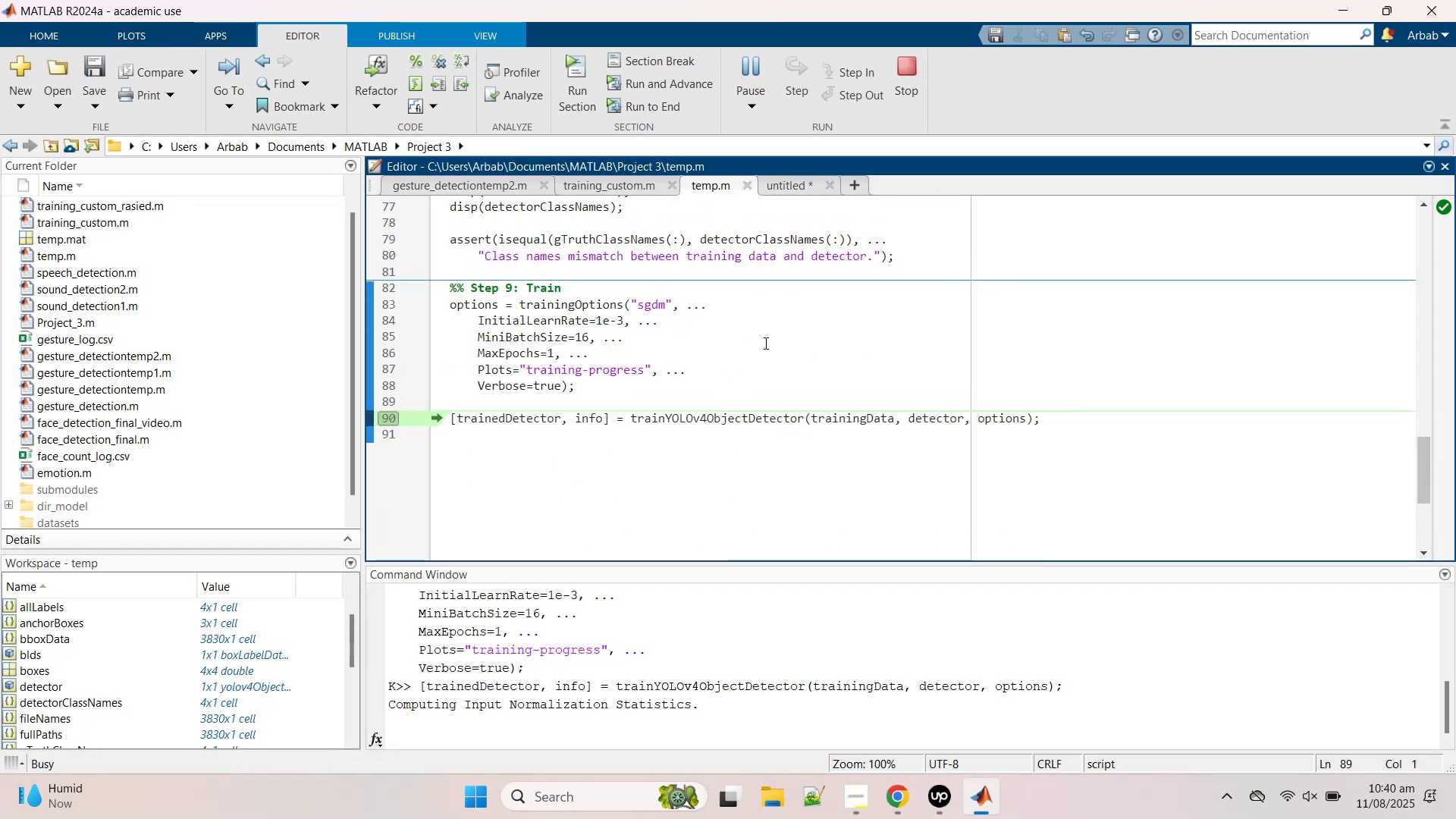 
scroll: coordinate [758, 356], scroll_direction: up, amount: 4.0
 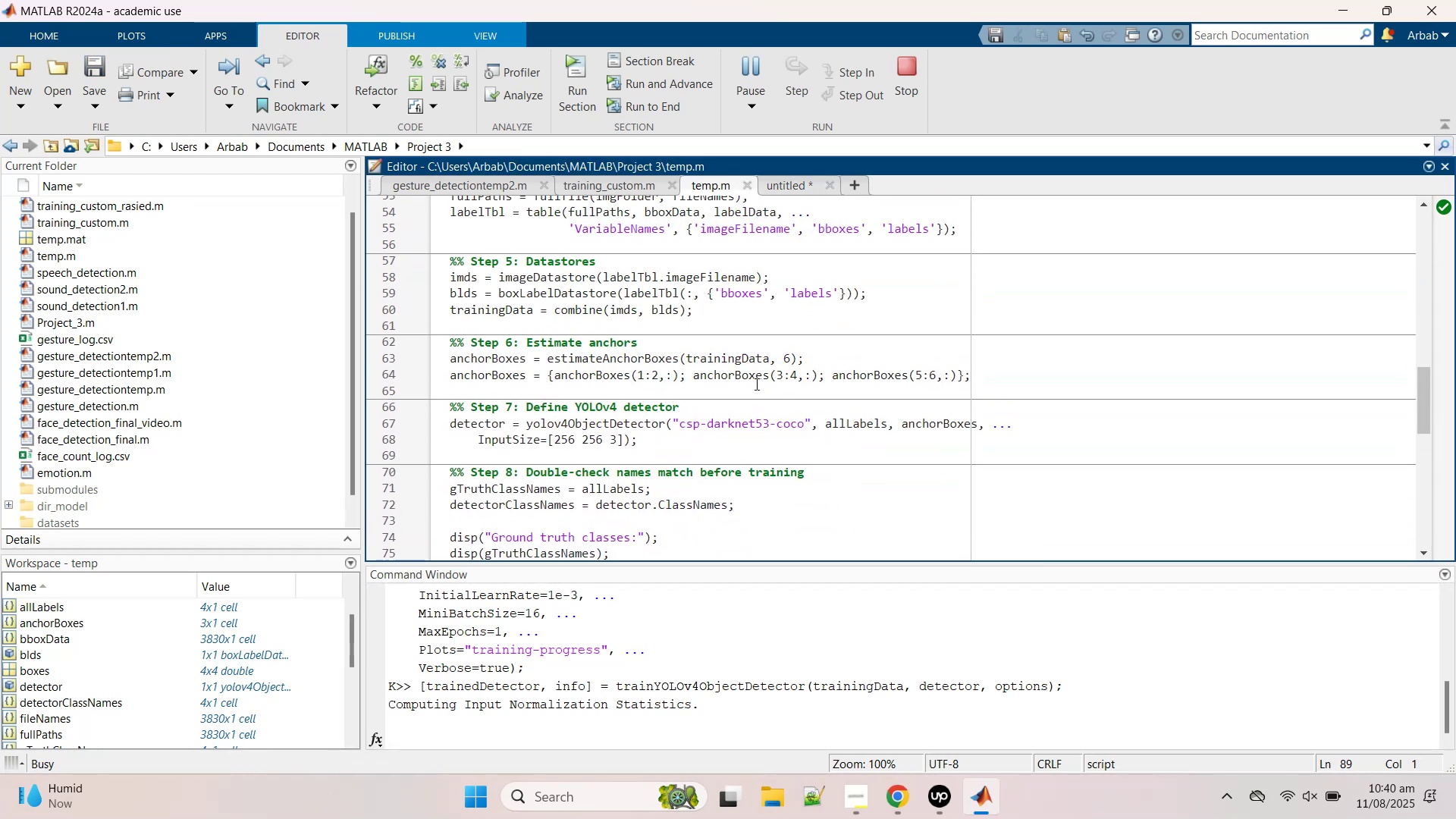 
left_click([891, 803])
 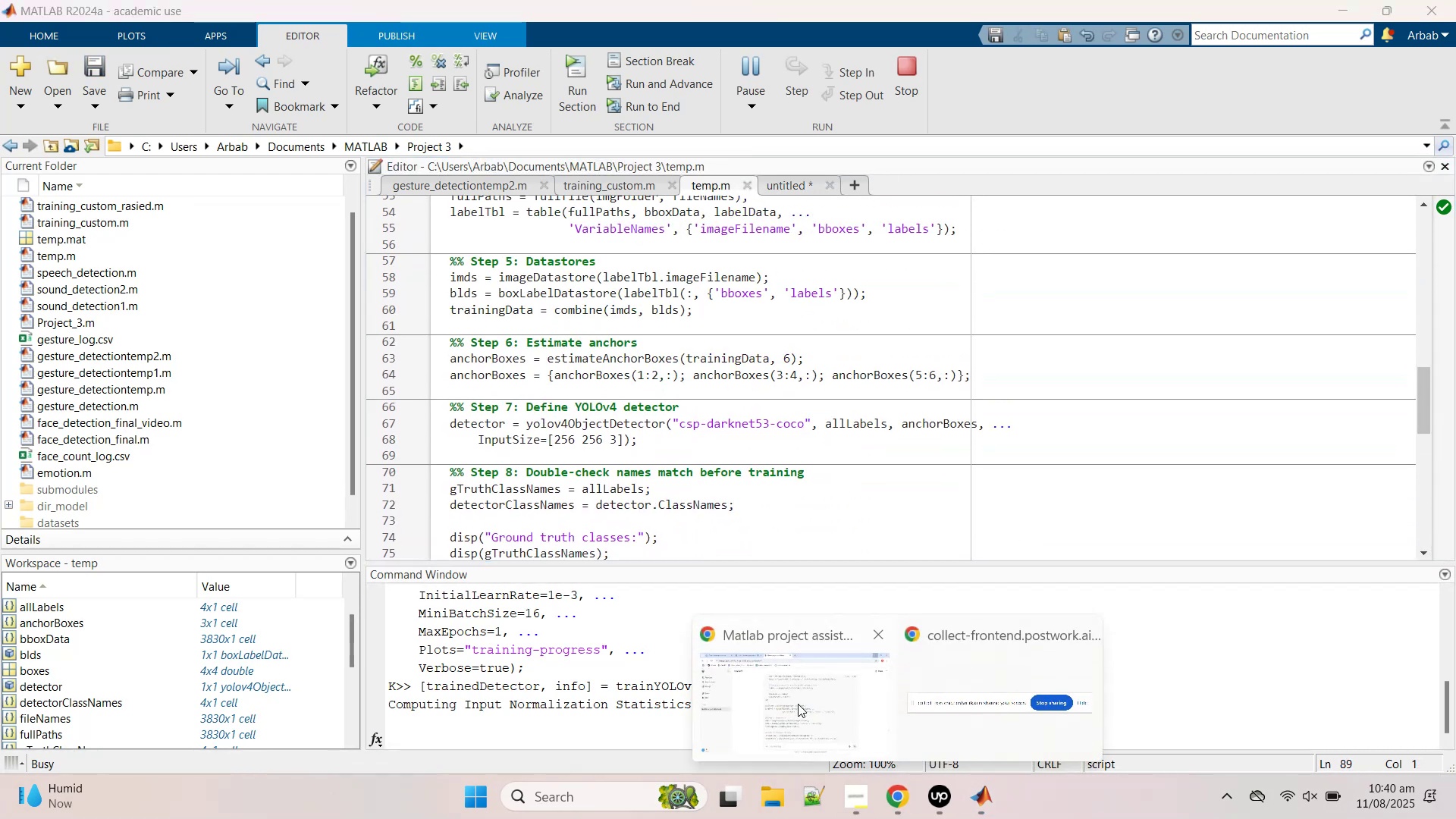 
left_click([798, 703])
 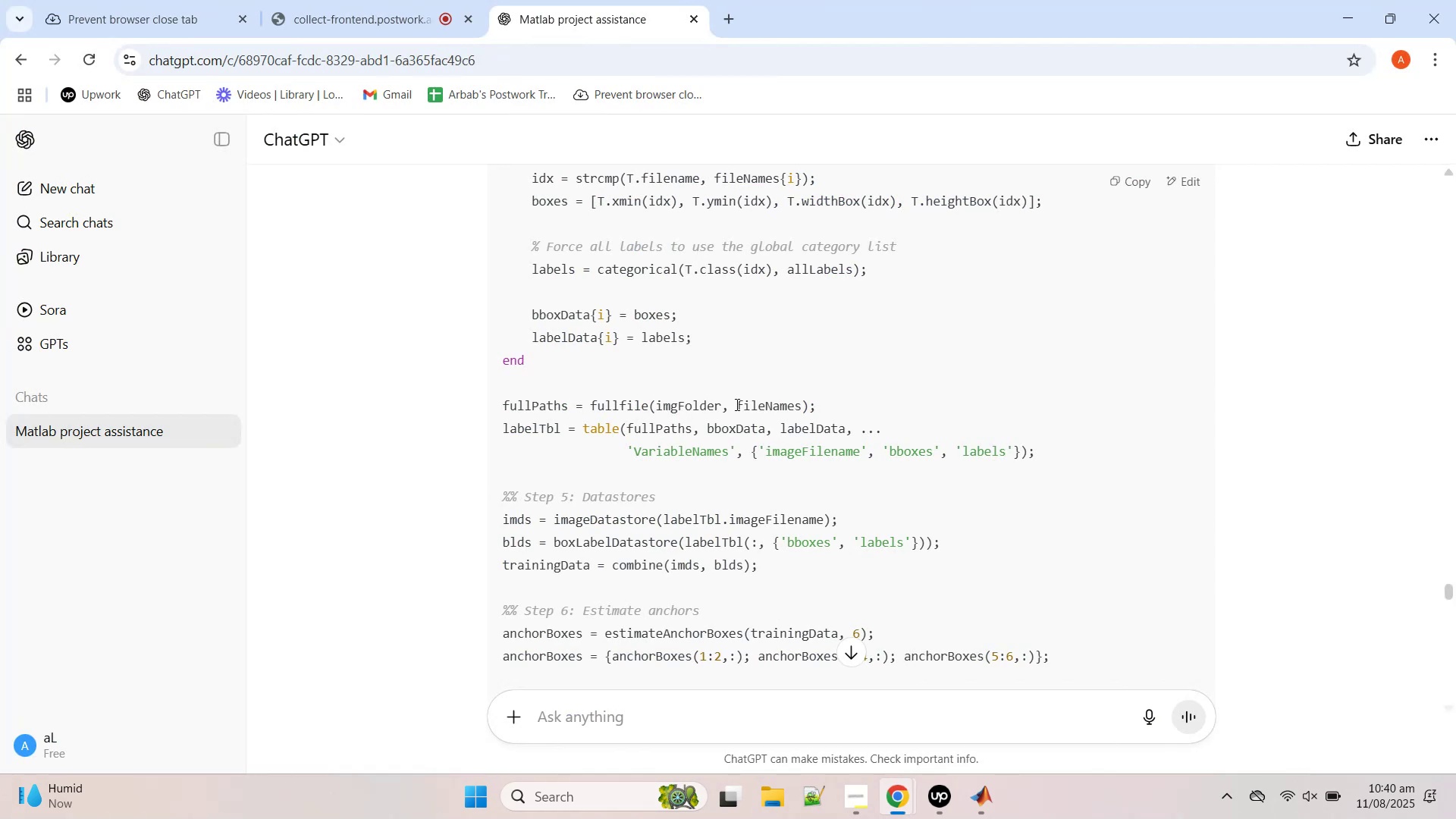 
scroll: coordinate [768, 450], scroll_direction: up, amount: 8.0
 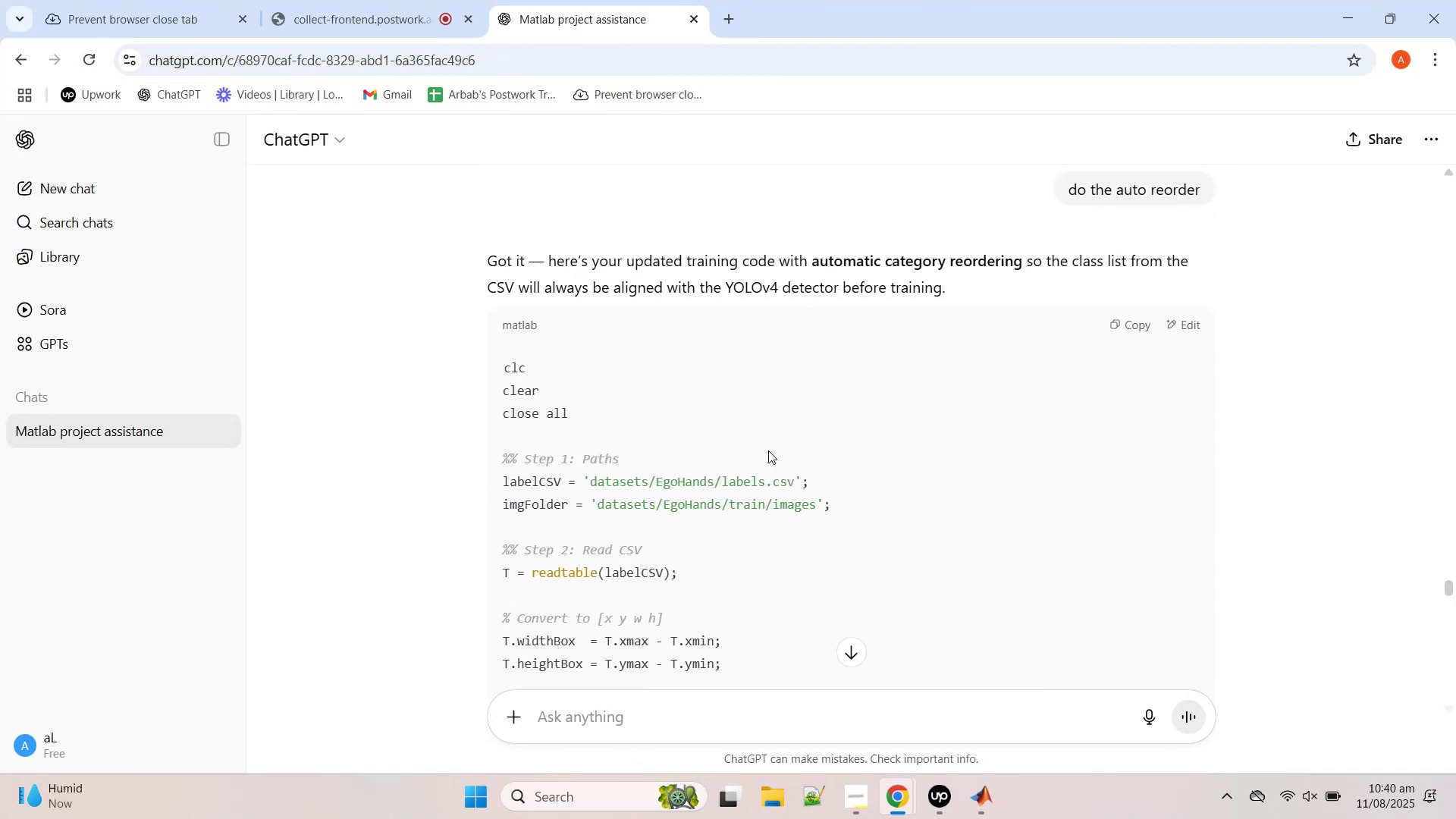 
scroll: coordinate [768, 452], scroll_direction: down, amount: 2.0
 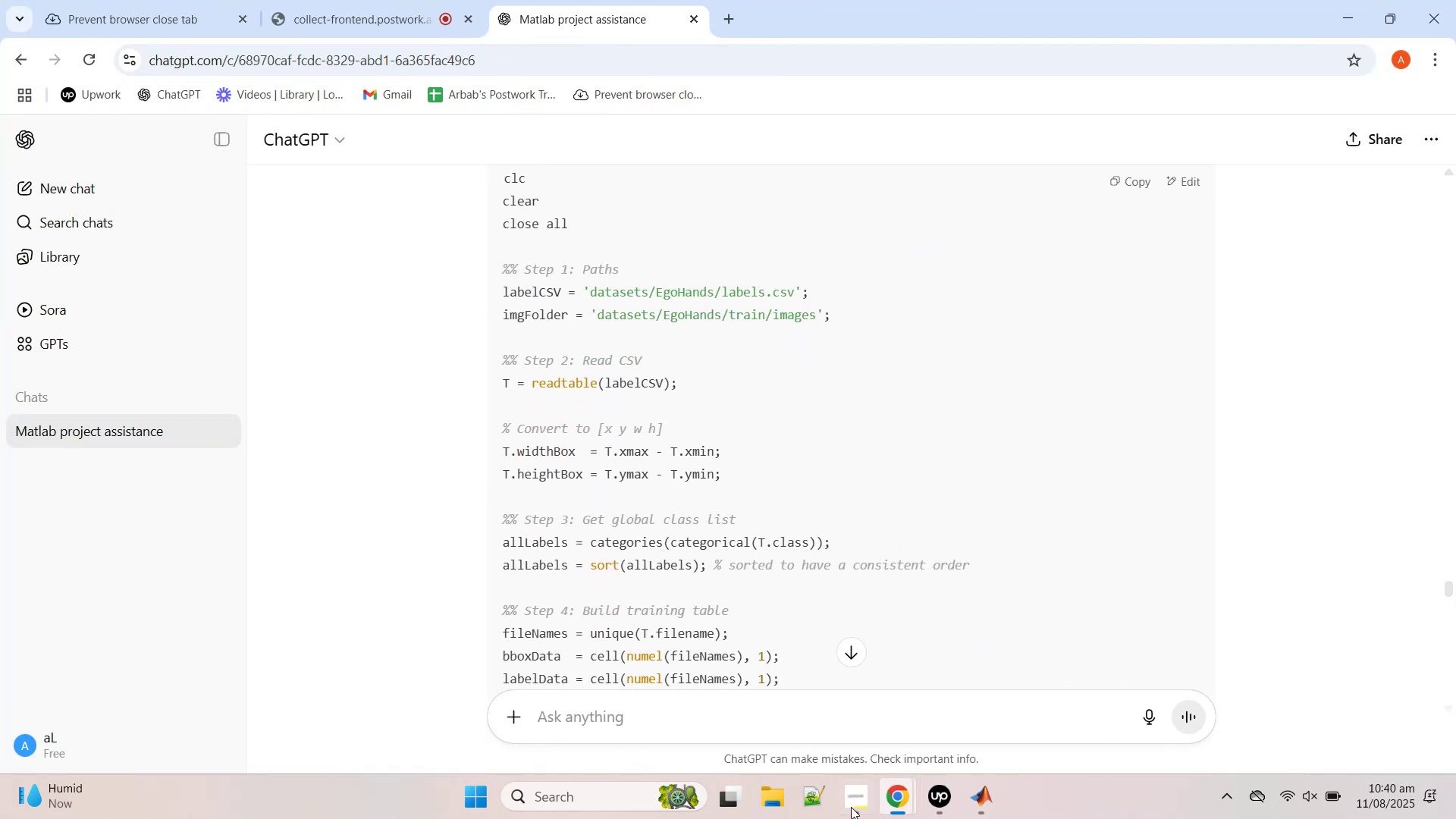 
left_click([783, 798])
 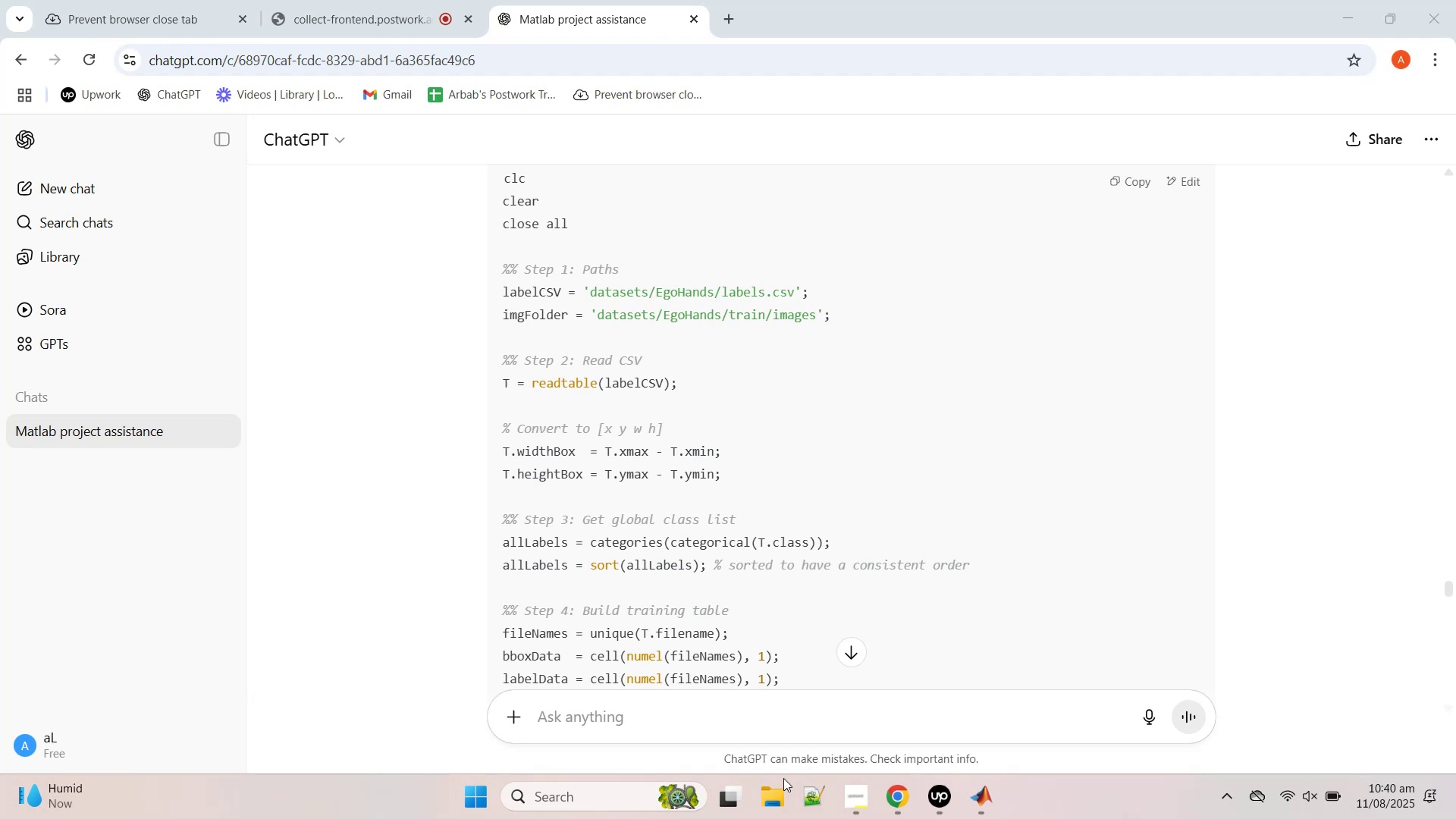 
left_click([762, 811])
 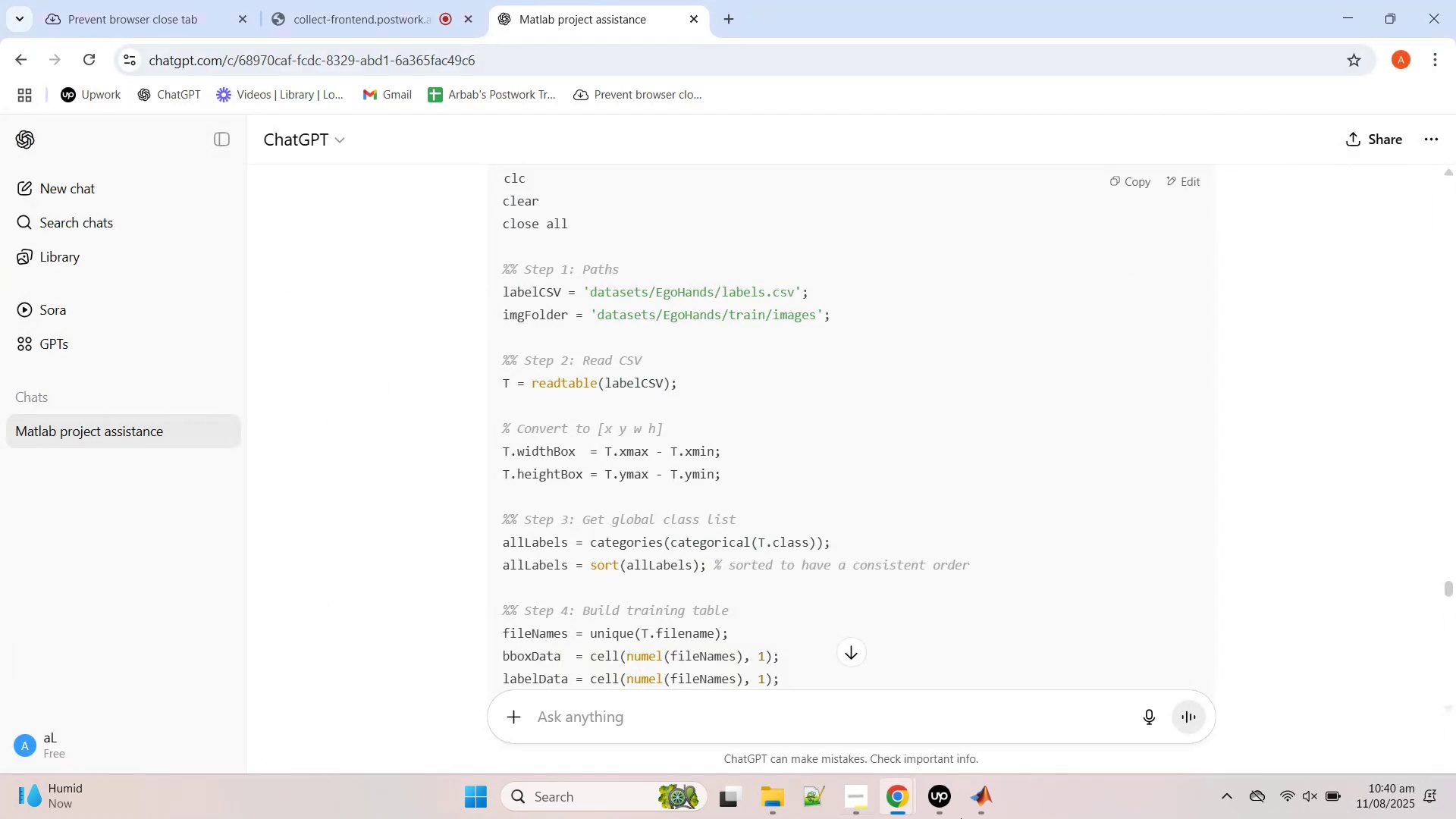 
right_click([1067, 806])
 